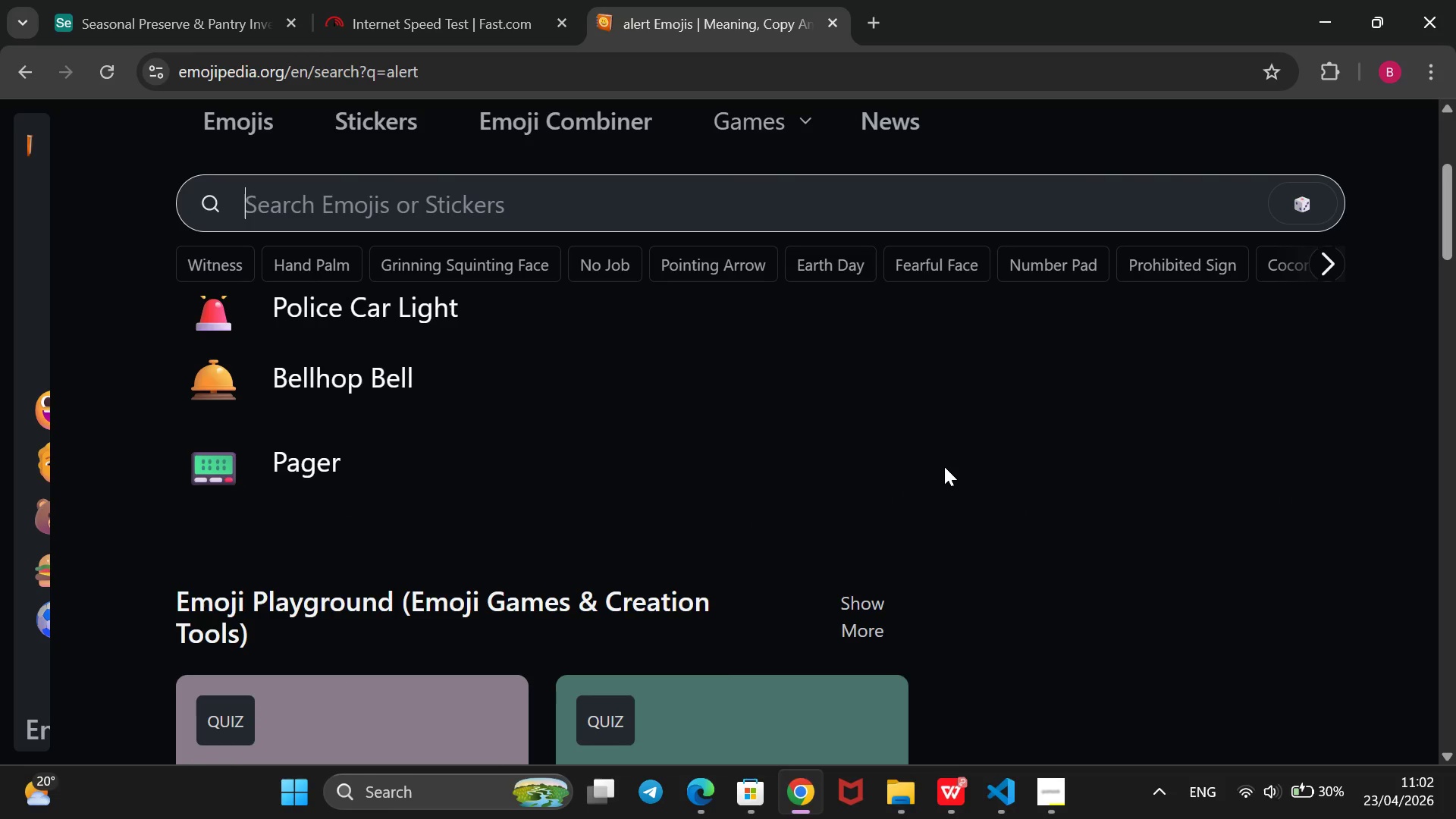 
scroll: coordinate [944, 466], scroll_direction: up, amount: 2.0
 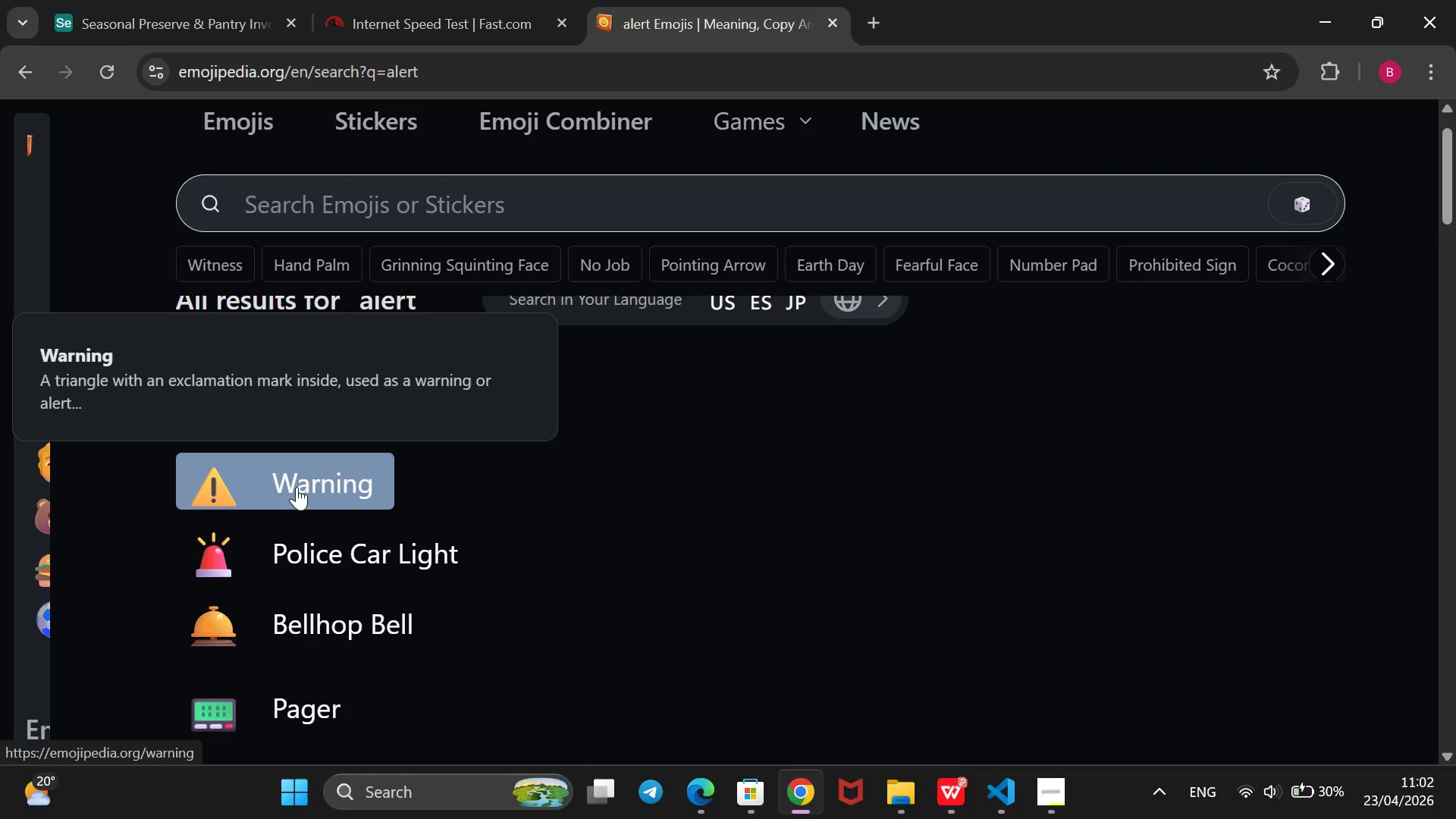 
left_click([299, 487])
 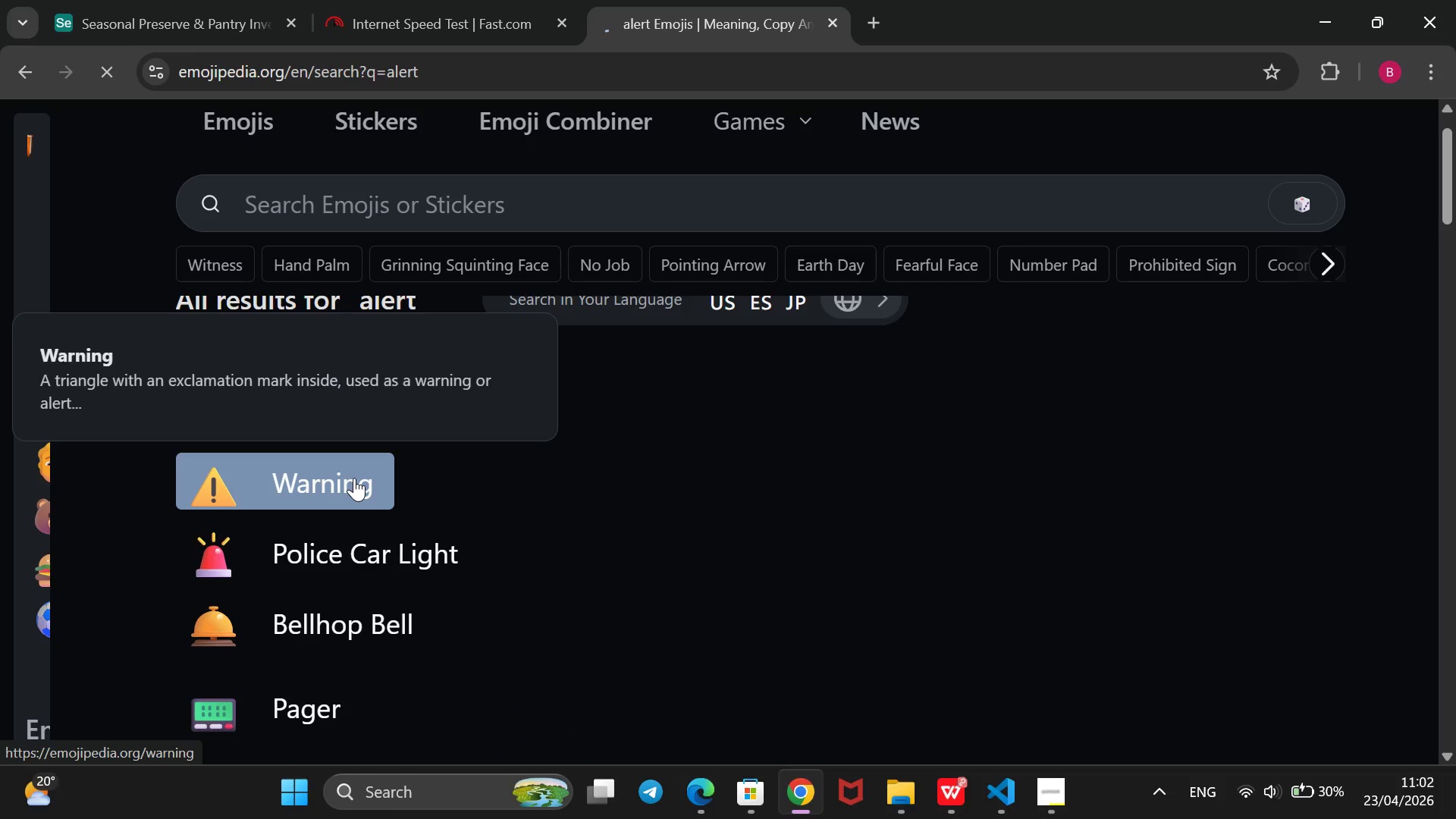 
left_click([354, 478])
 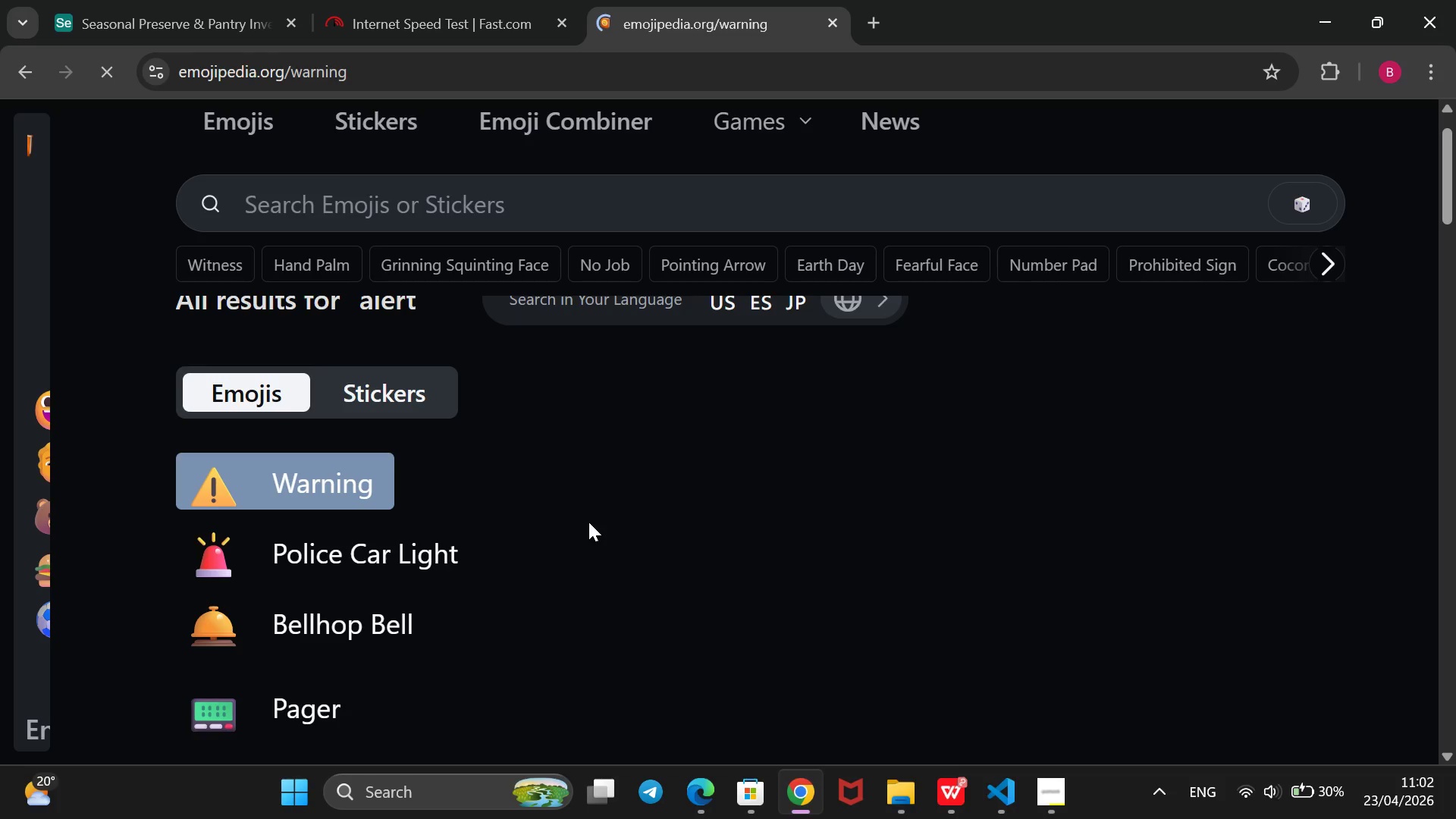 
wait(8.77)
 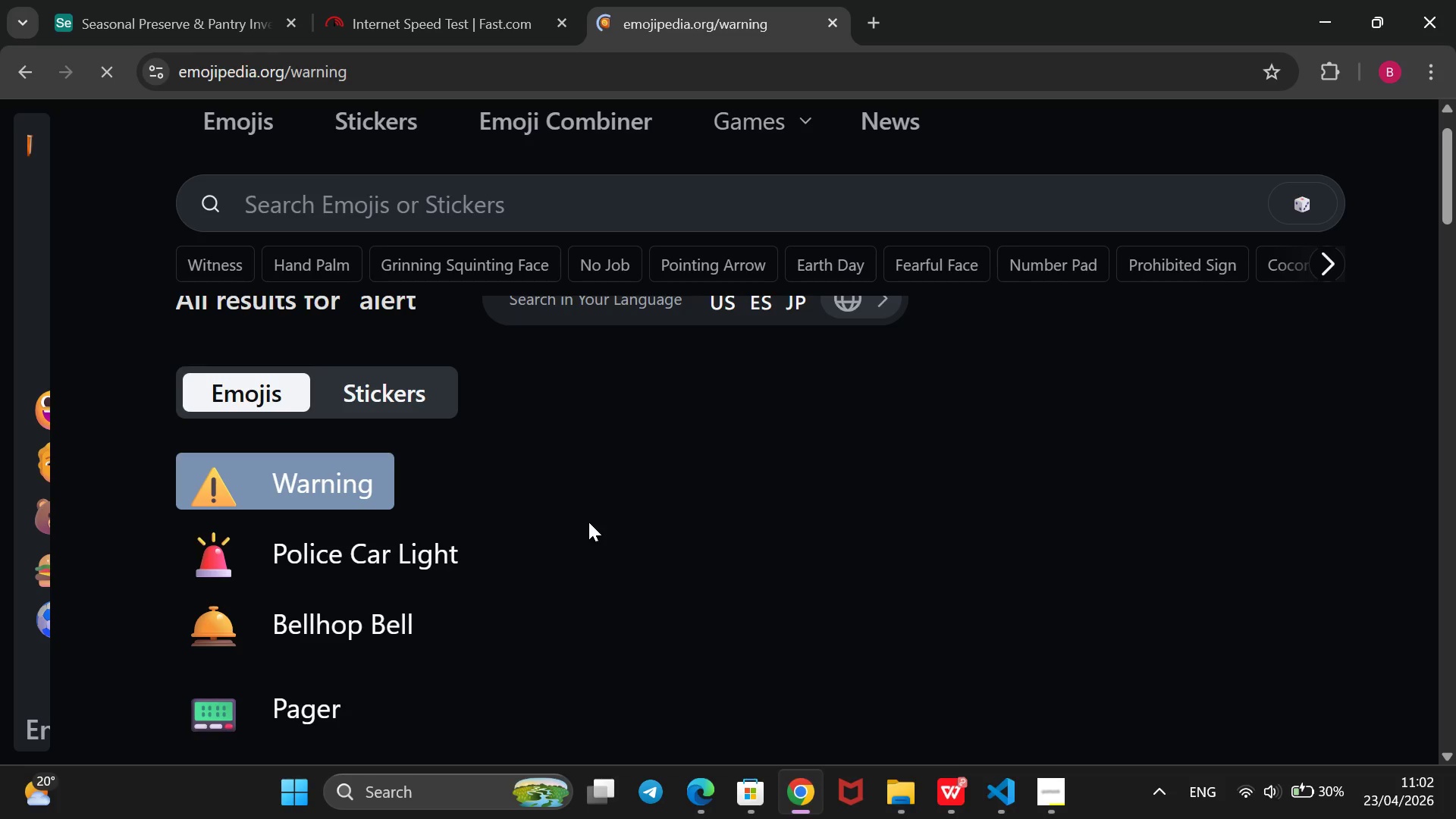 
left_click_drag(start_coordinate=[384, 450], to_coordinate=[311, 456])
 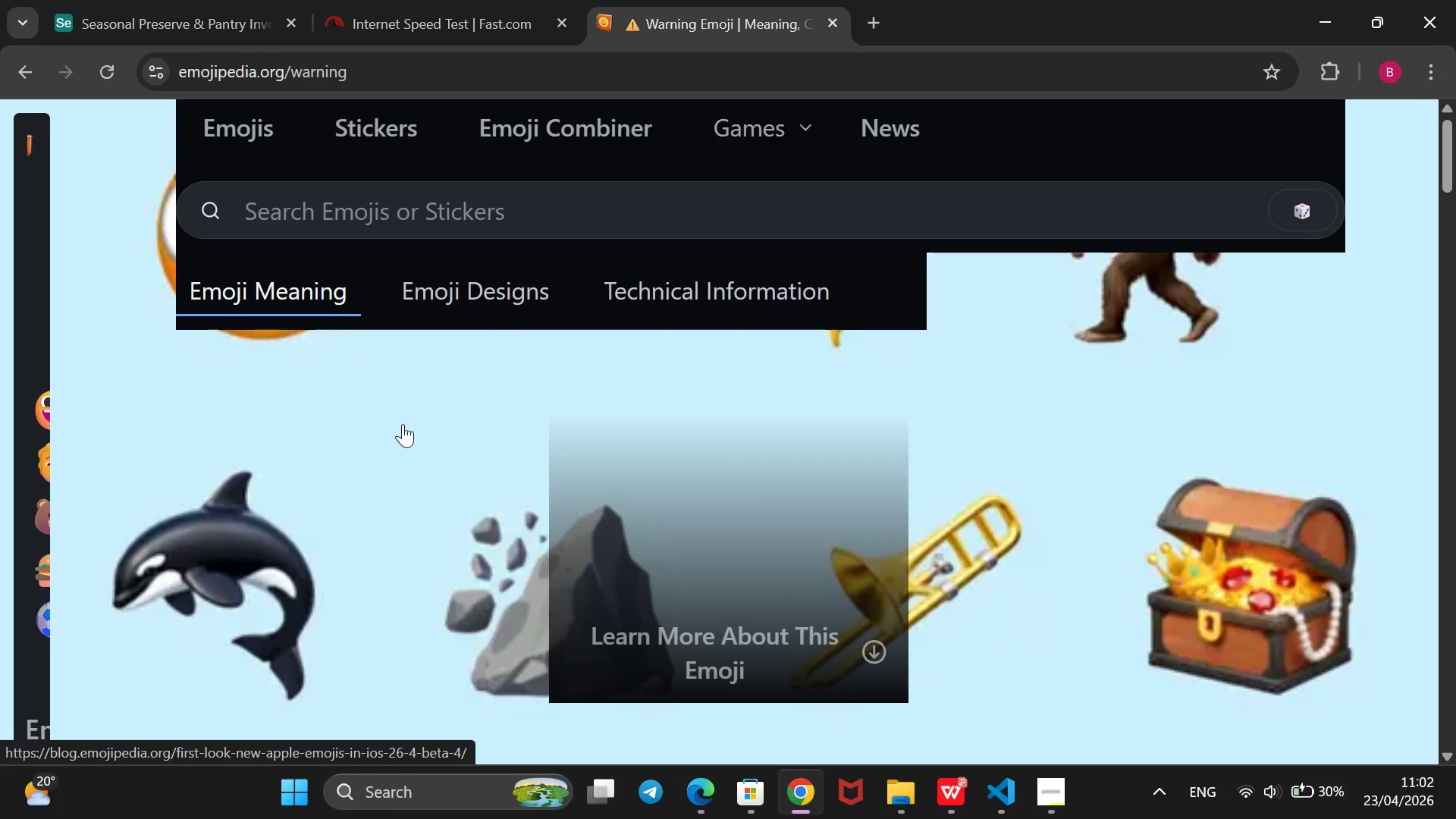 
left_click([88, 227])
 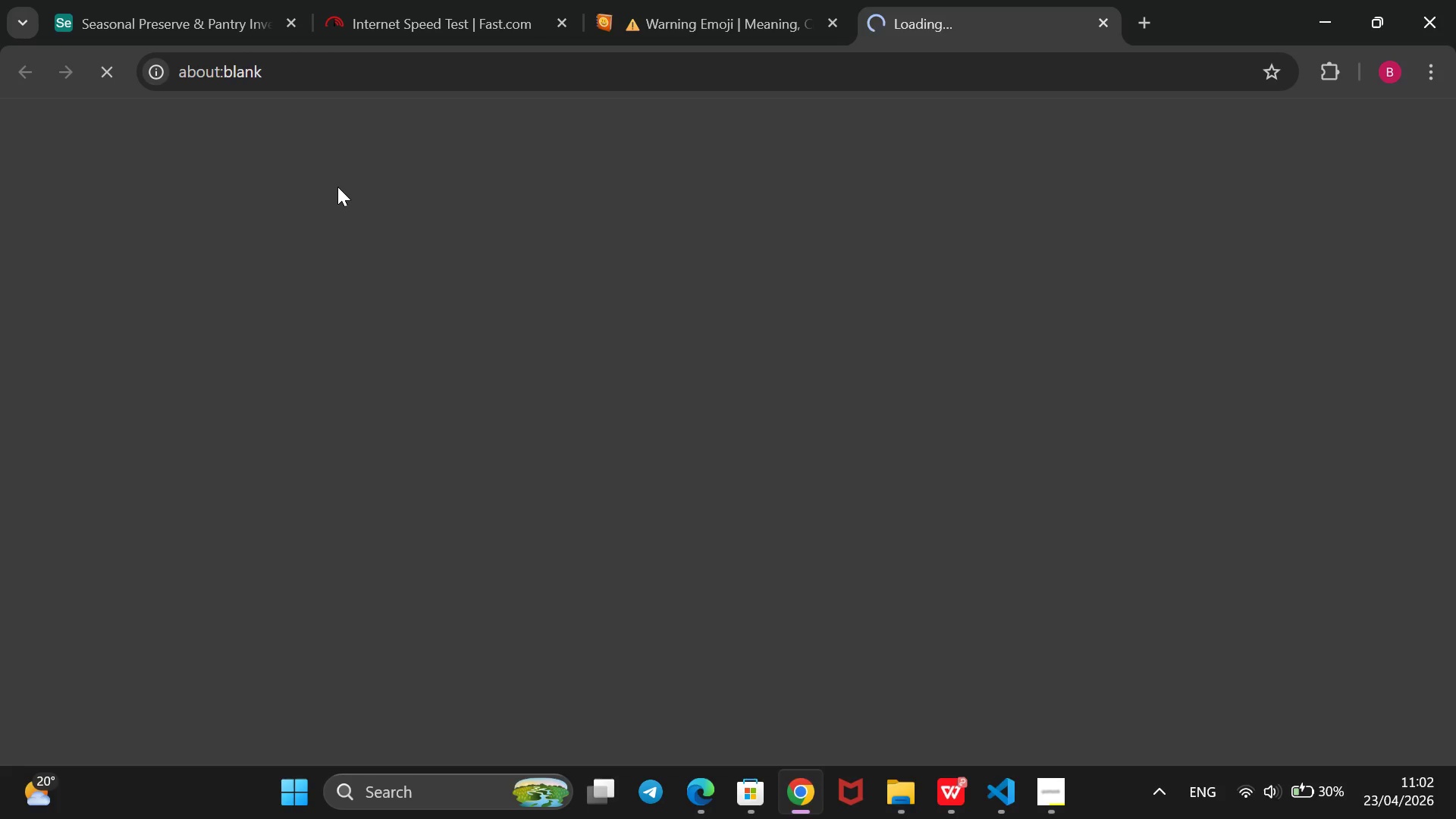 
left_click([701, 14])
 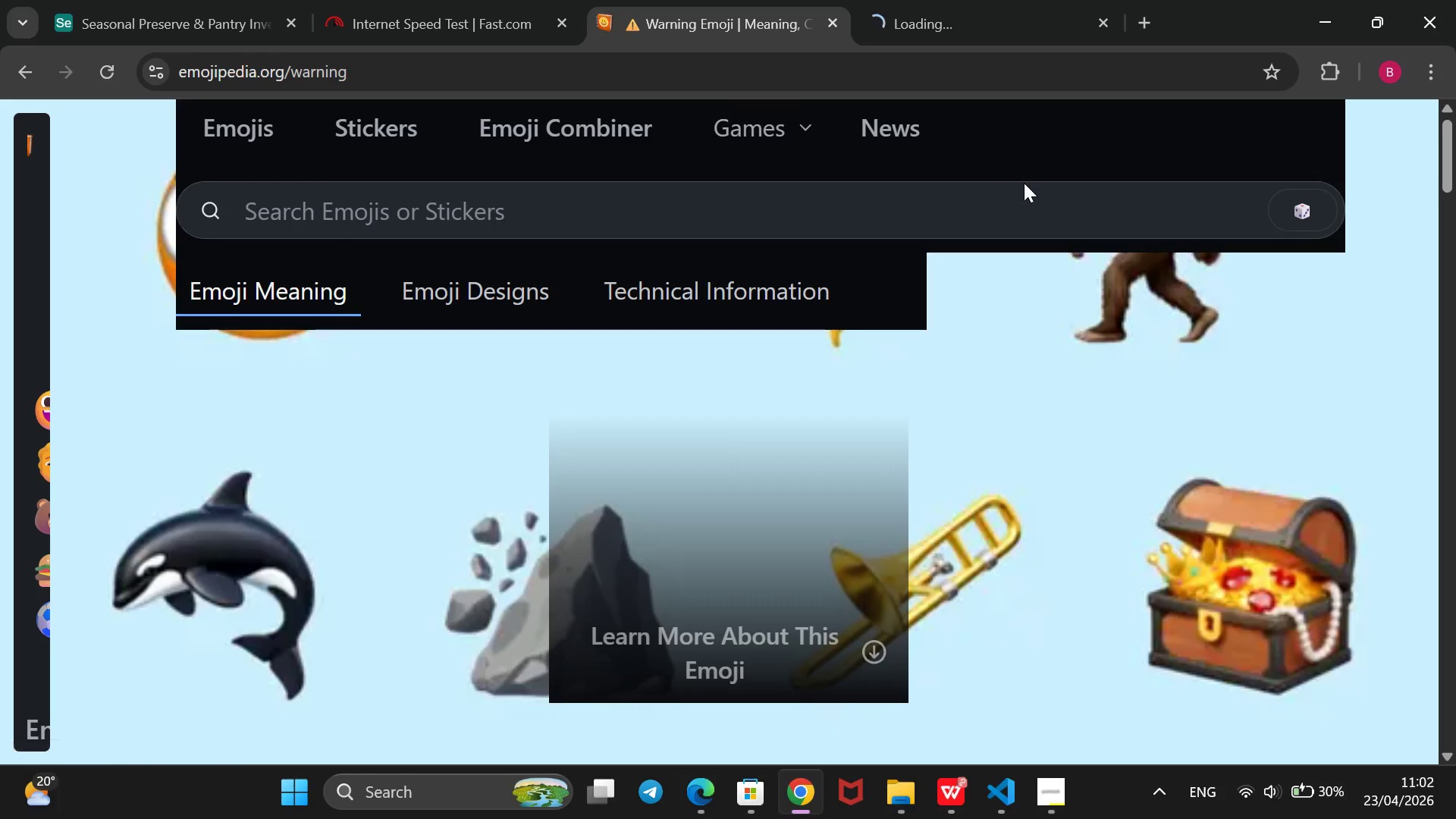 
left_click([673, 20])
 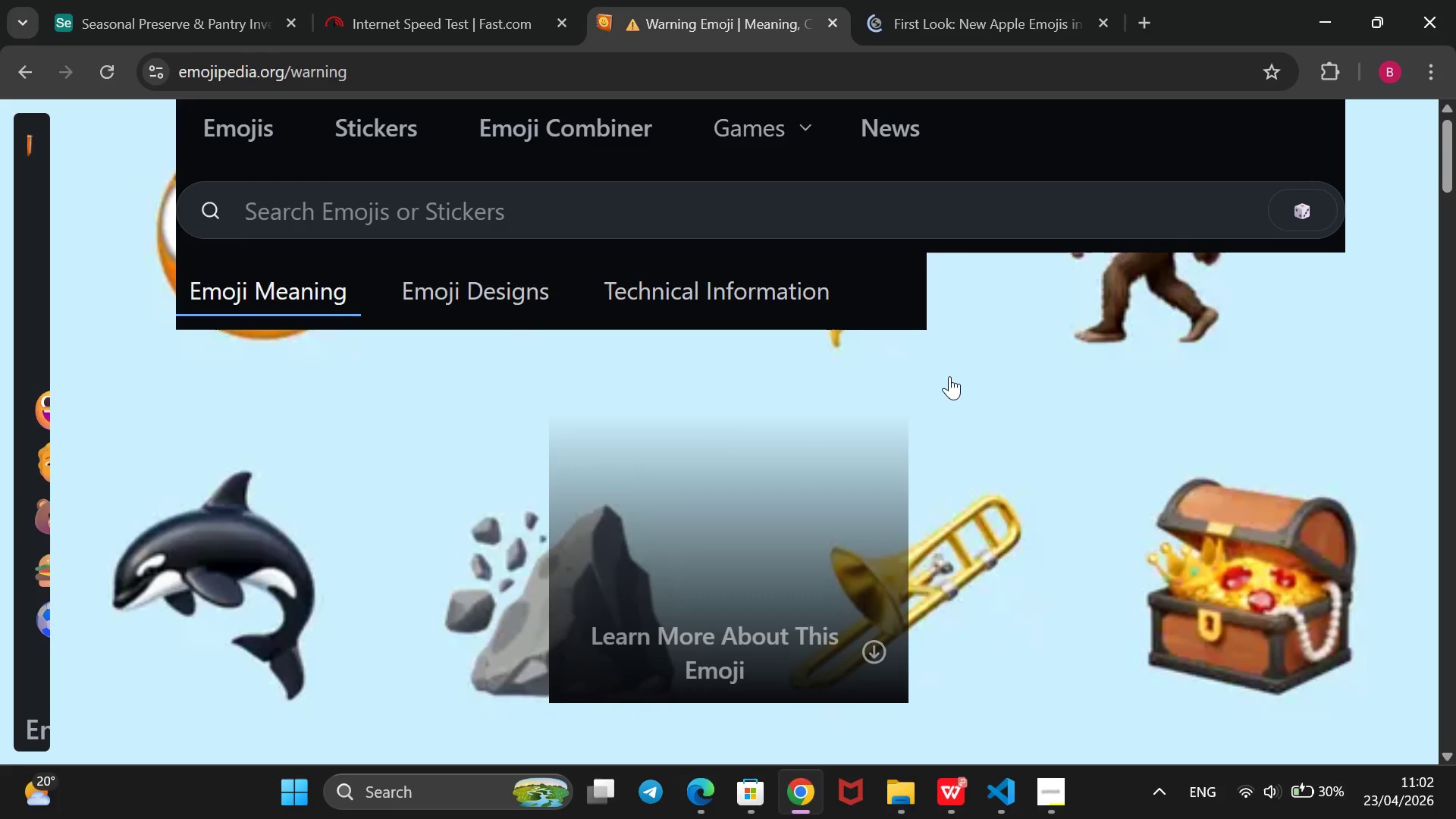 
left_click([952, 374])
 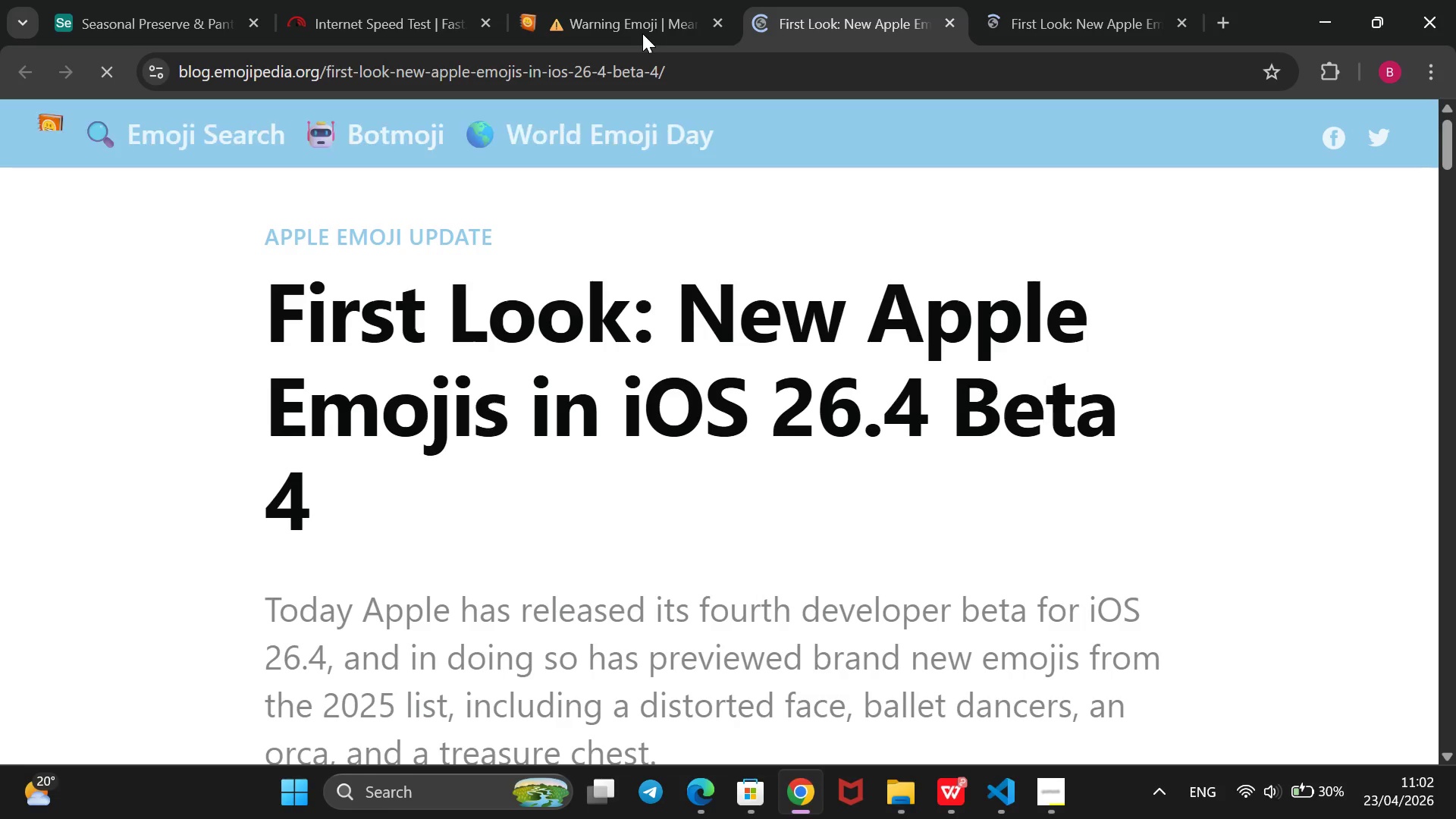 
left_click([642, 33])
 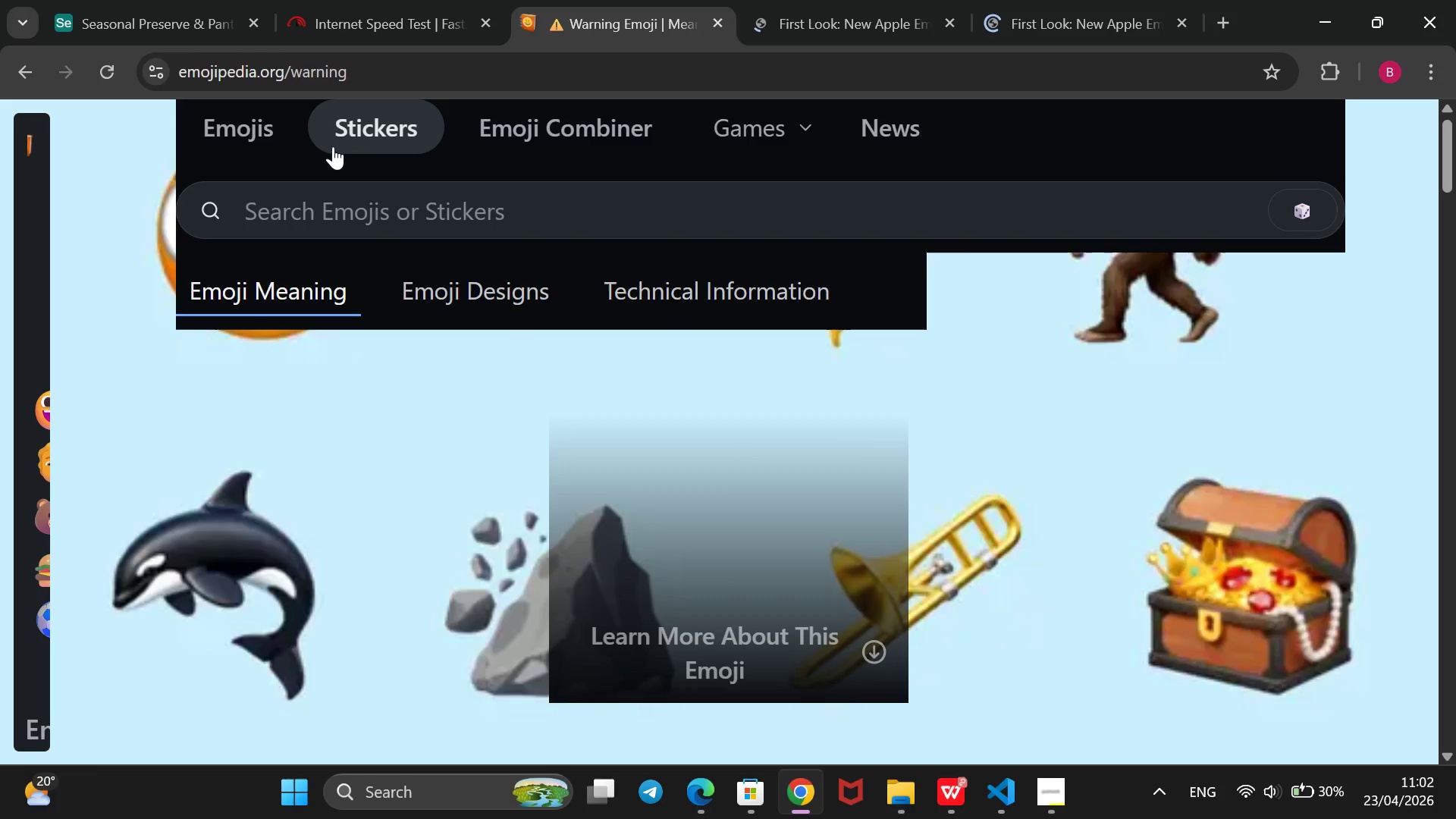 
left_click([269, 133])
 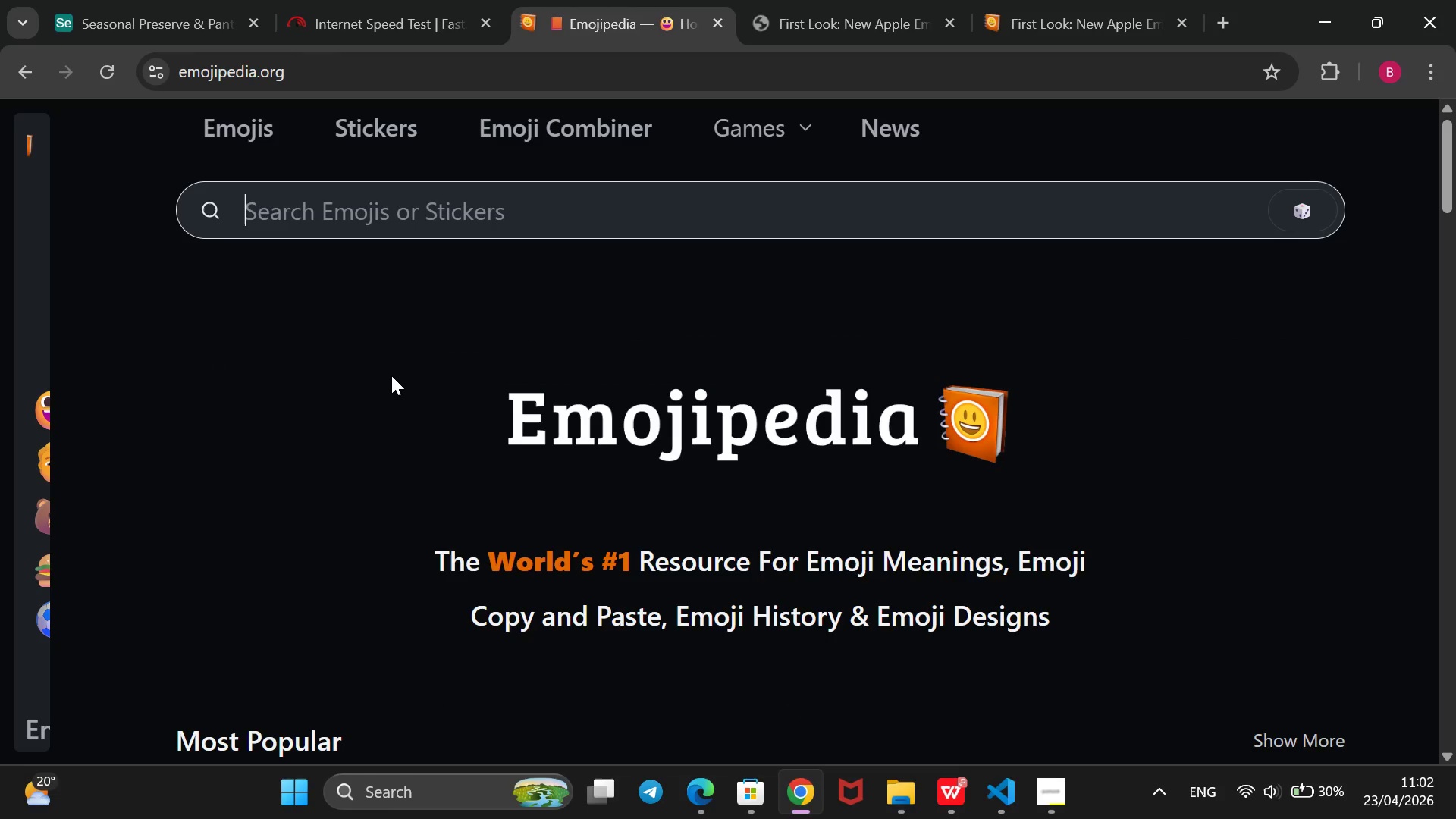 
type(warning)
 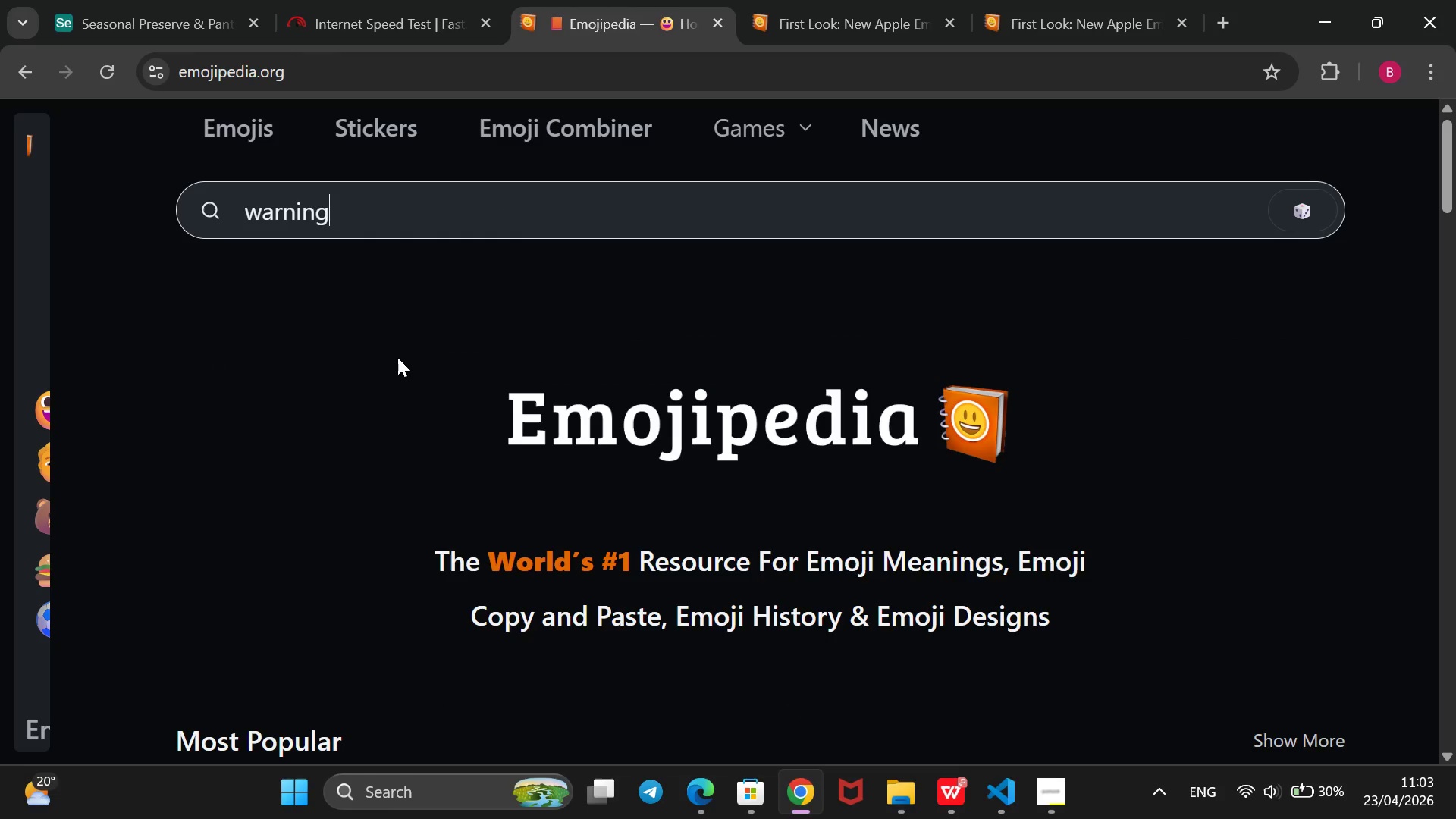 
key(Enter)
 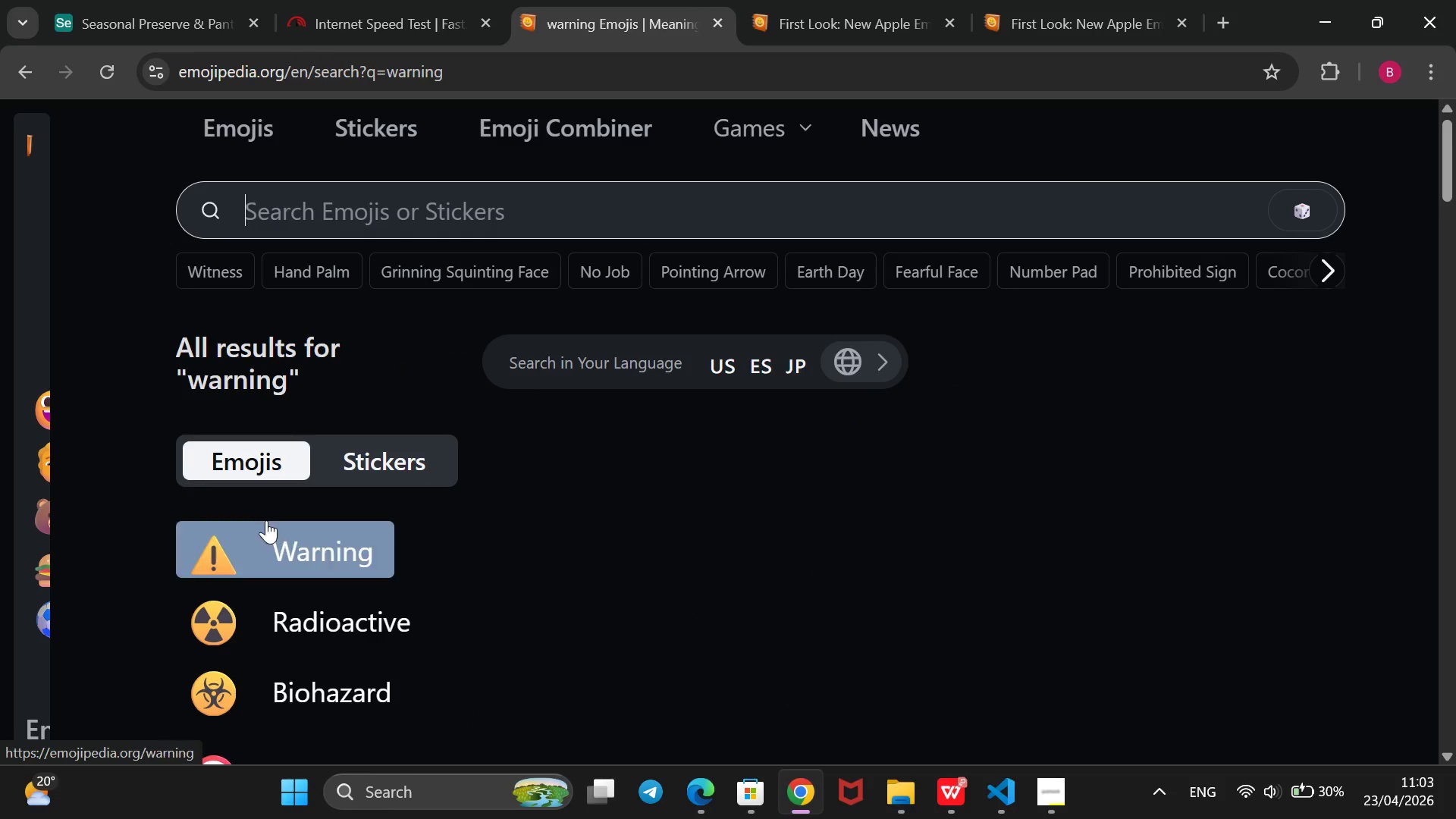 
left_click([250, 544])
 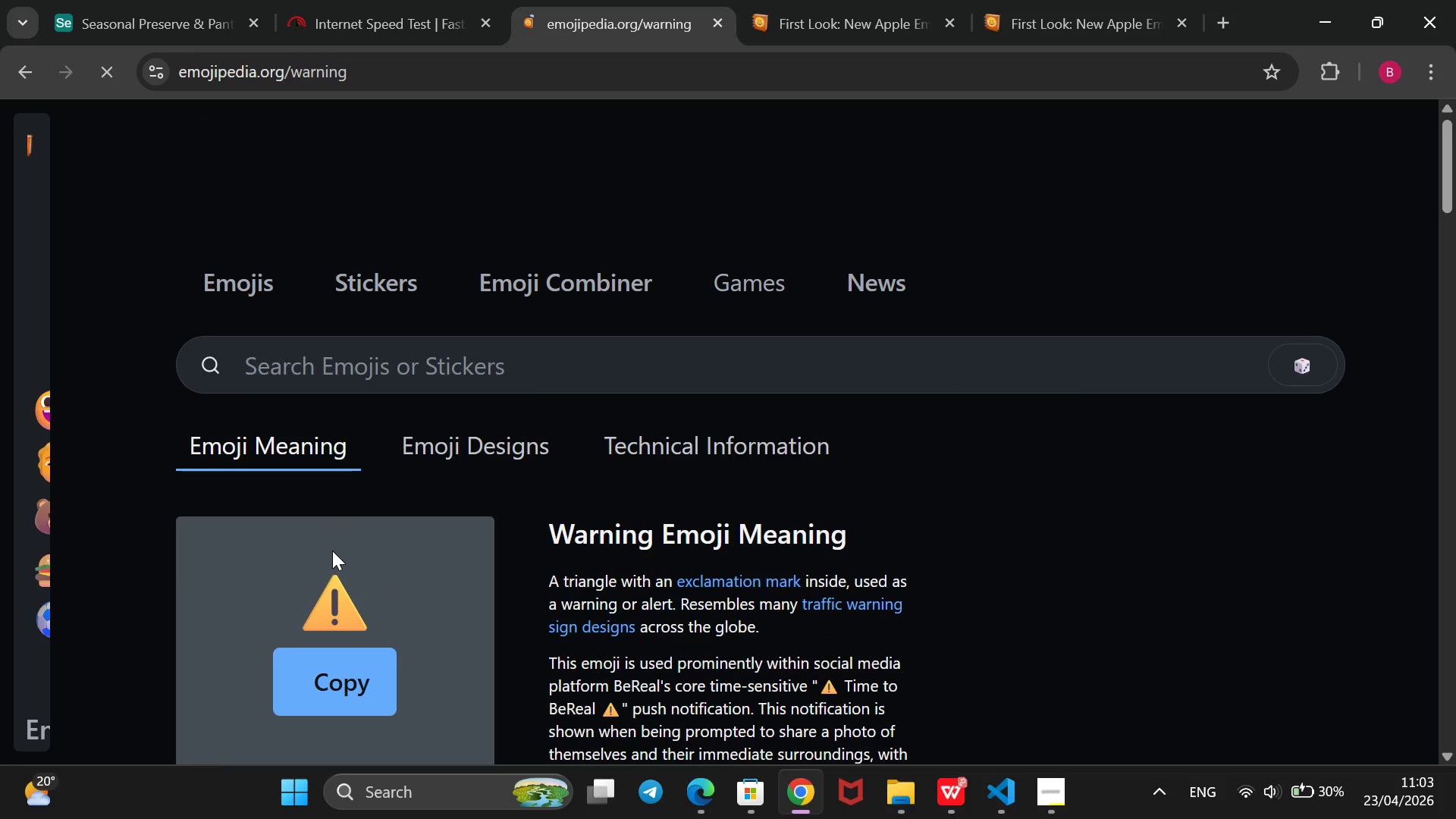 
left_click_drag(start_coordinate=[362, 570], to_coordinate=[331, 457])
 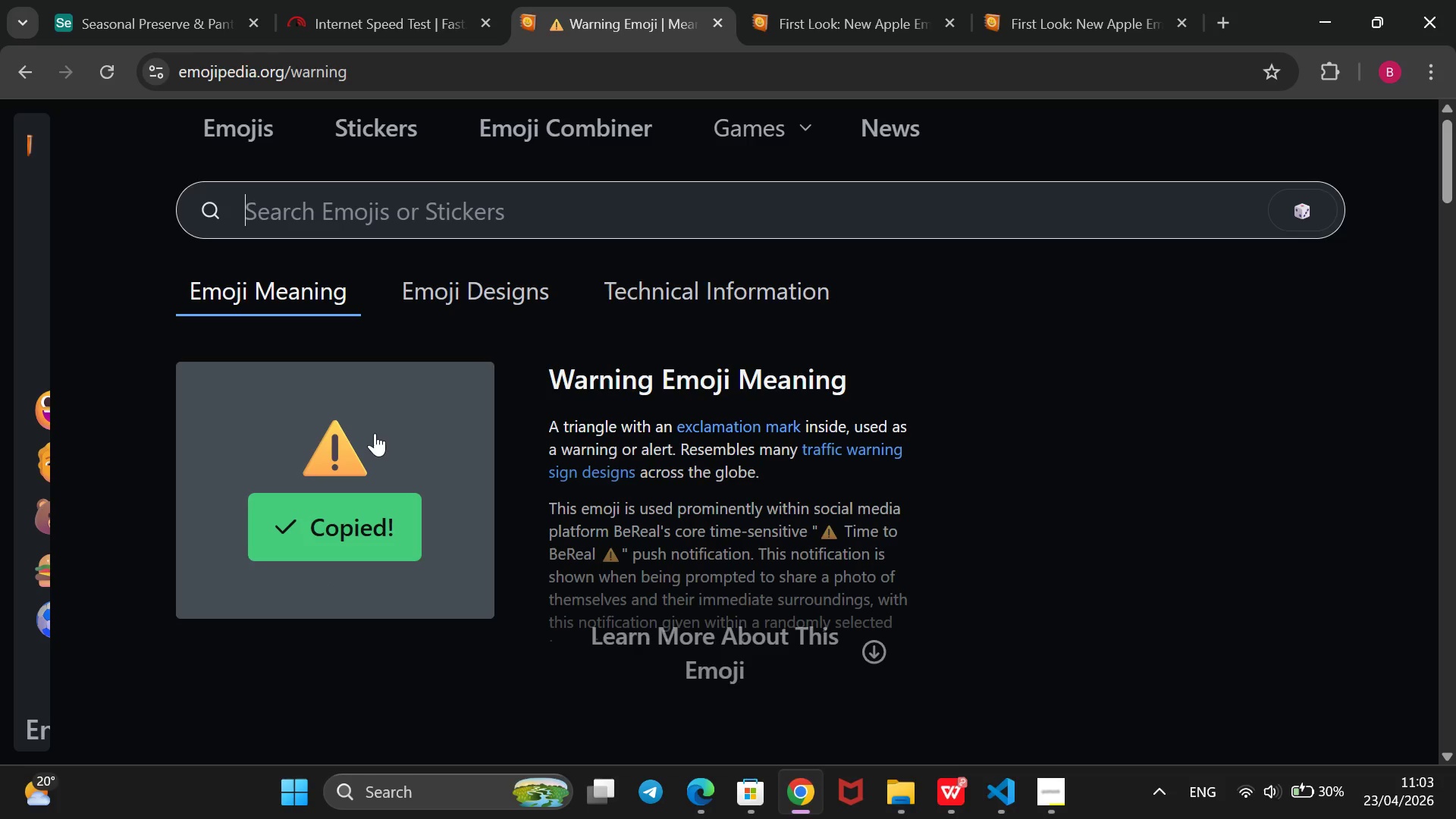 
left_click_drag(start_coordinate=[376, 433], to_coordinate=[328, 441])
 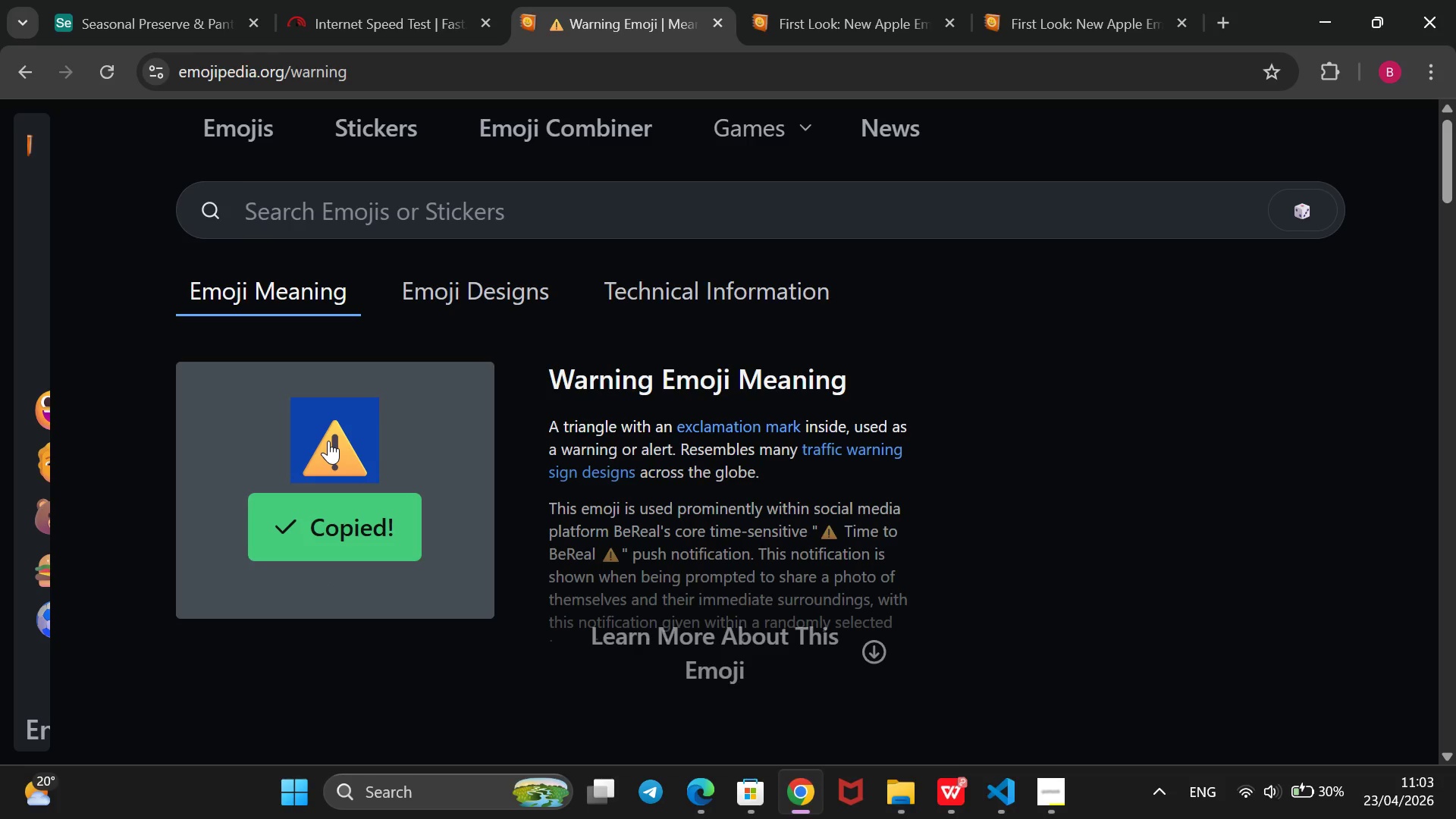 
key(Control+C)
 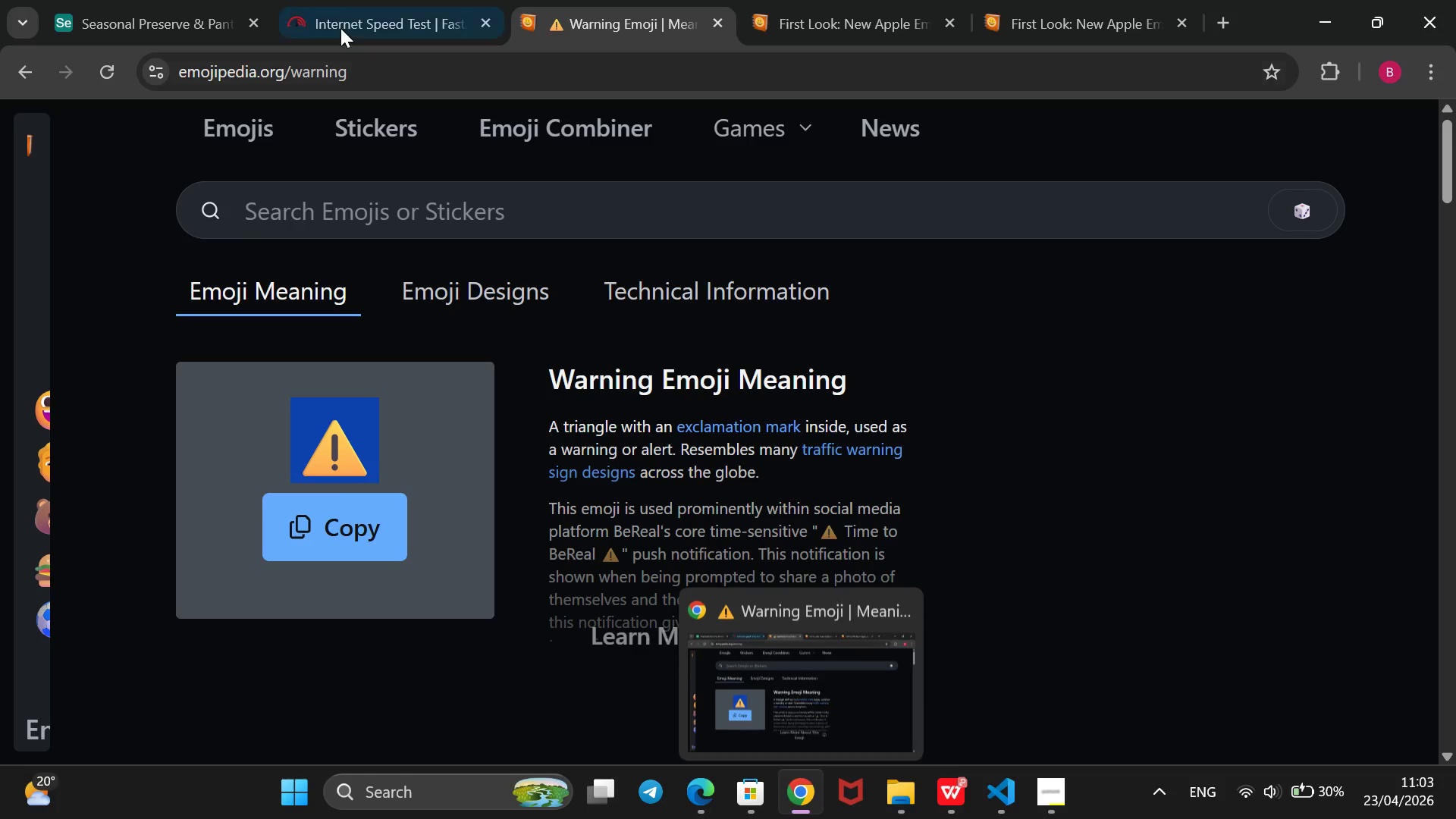 
left_click([144, 8])
 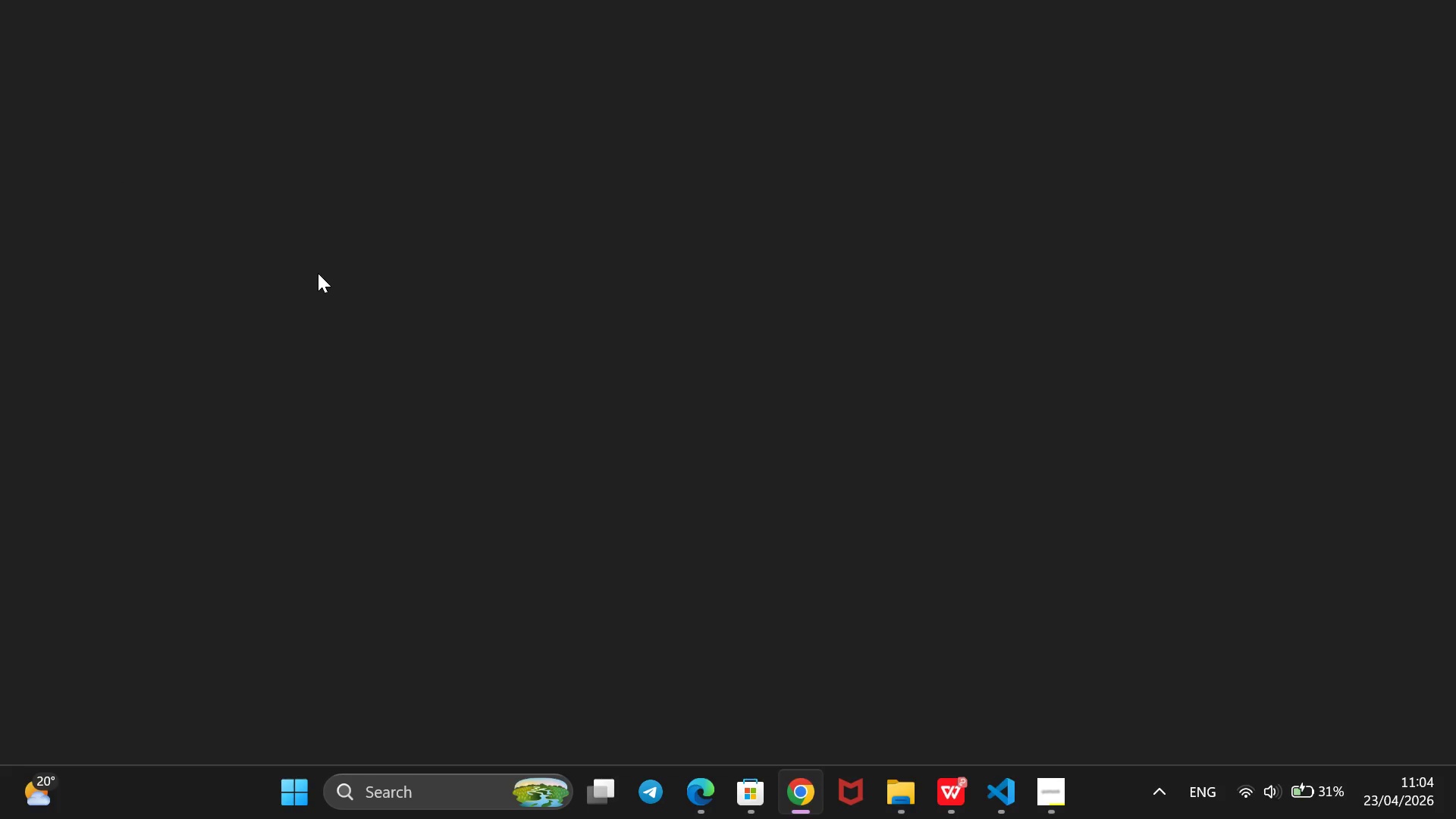 
wait(60.95)
 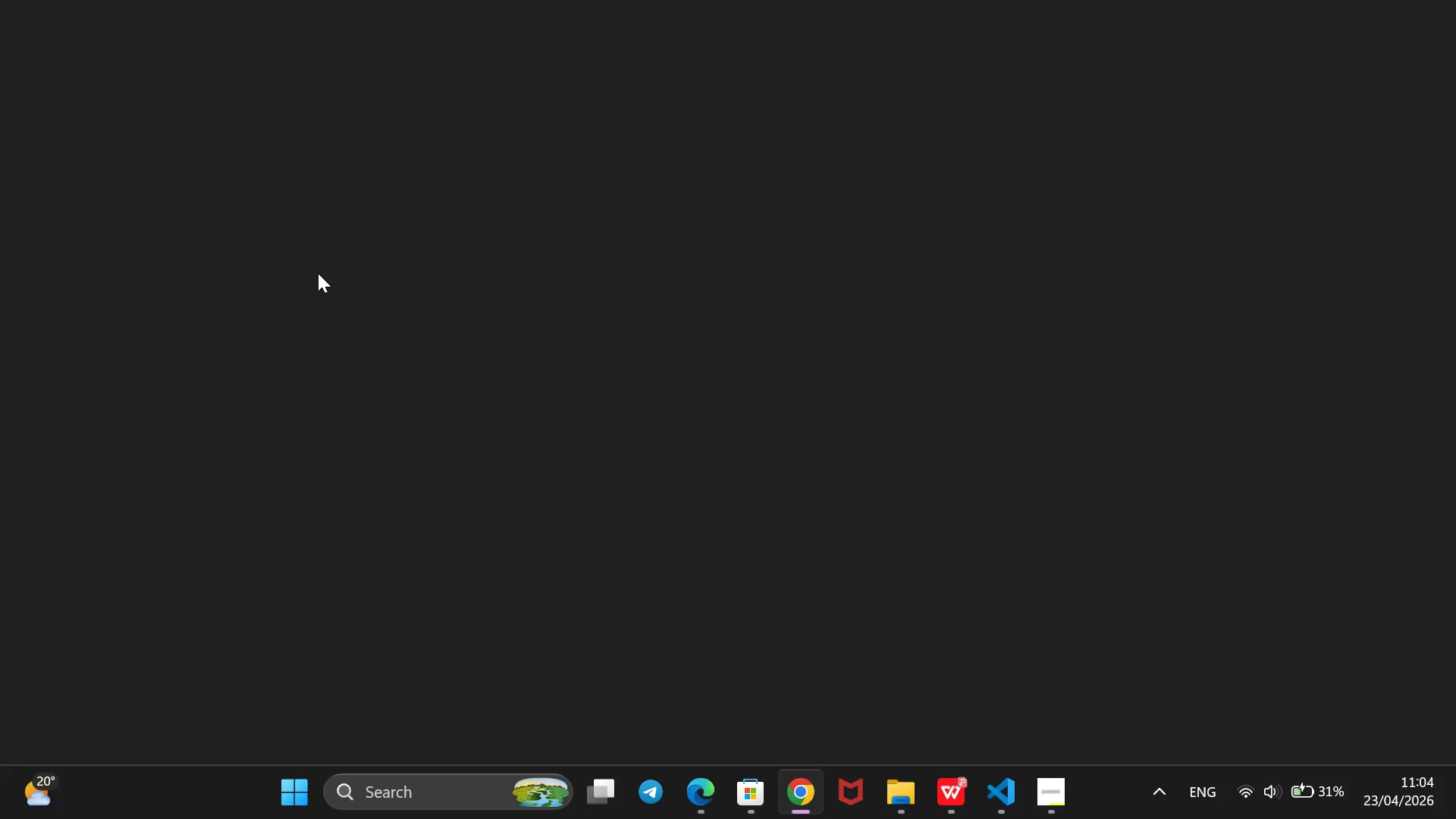 
left_click([349, 262])
 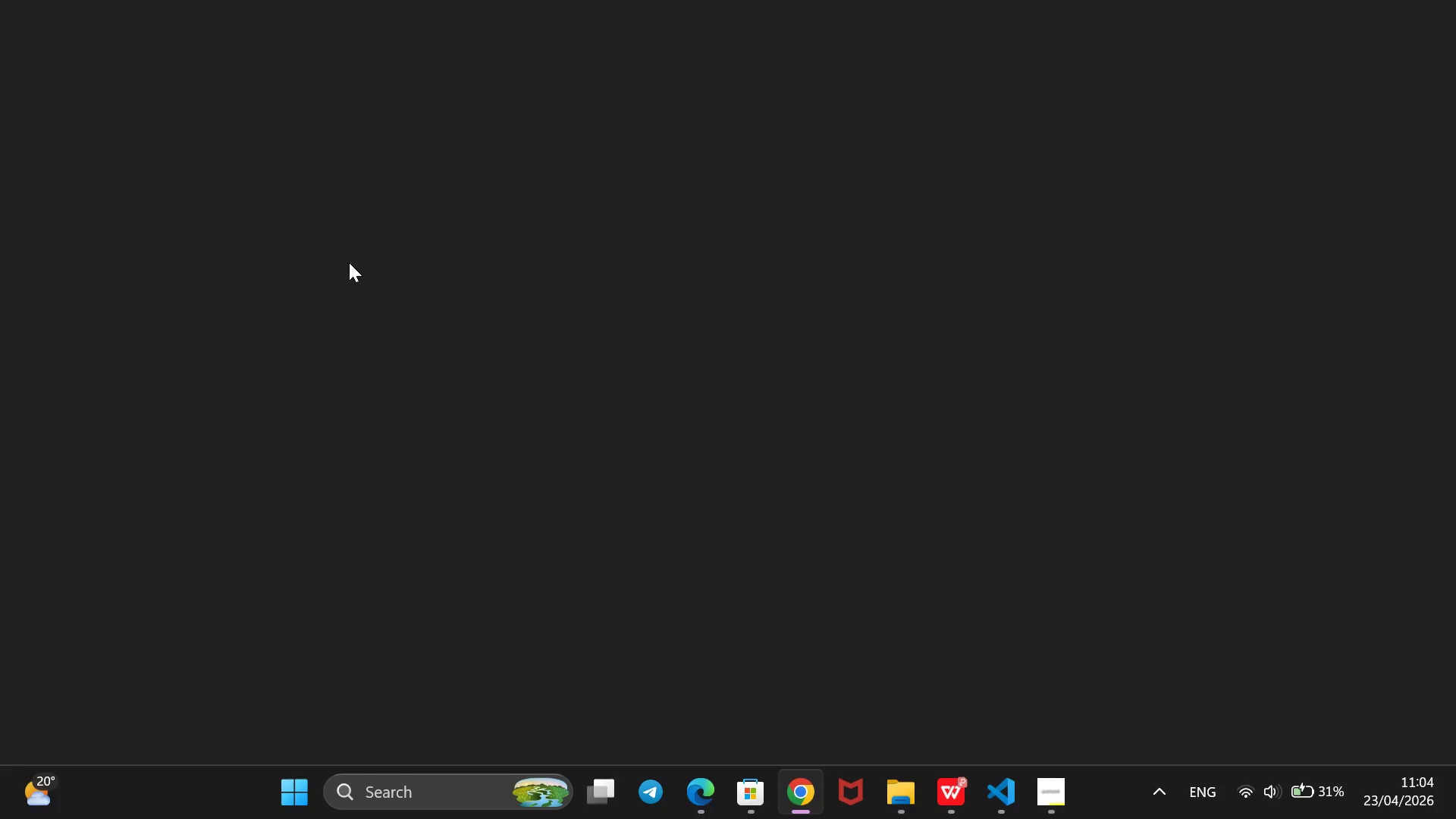 
right_click([349, 262])
 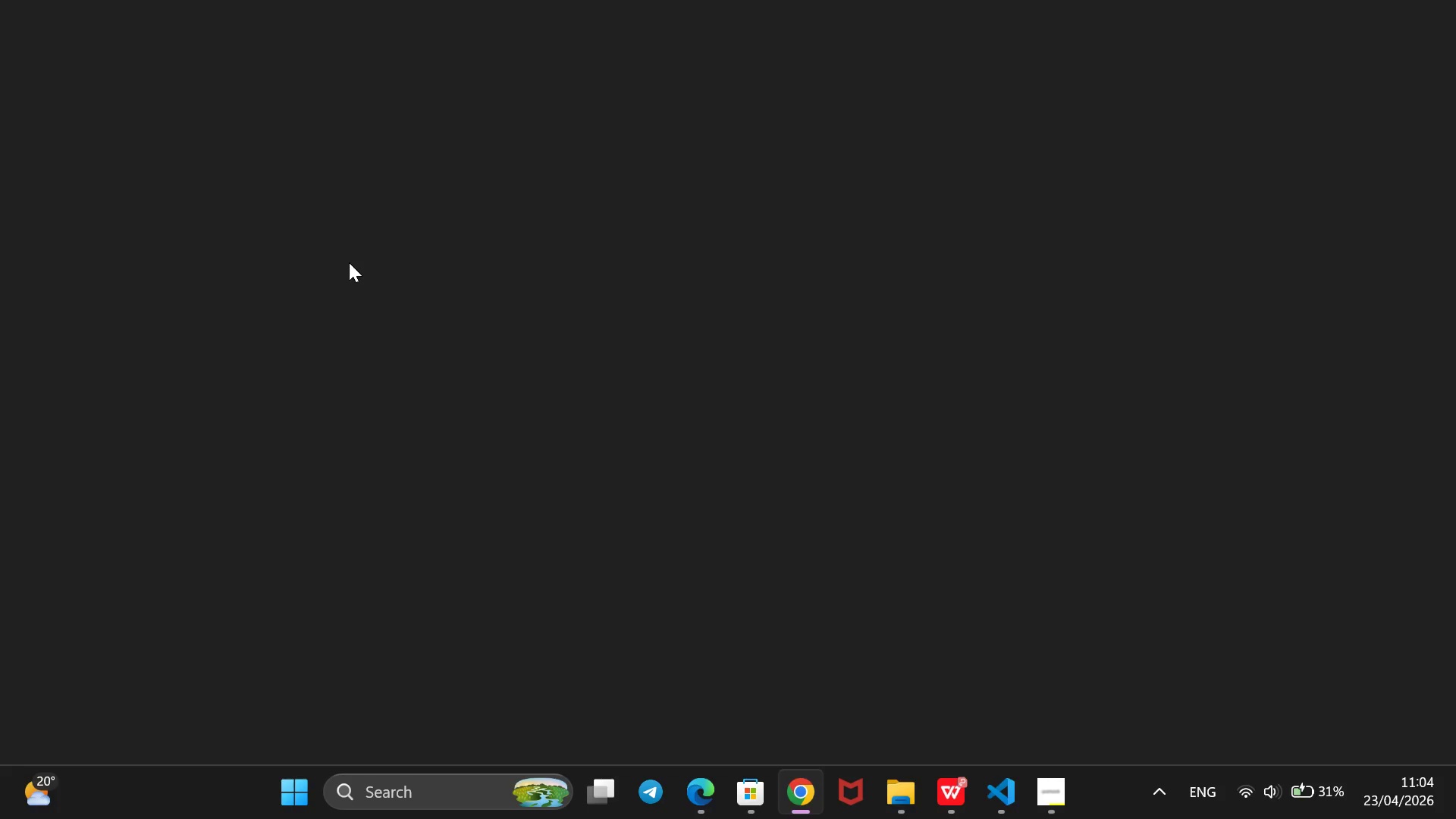 
scroll: coordinate [349, 262], scroll_direction: down, amount: 1.0
 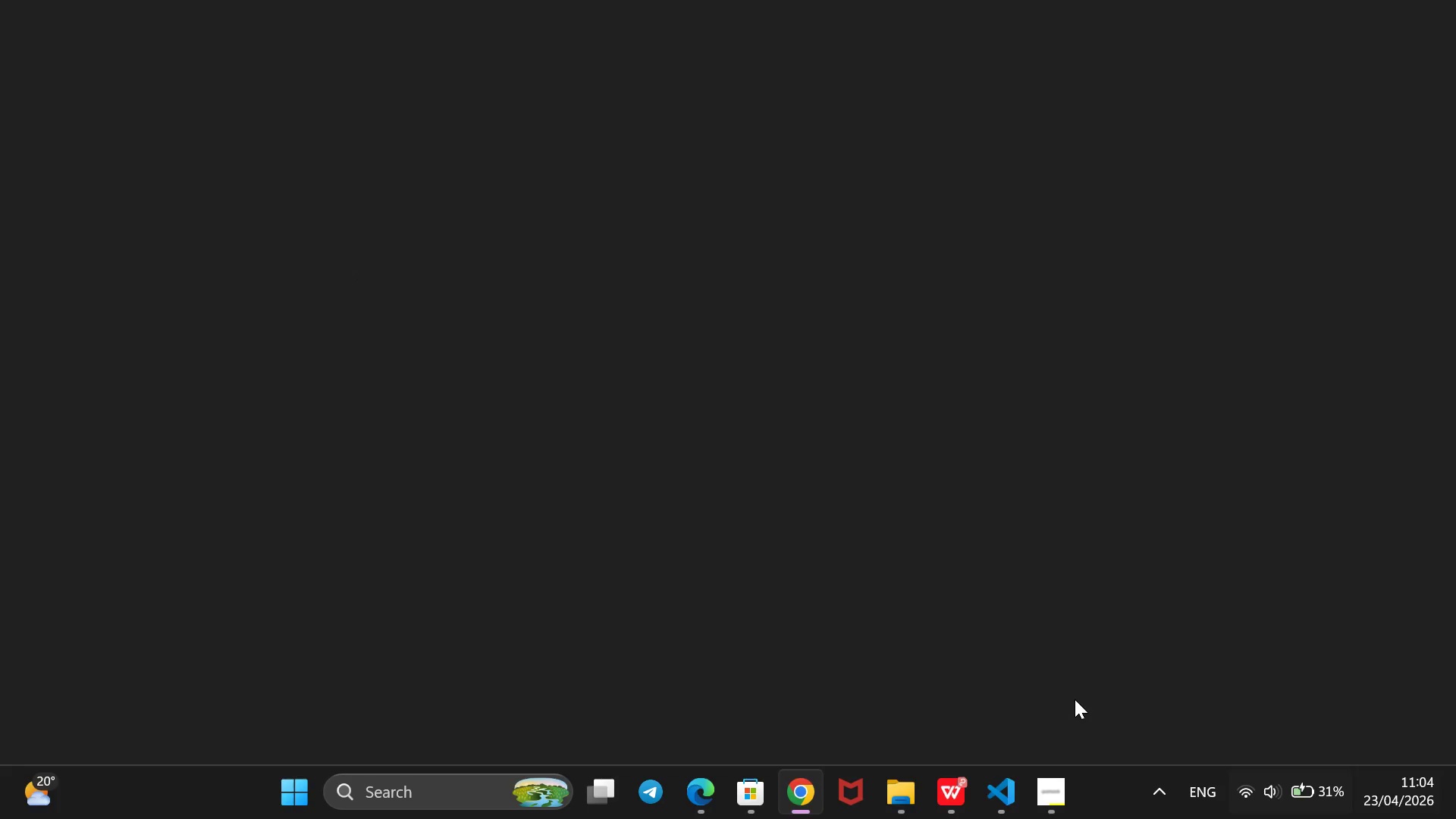 
left_click([805, 791])
 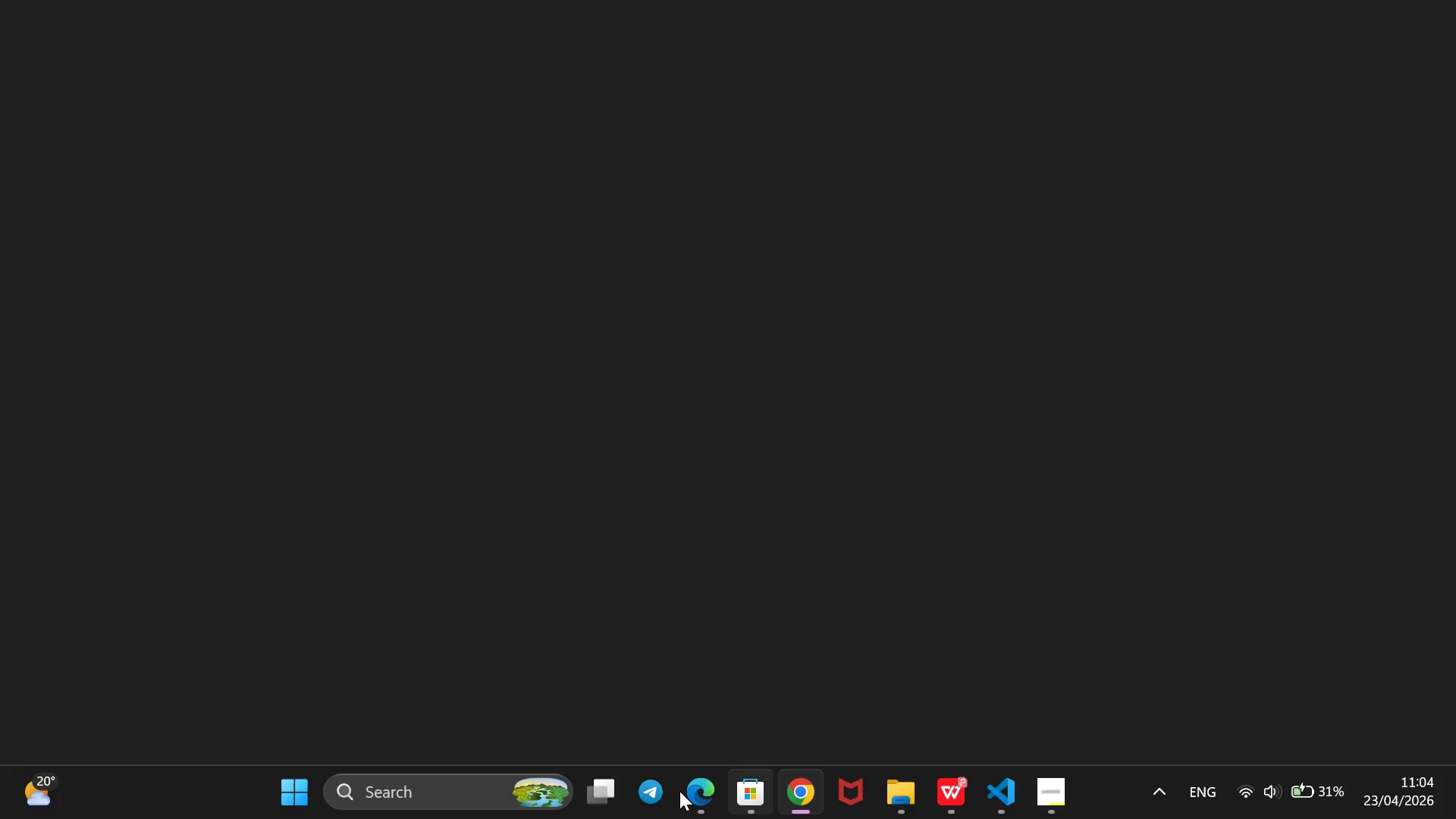 
left_click([757, 802])
 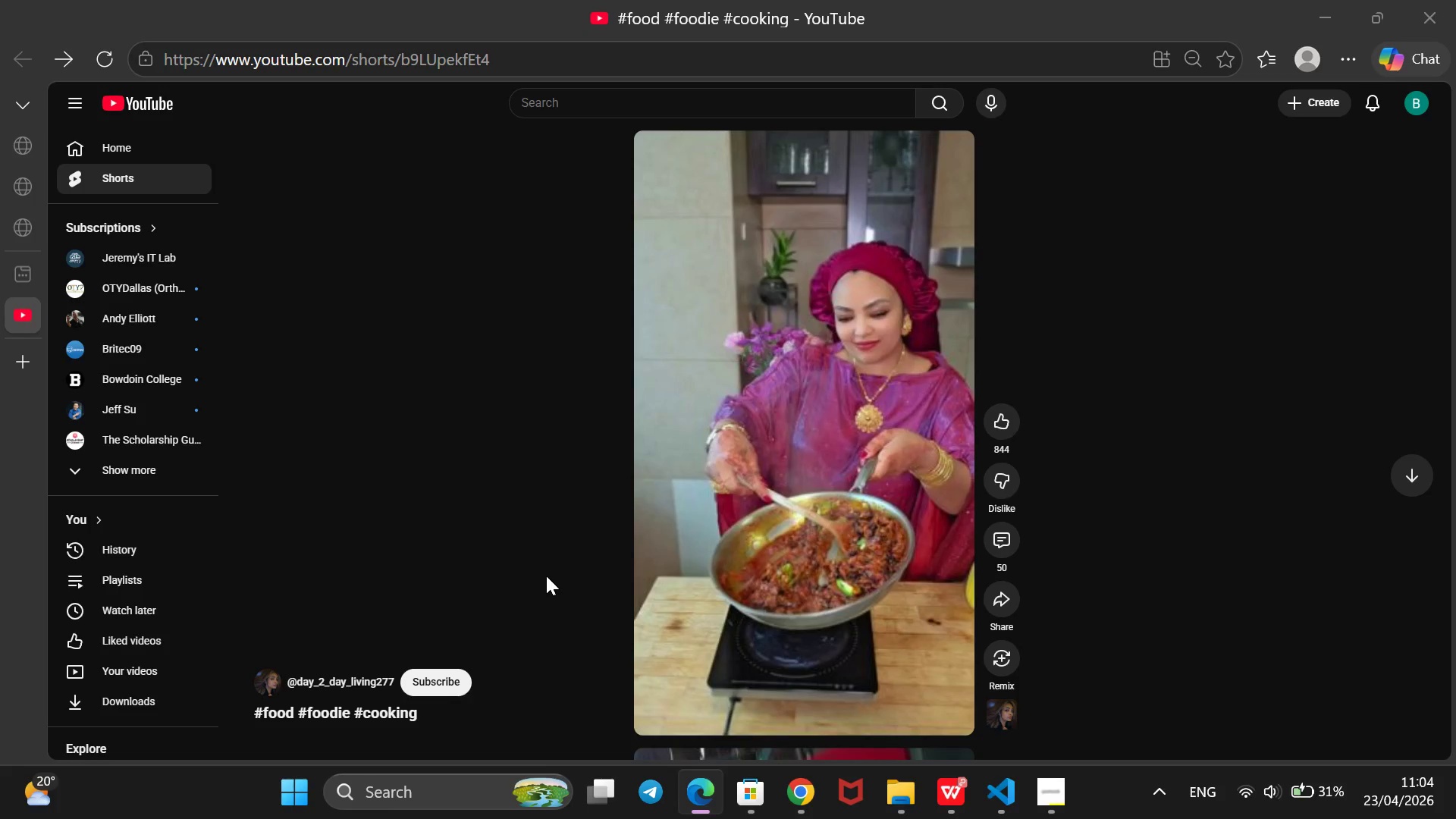 
wait(7.81)
 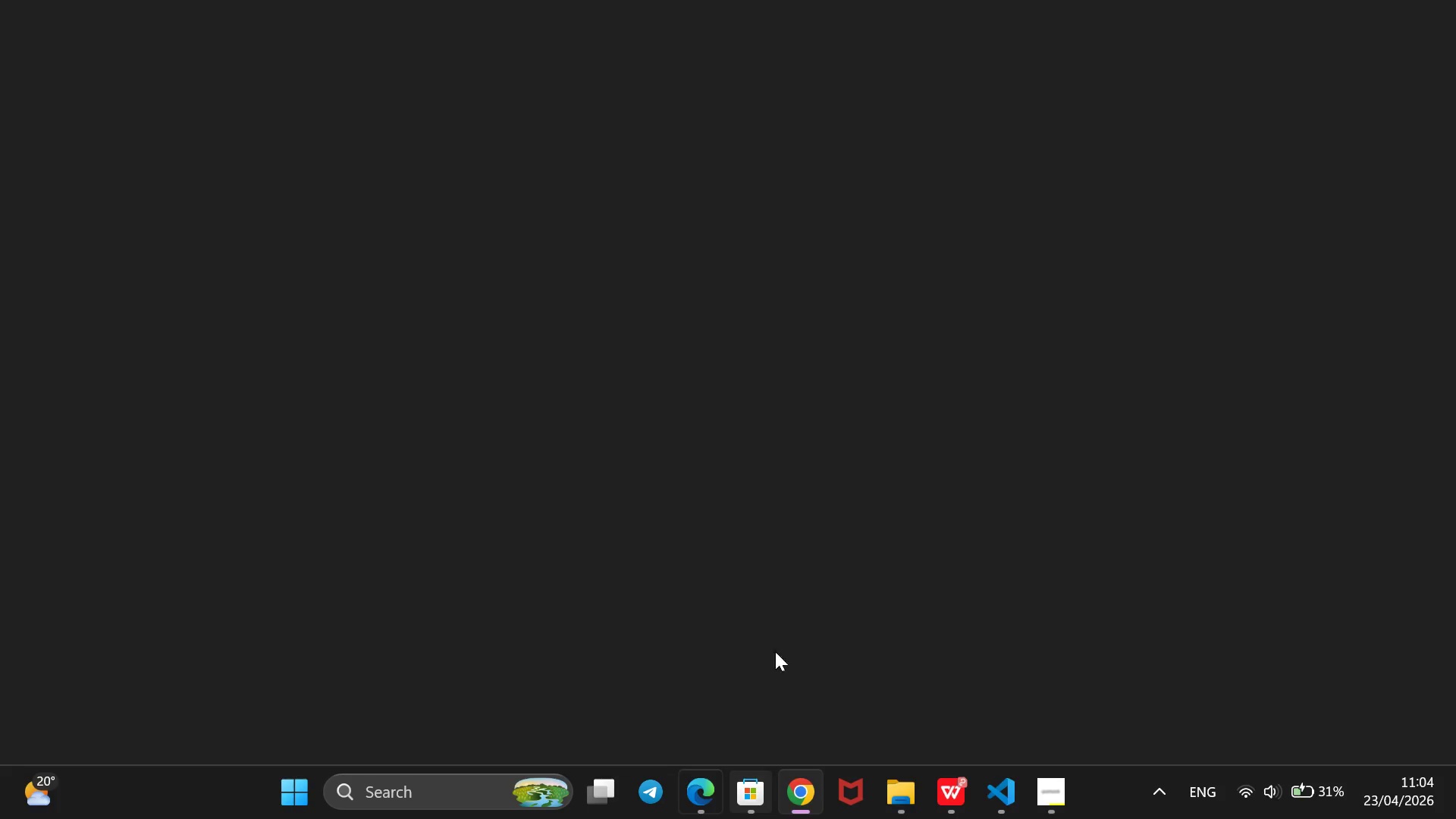 
left_click([797, 781])
 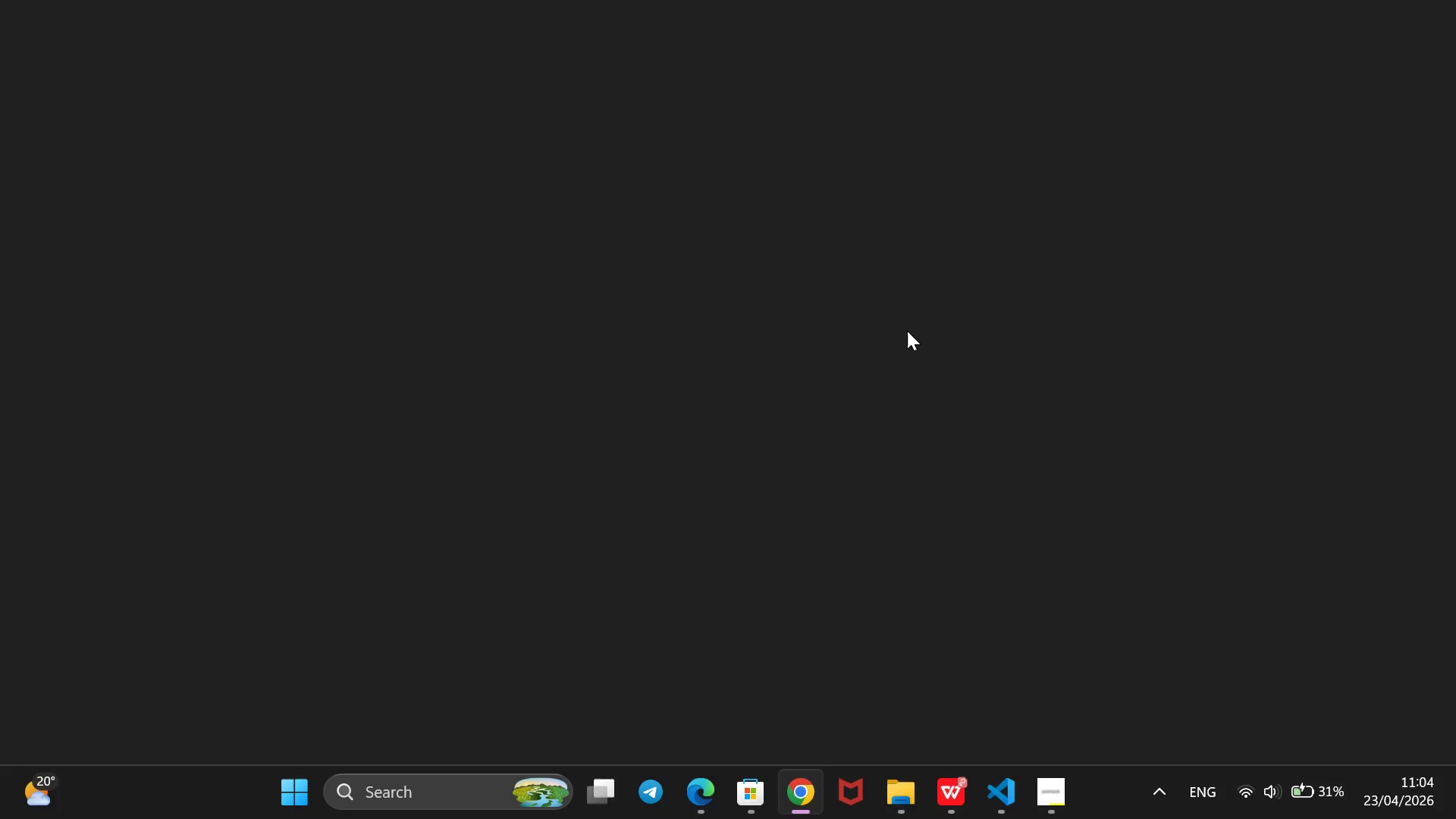 
right_click([969, 211])
 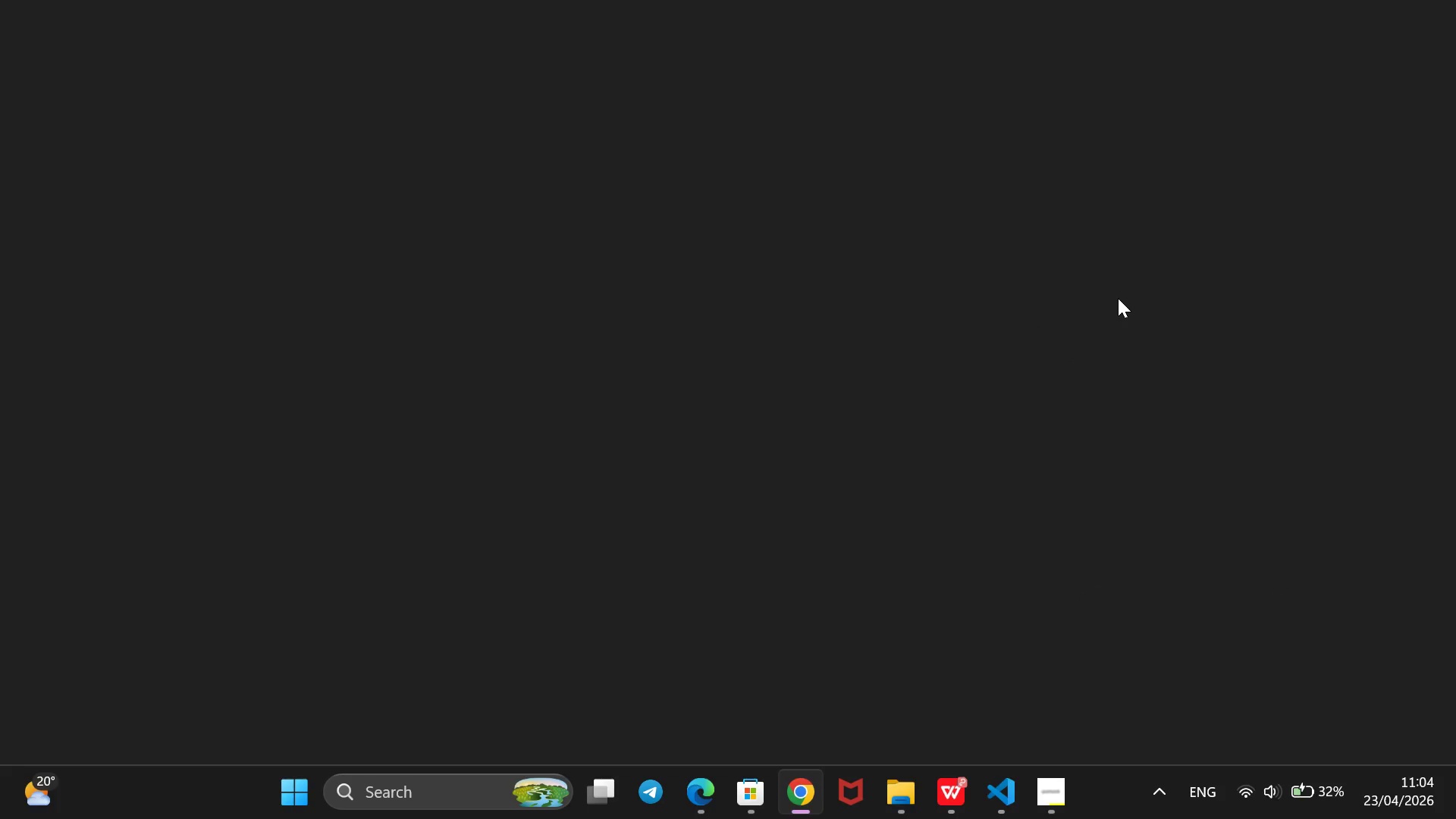 
wait(6.09)
 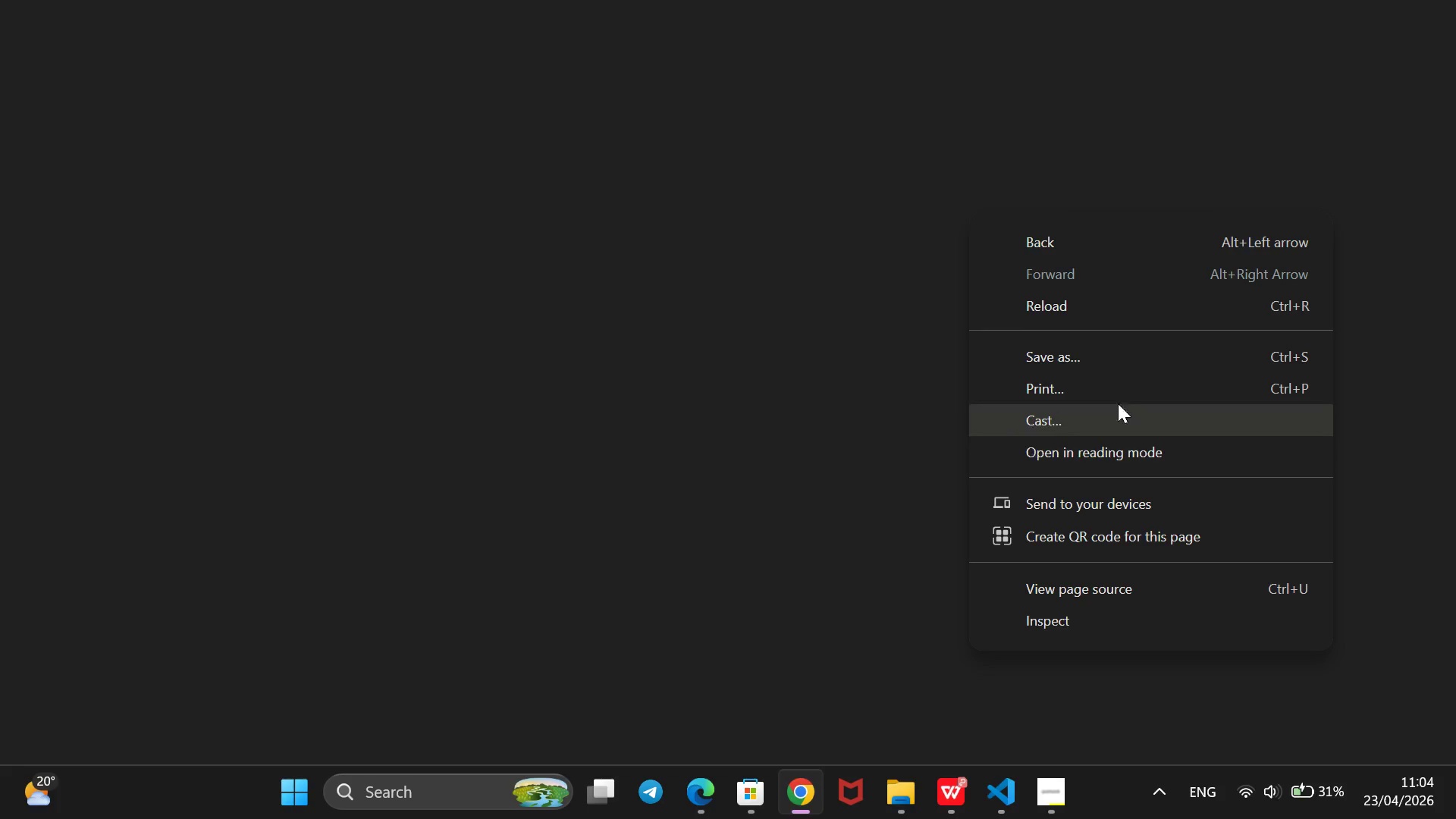 
left_click([801, 765])
 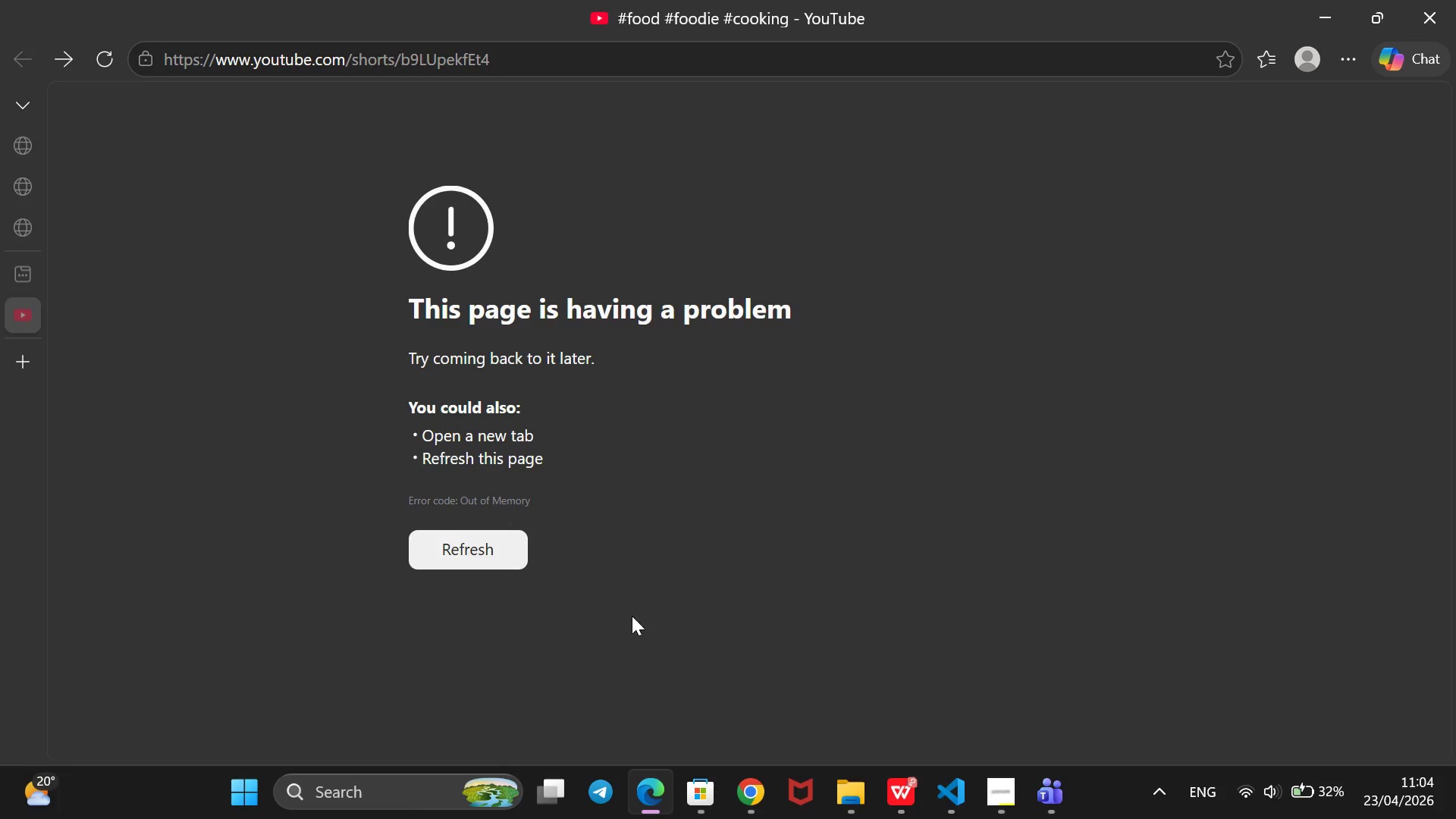 
left_click([769, 795])
 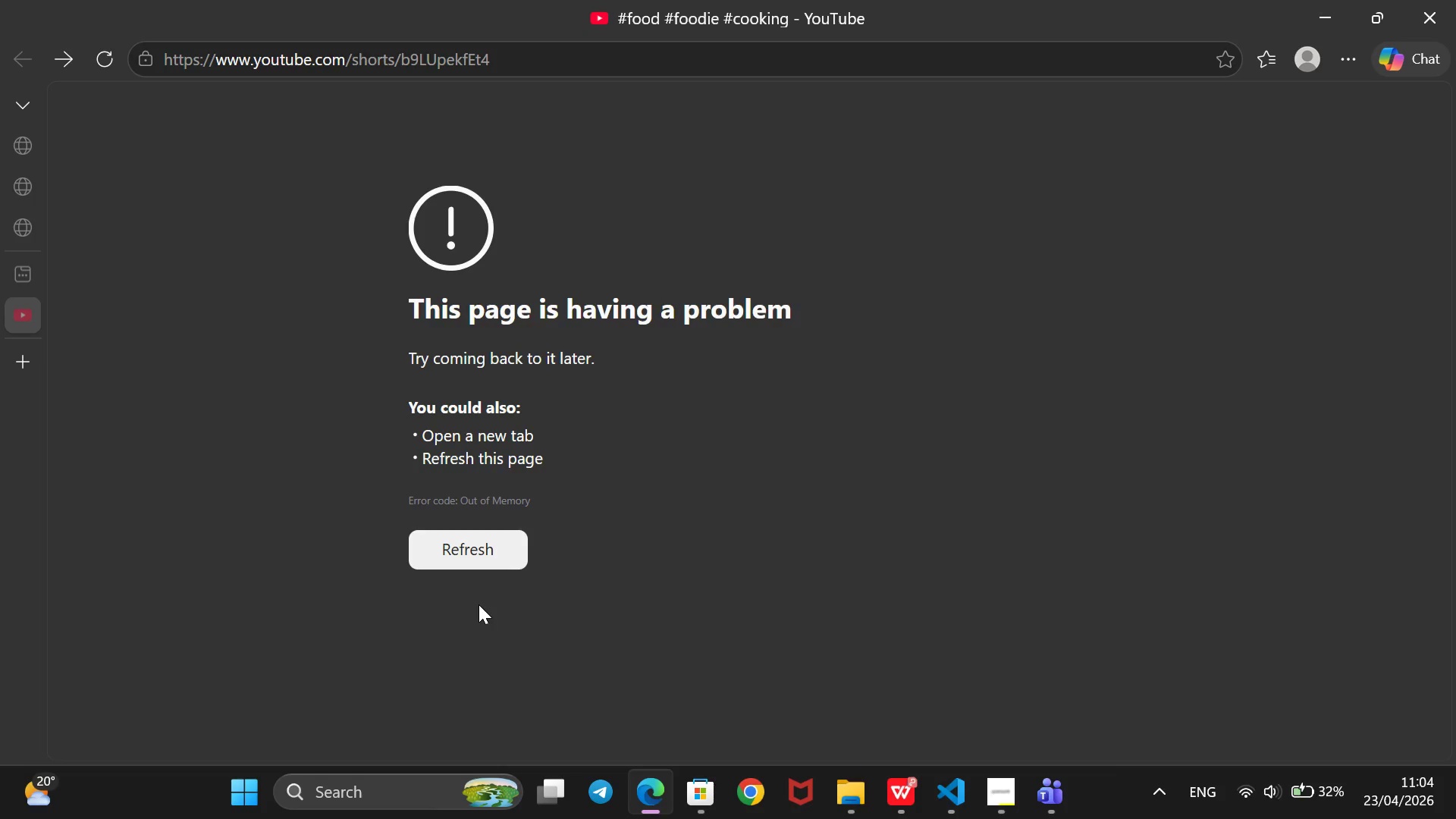 
wait(7.7)
 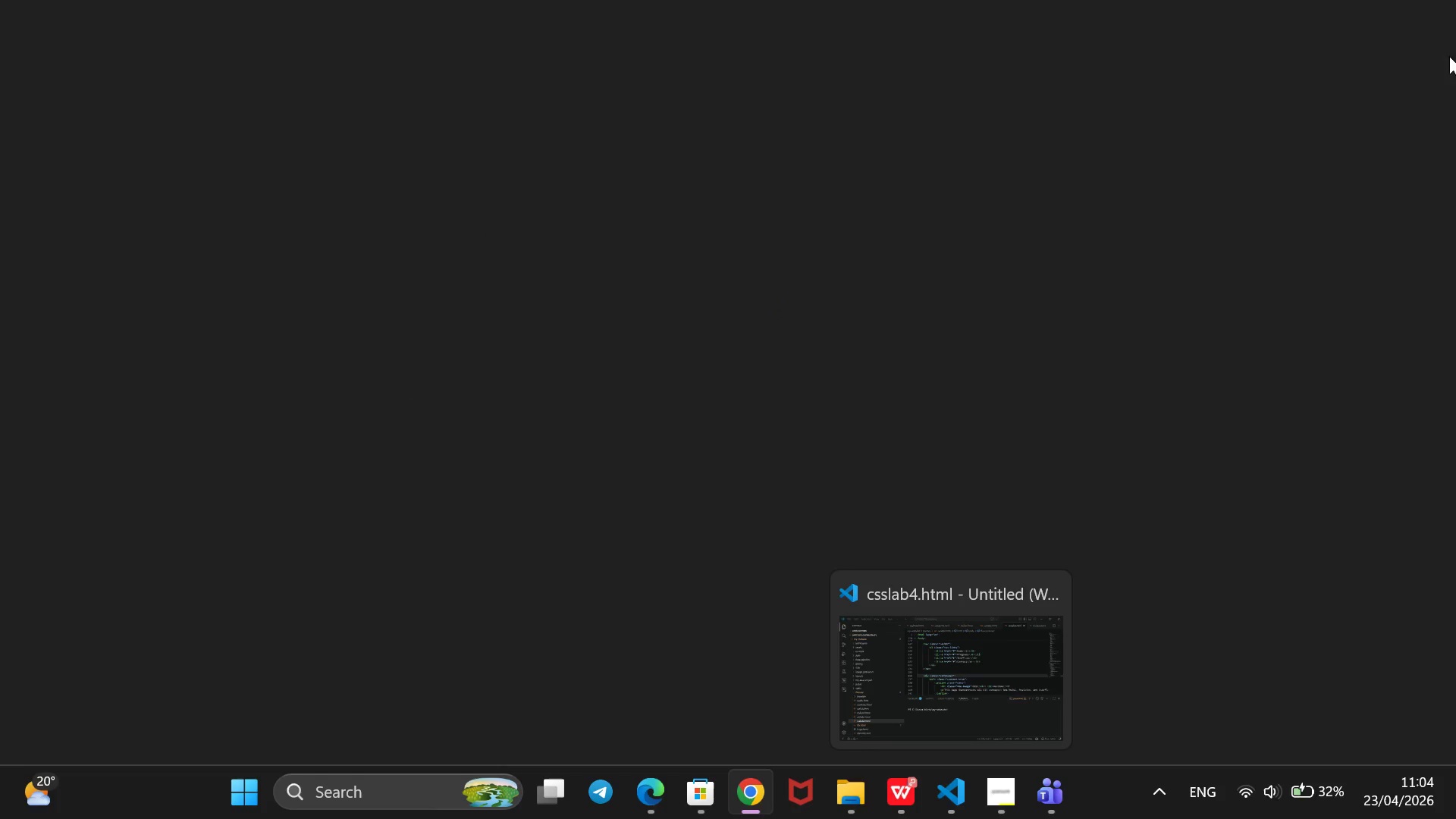 
left_click([1442, 14])
 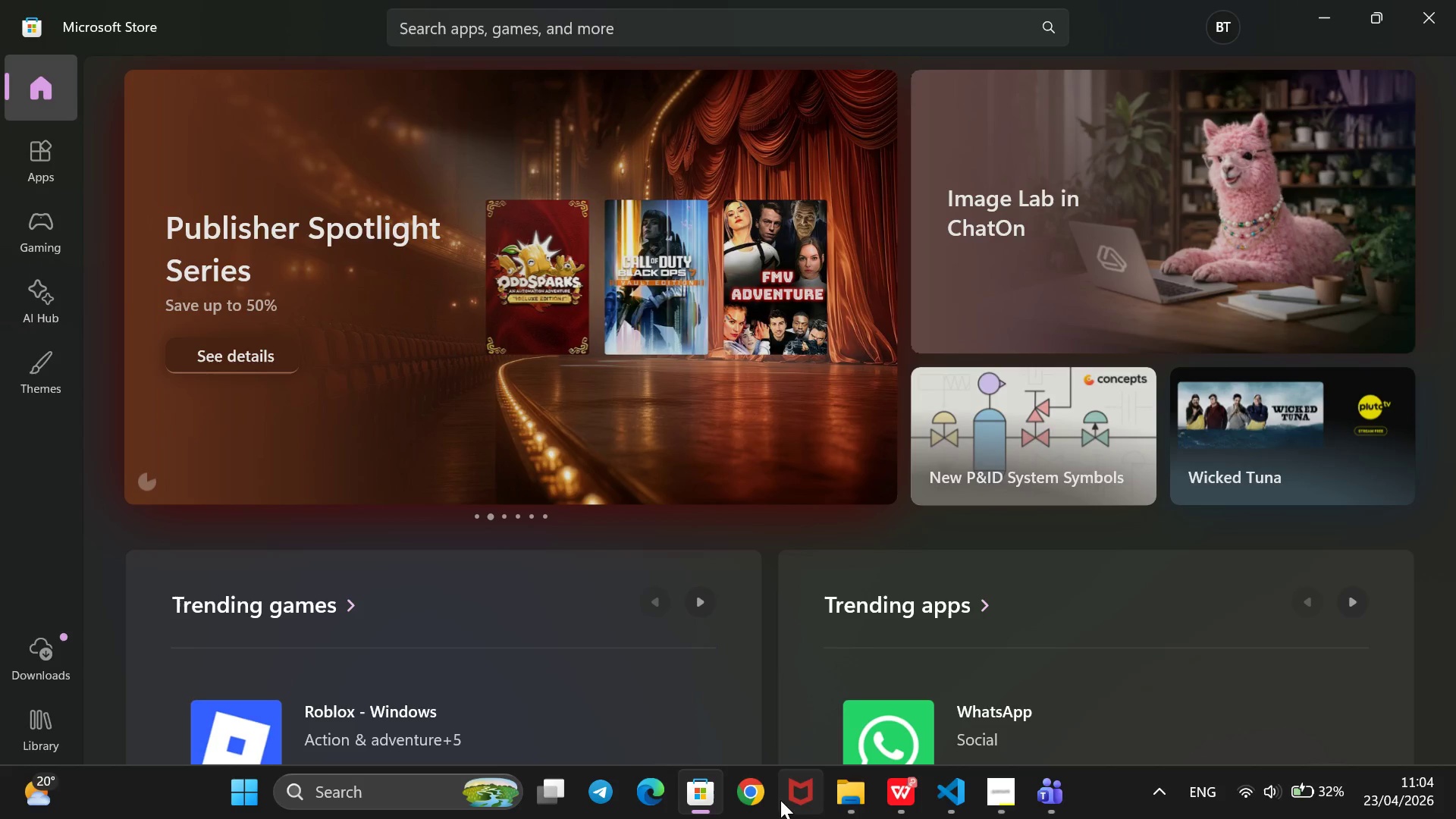 
left_click([761, 796])
 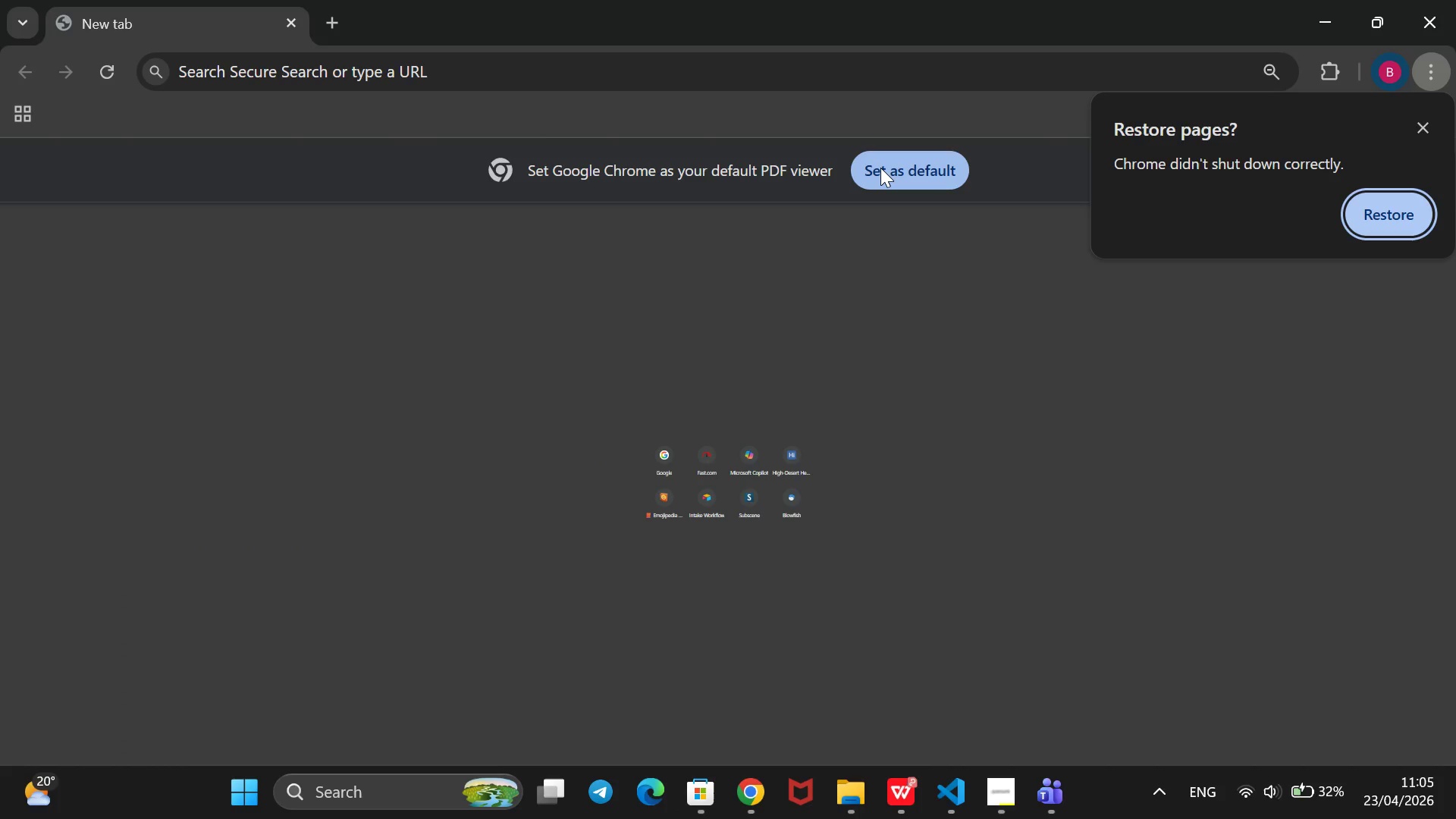 
wait(9.93)
 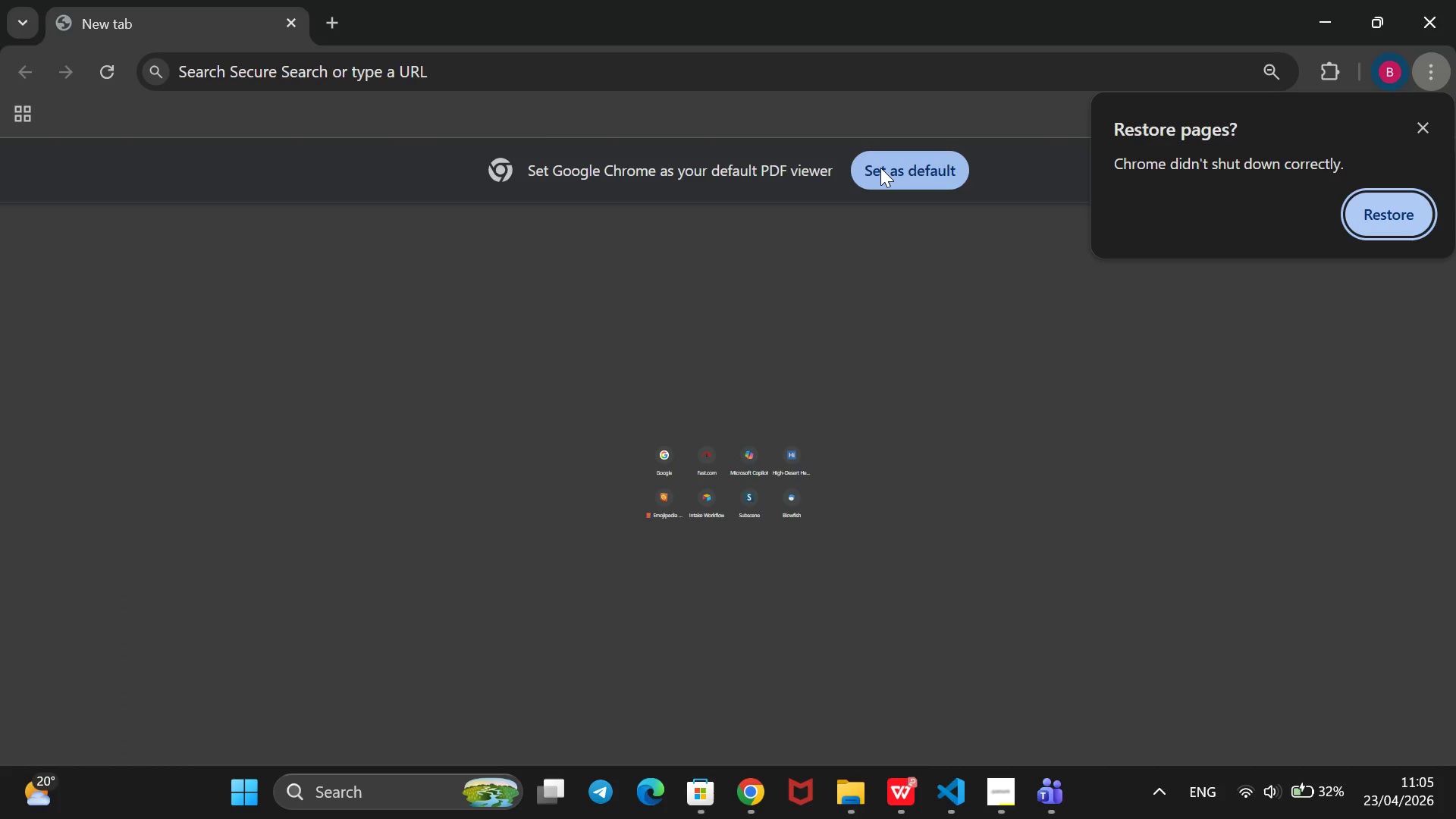 
mouse_move([1441, 105])
 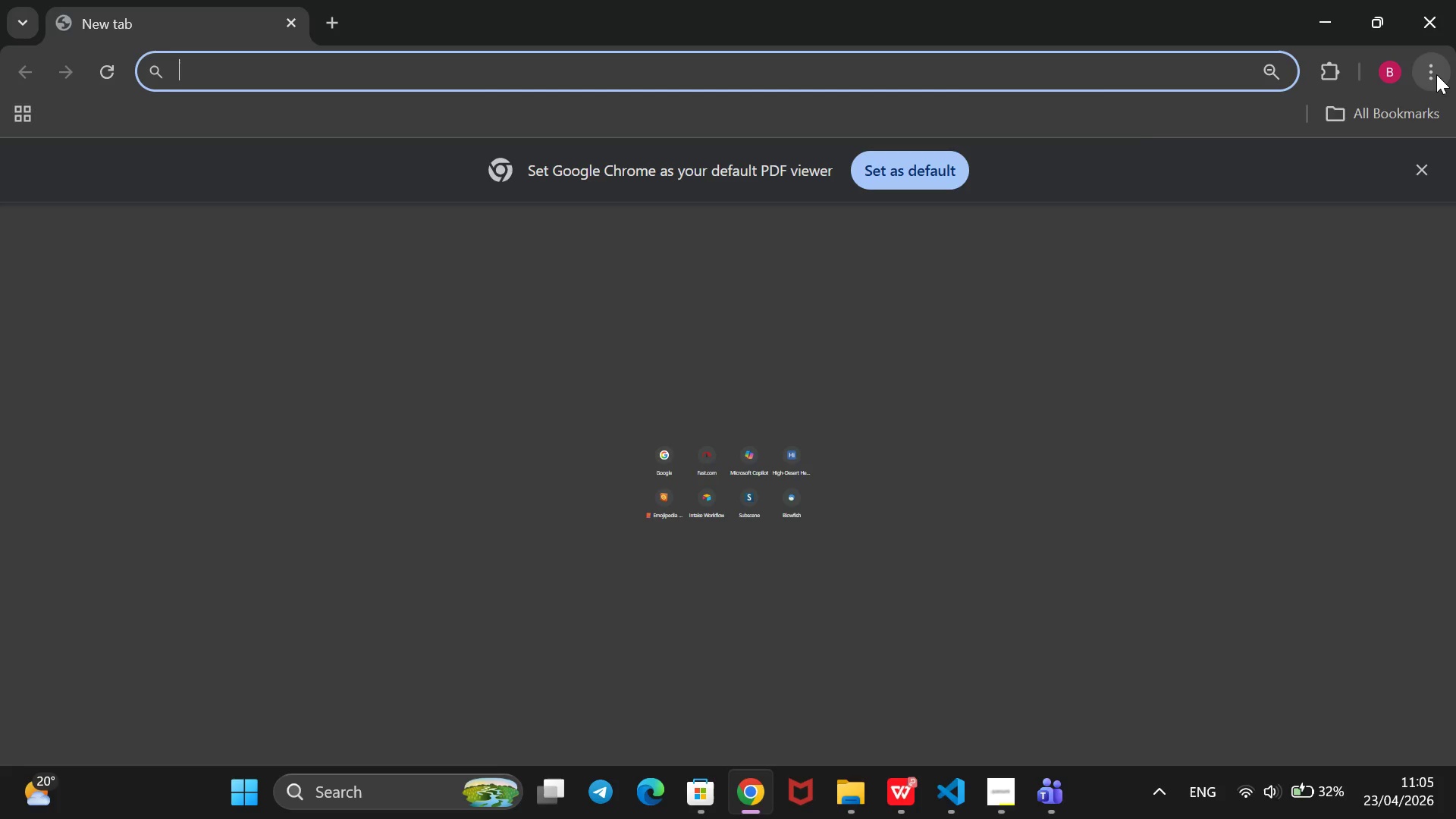 
left_click([1436, 74])
 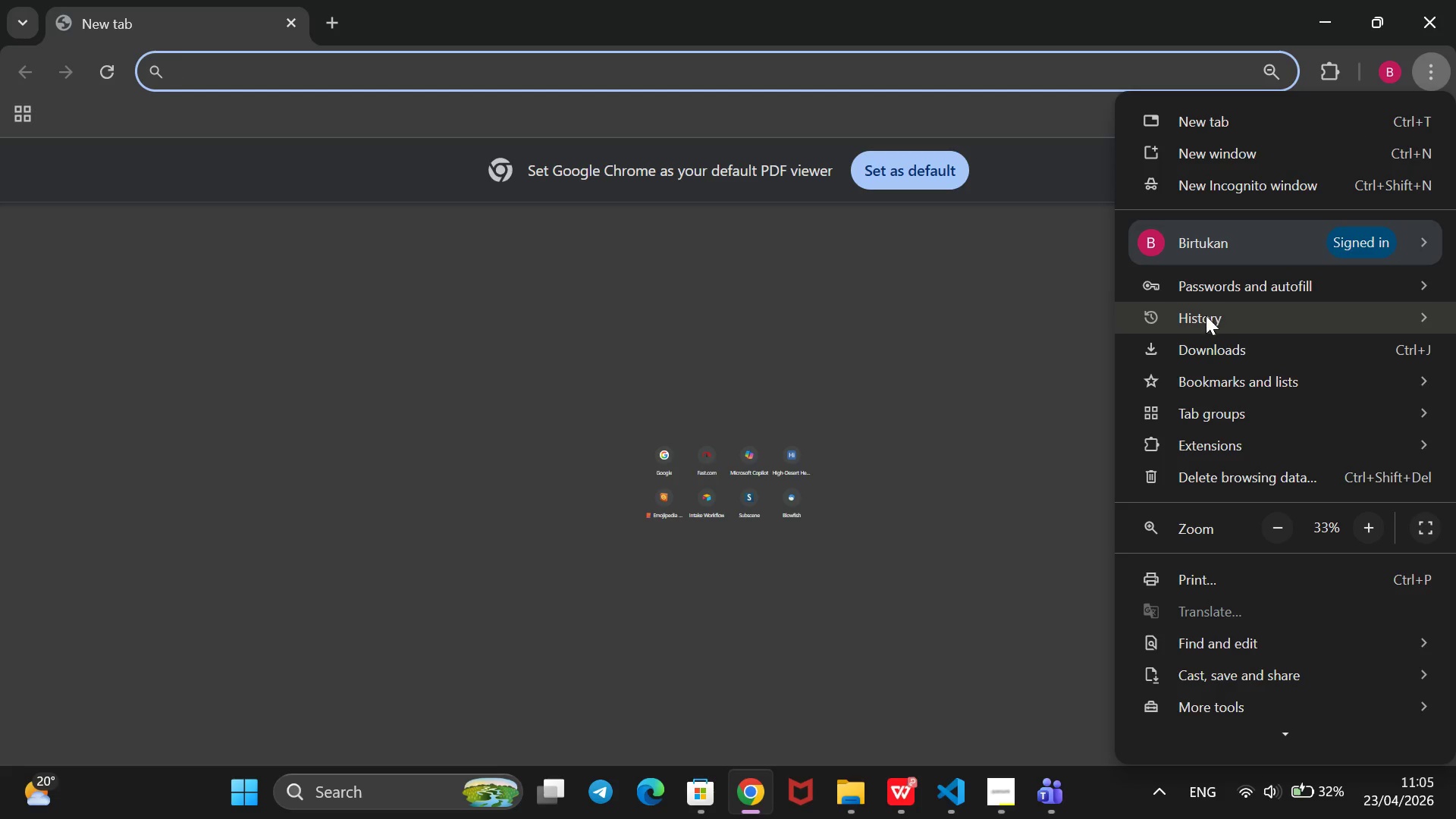 
left_click([1206, 315])
 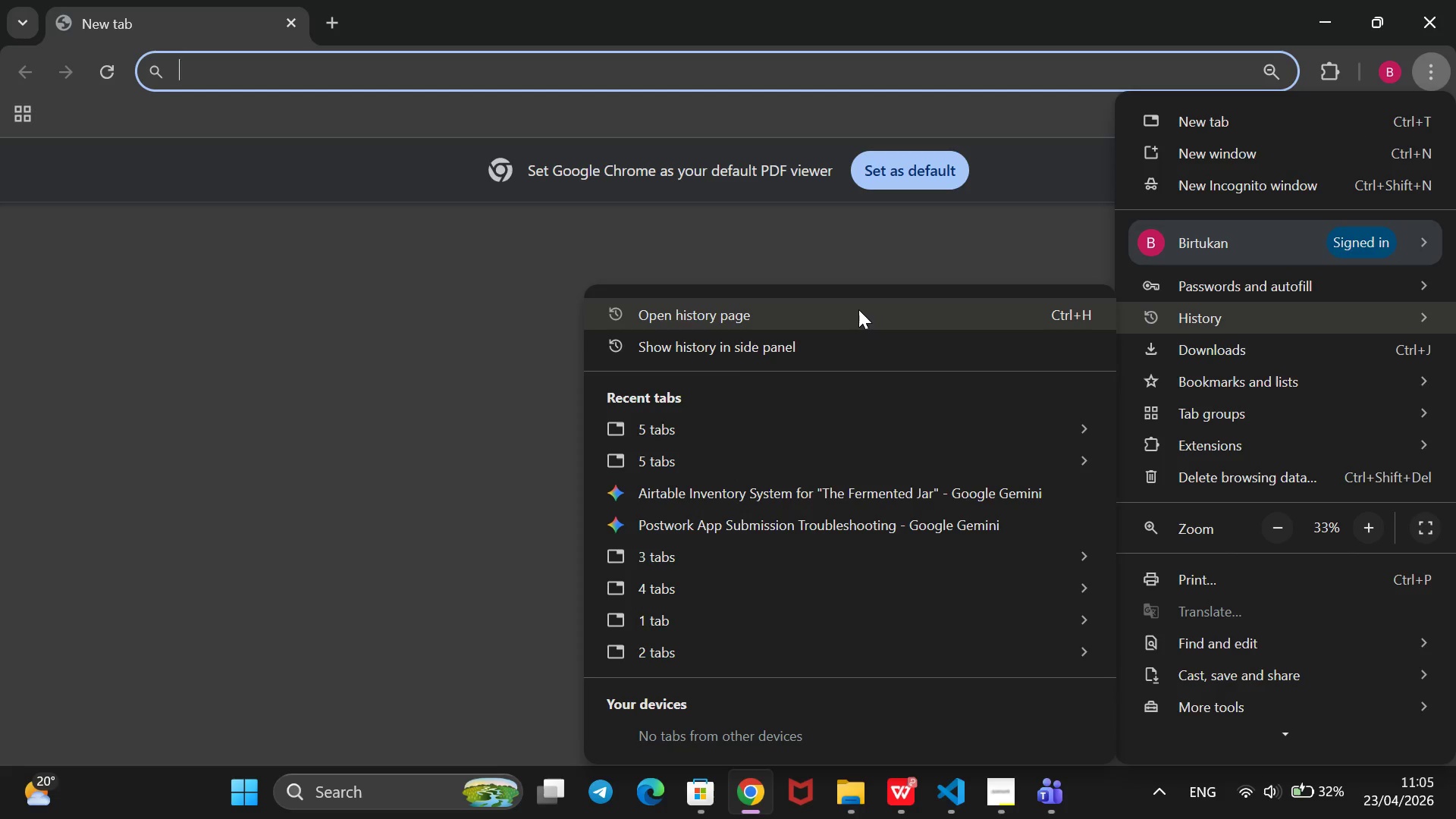 
left_click([859, 309])
 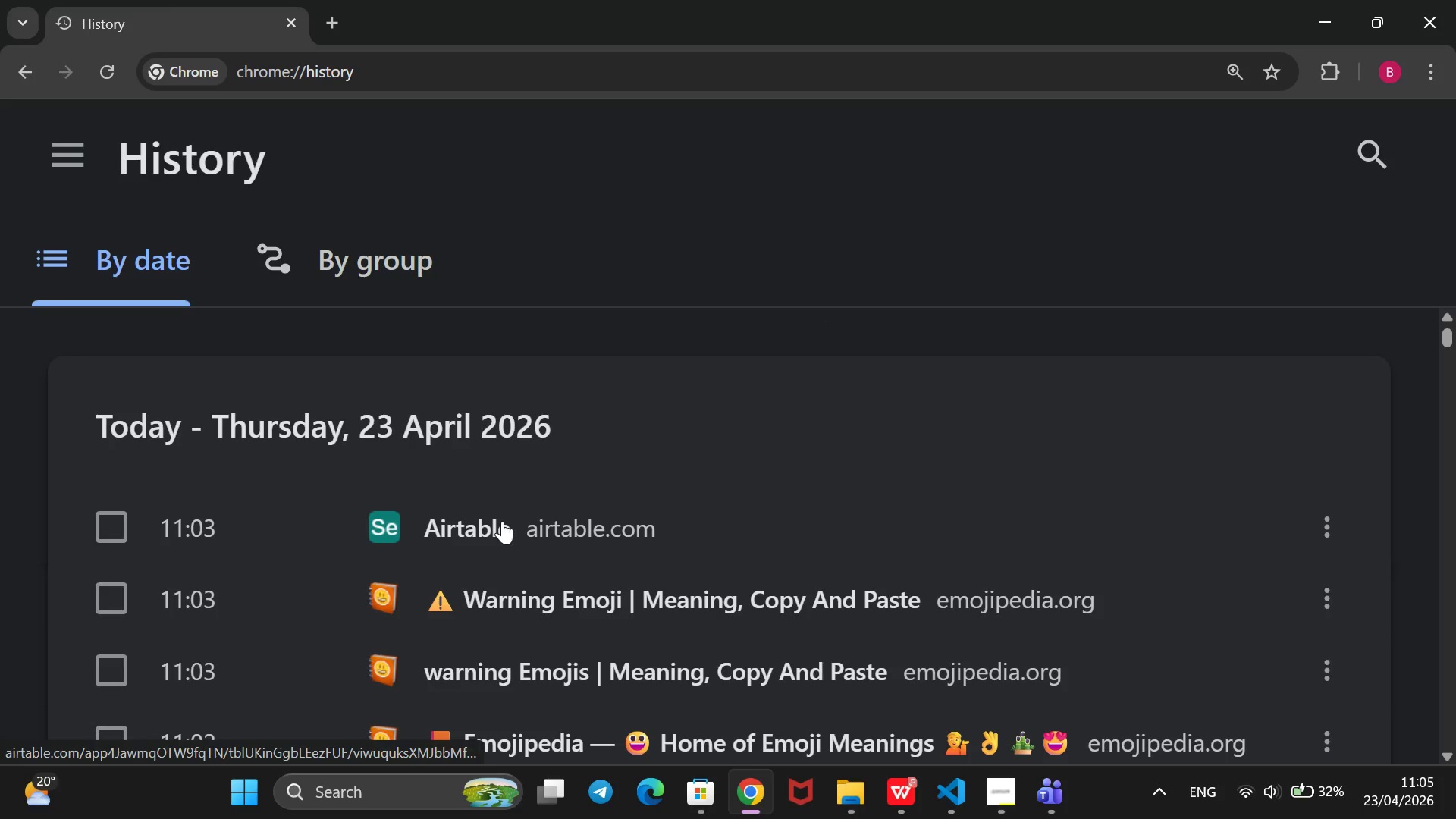 
left_click([502, 521])
 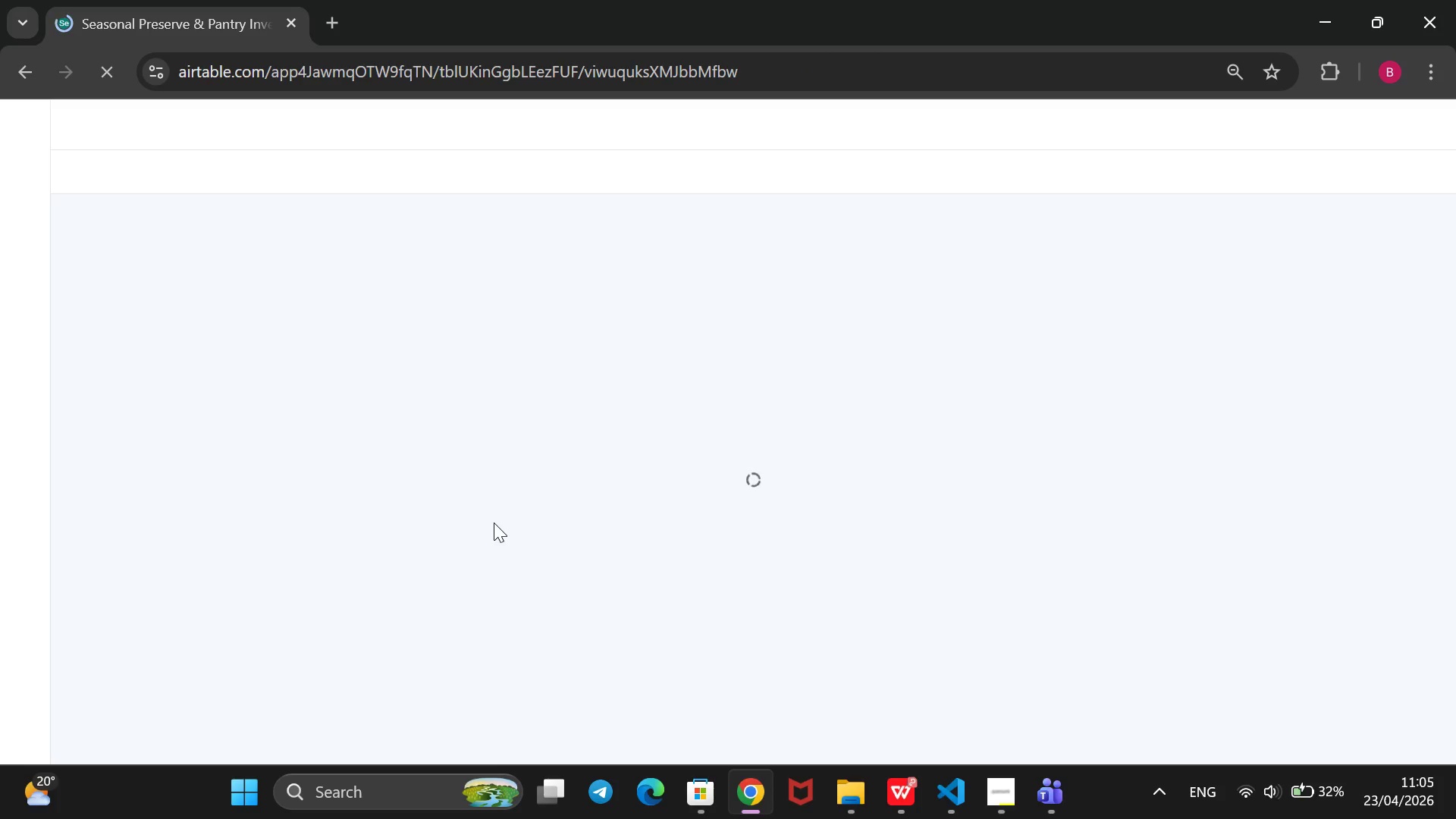 
wait(27.22)
 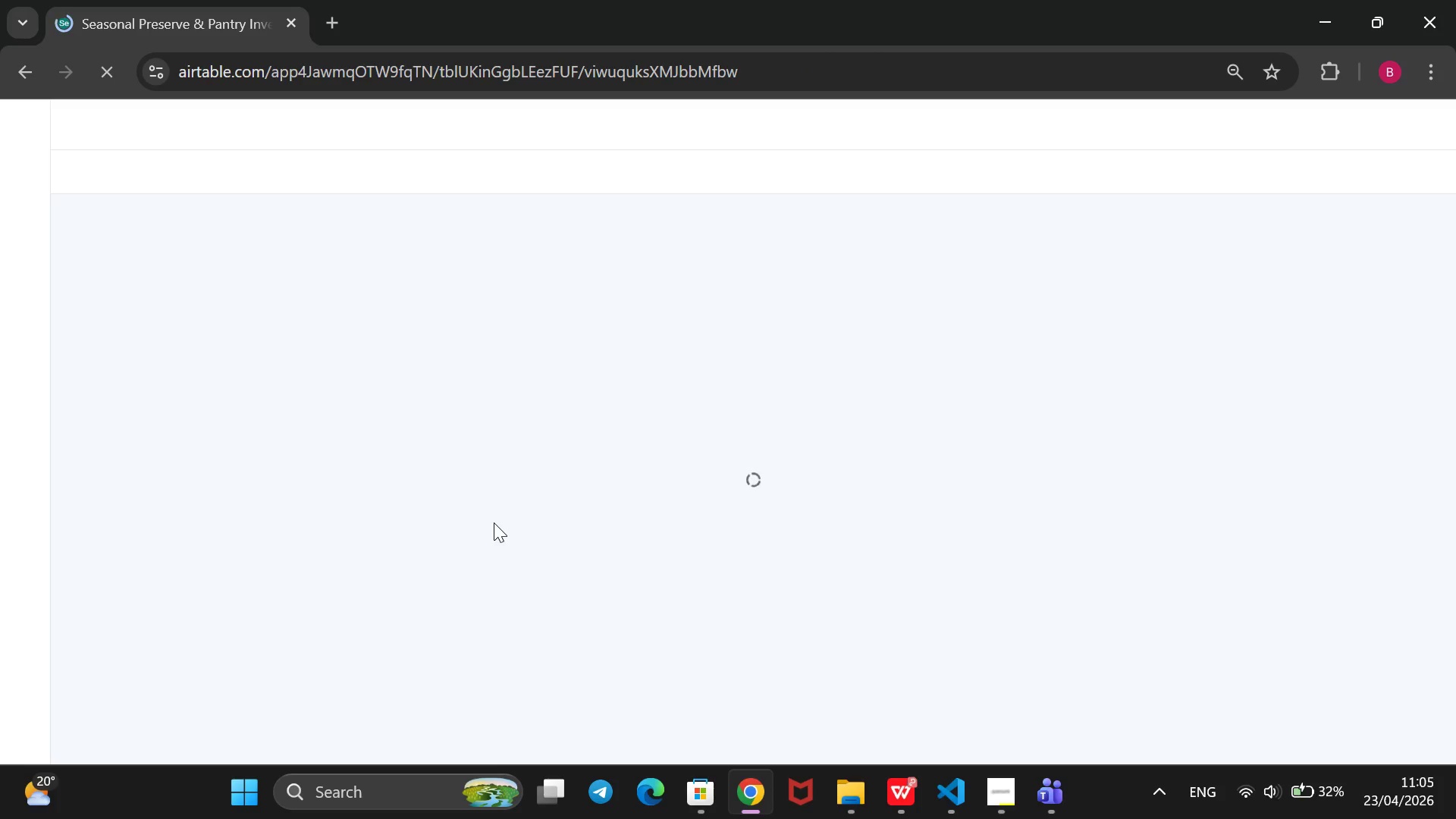 
right_click([817, 236])
 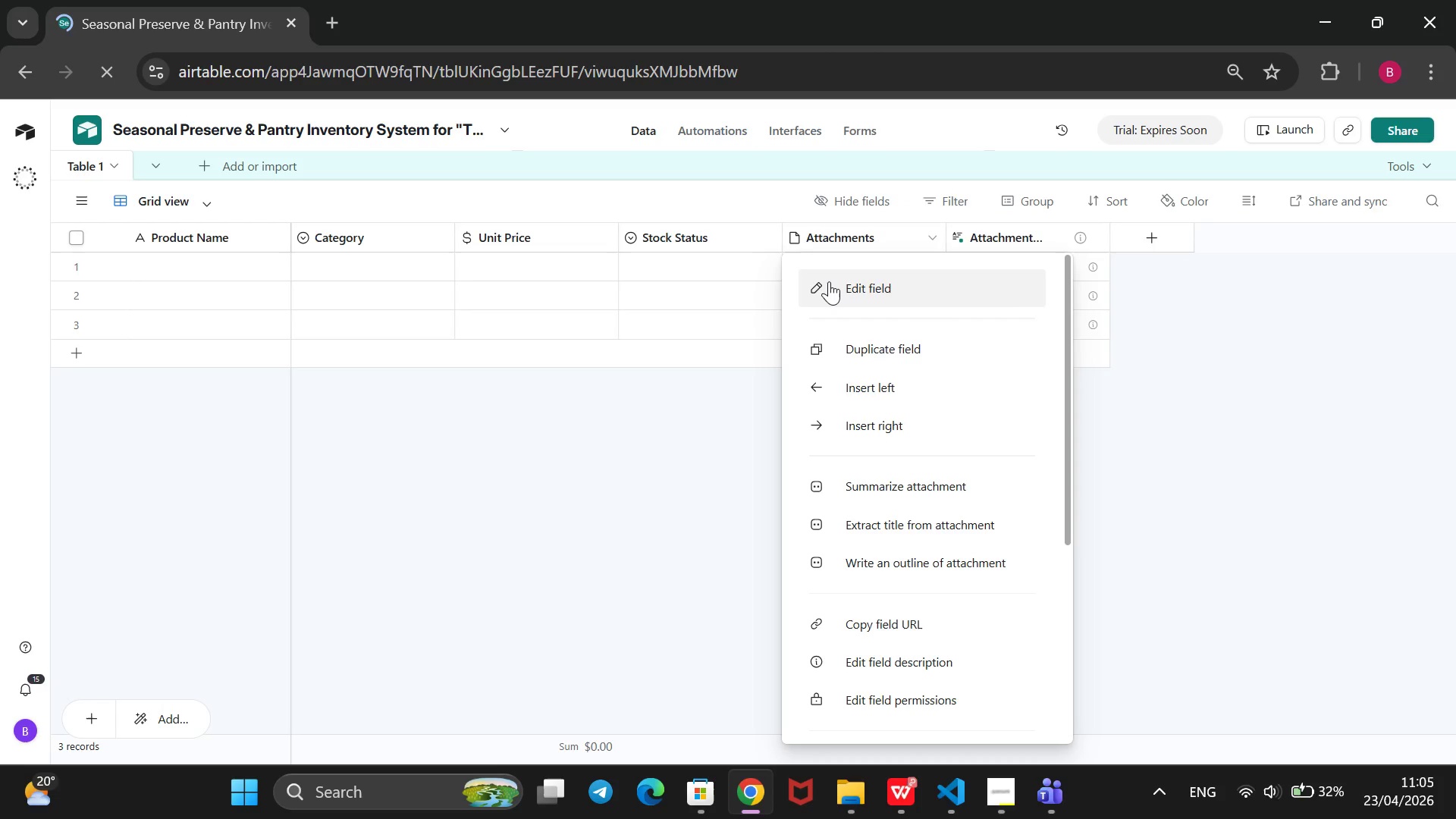 
left_click([829, 281])
 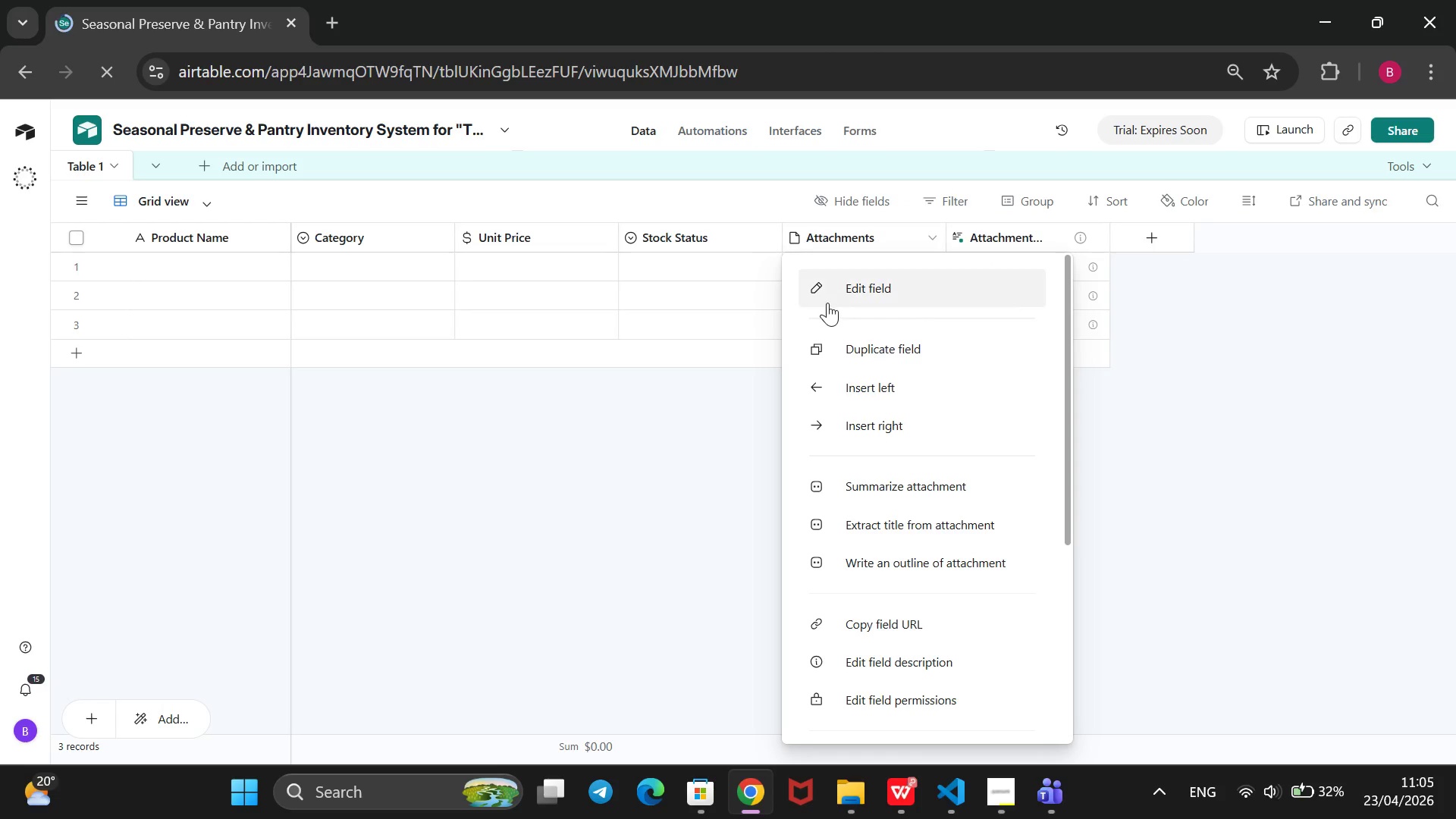 
mouse_move([850, 309])
 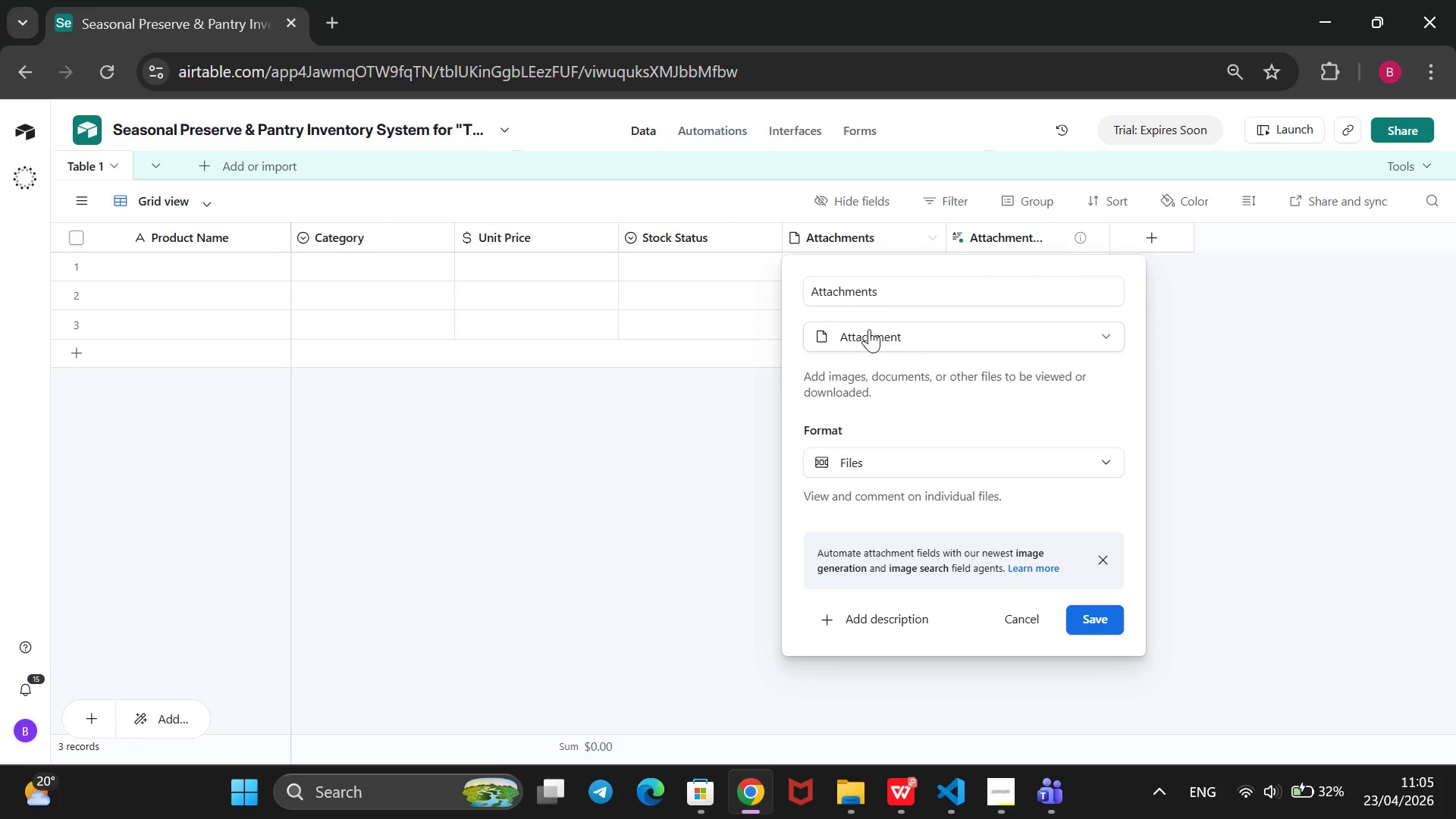 
left_click([869, 329])
 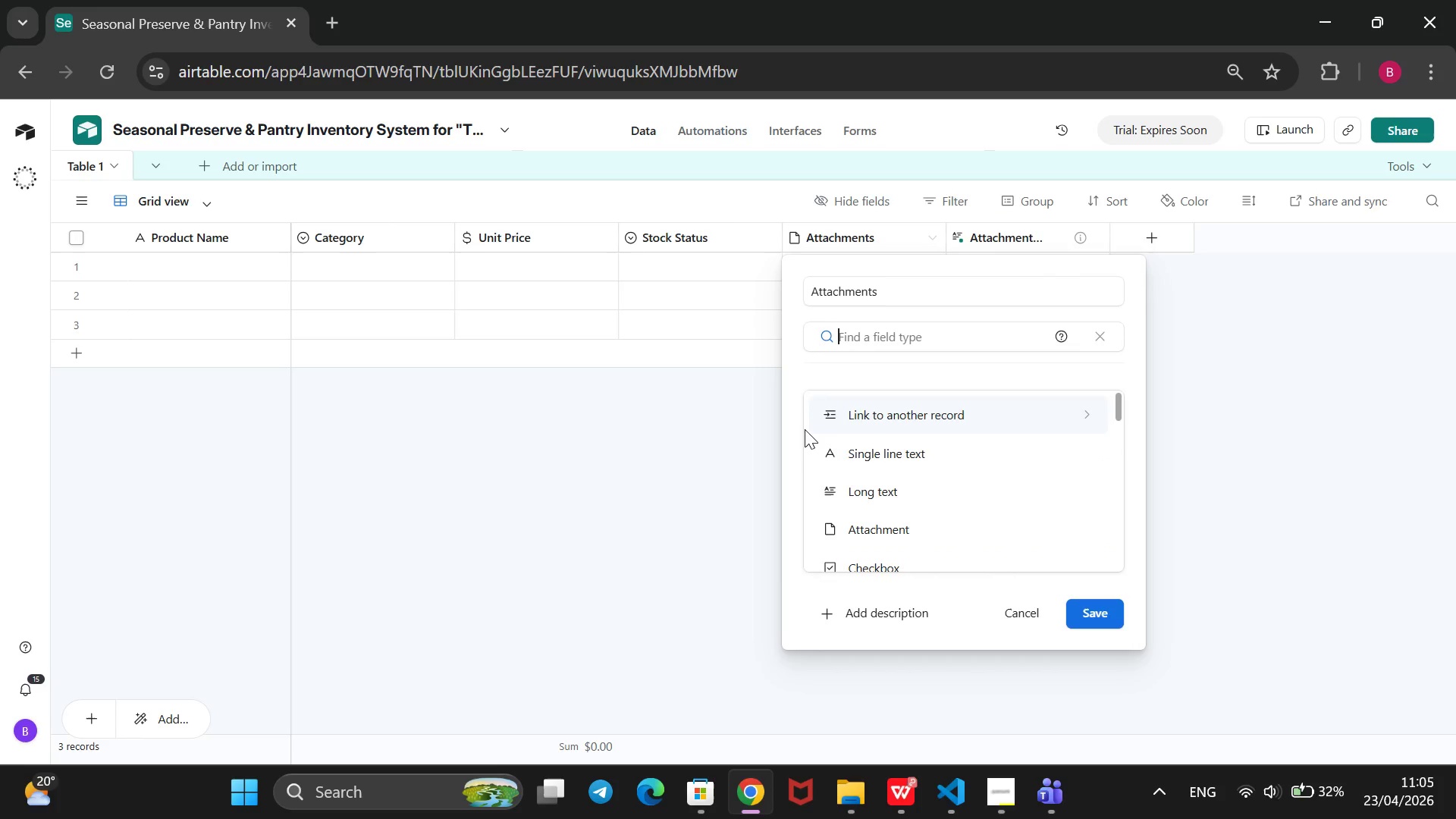 
scroll: coordinate [800, 431], scroll_direction: down, amount: 4.0
 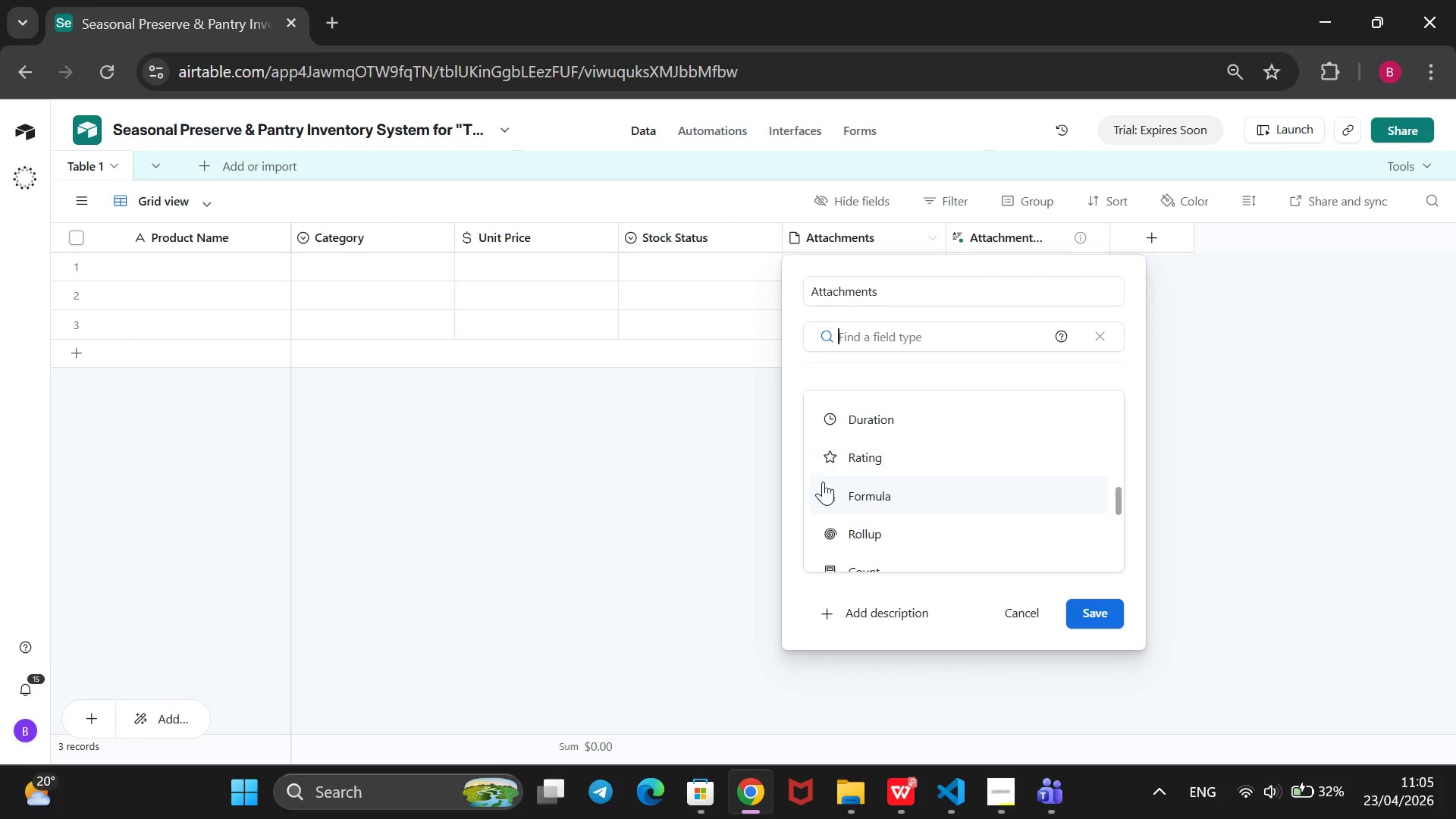 
left_click([823, 482])
 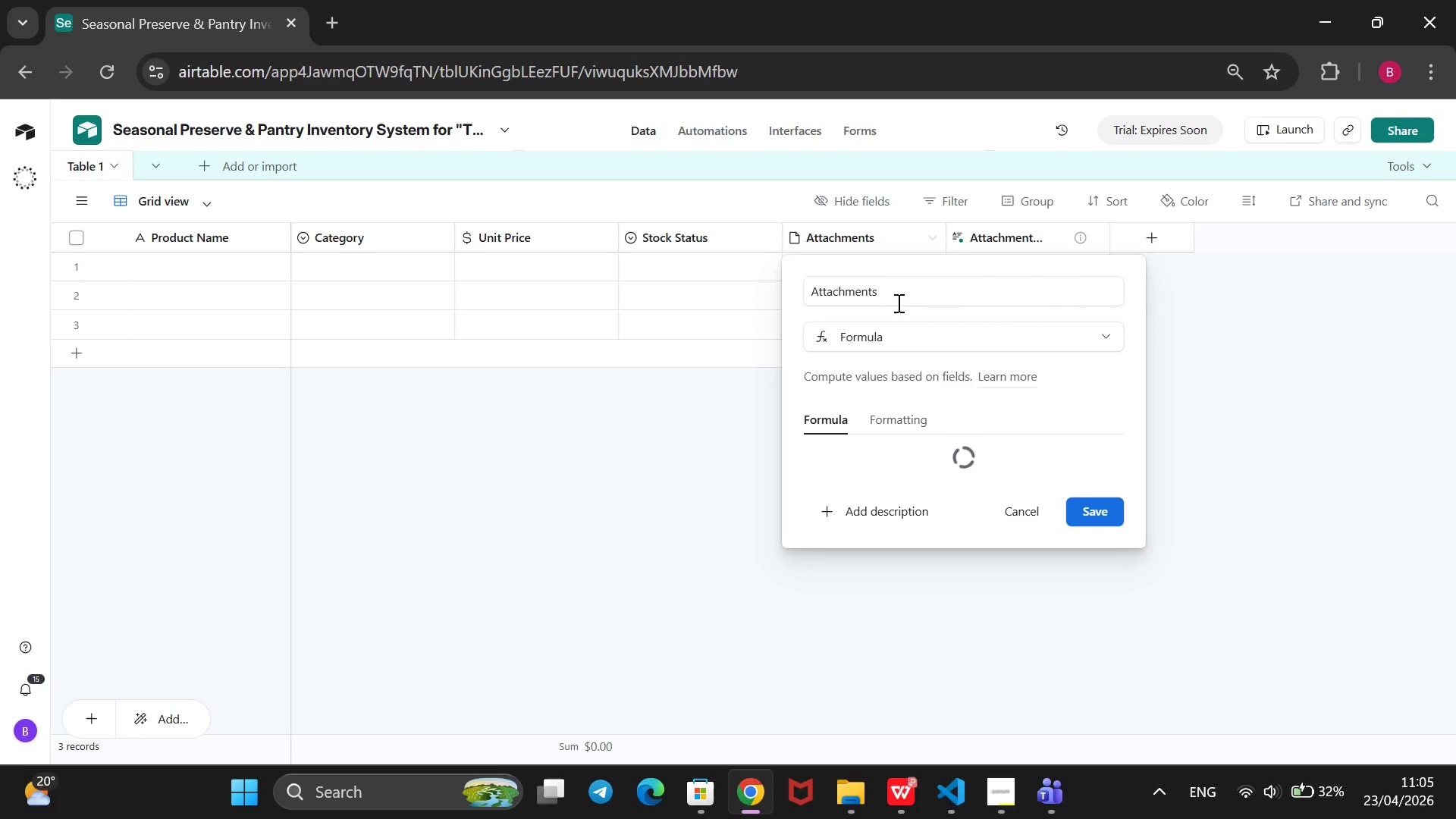 
left_click([897, 301])
 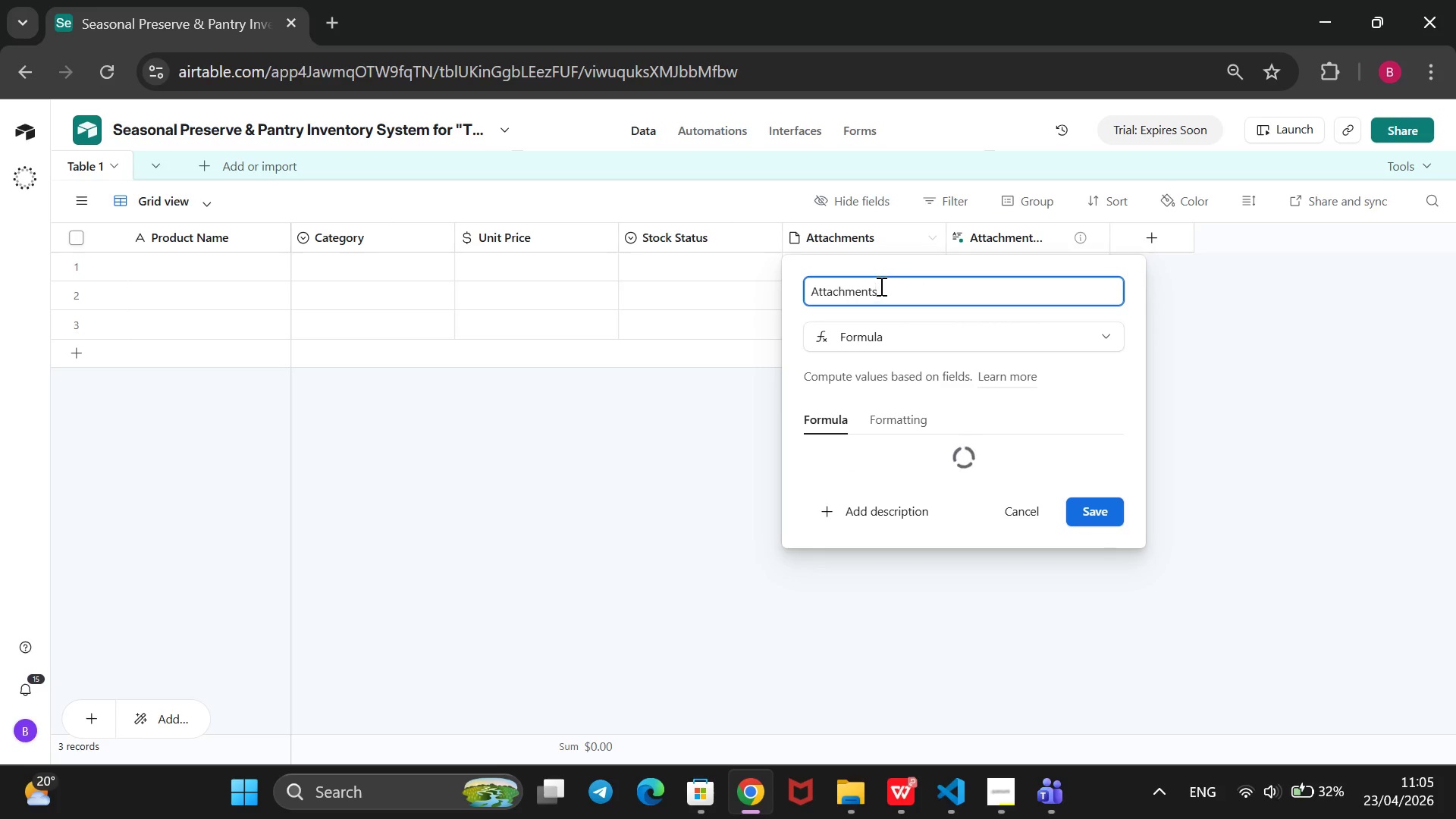 
hold_key(key=Backspace, duration=1.41)
 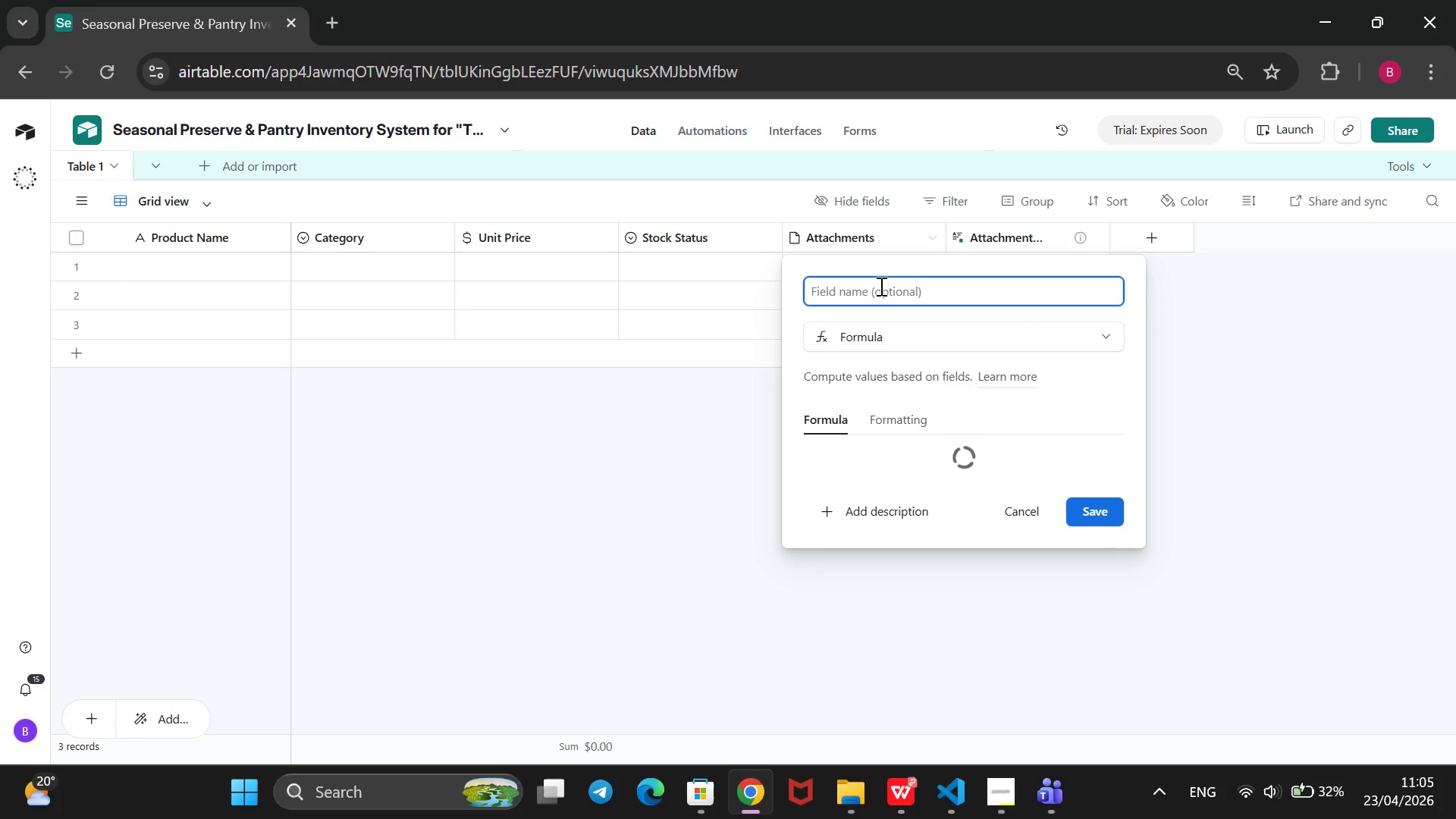 
key(CapsLock)
 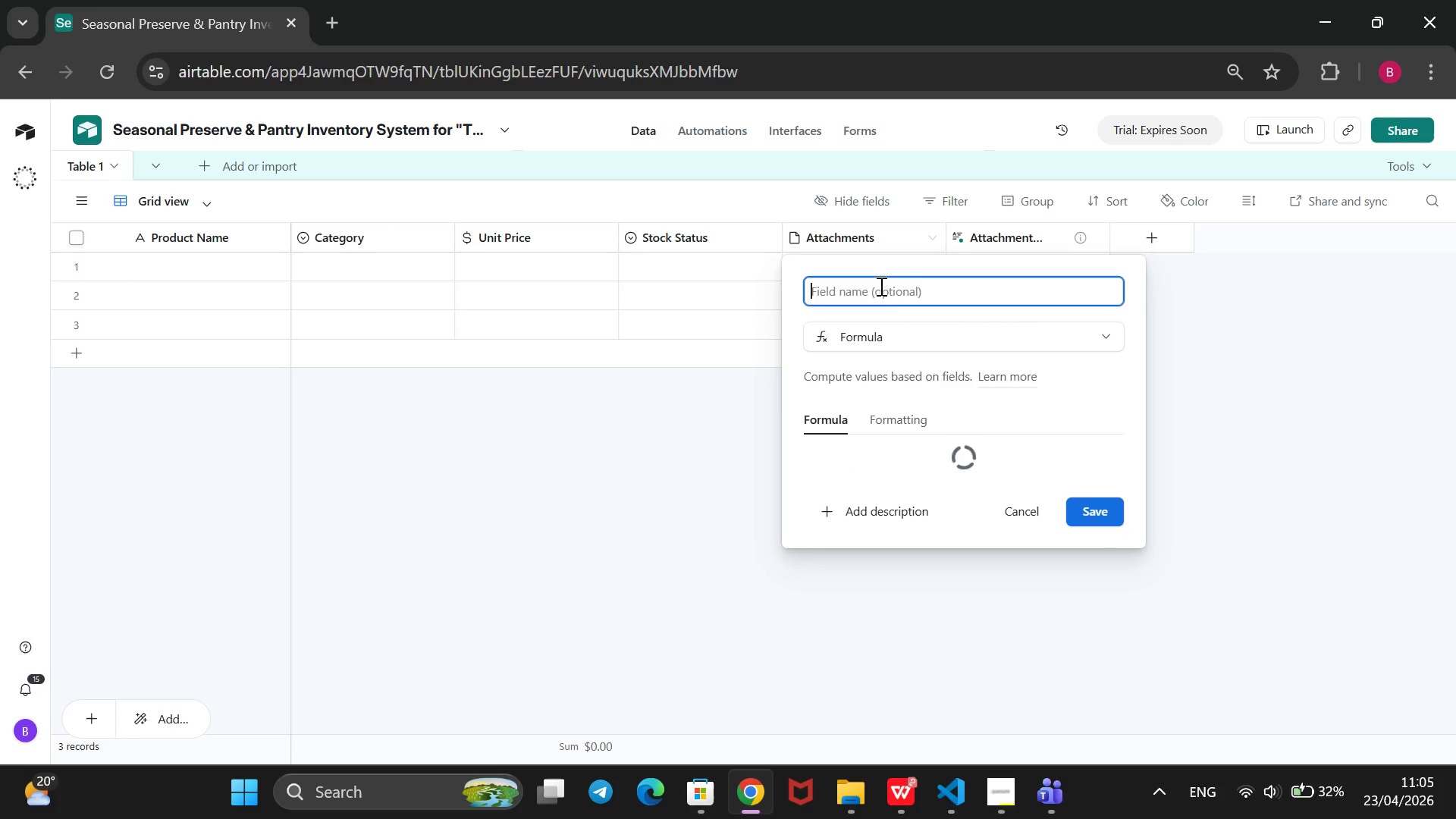 
key(S)
 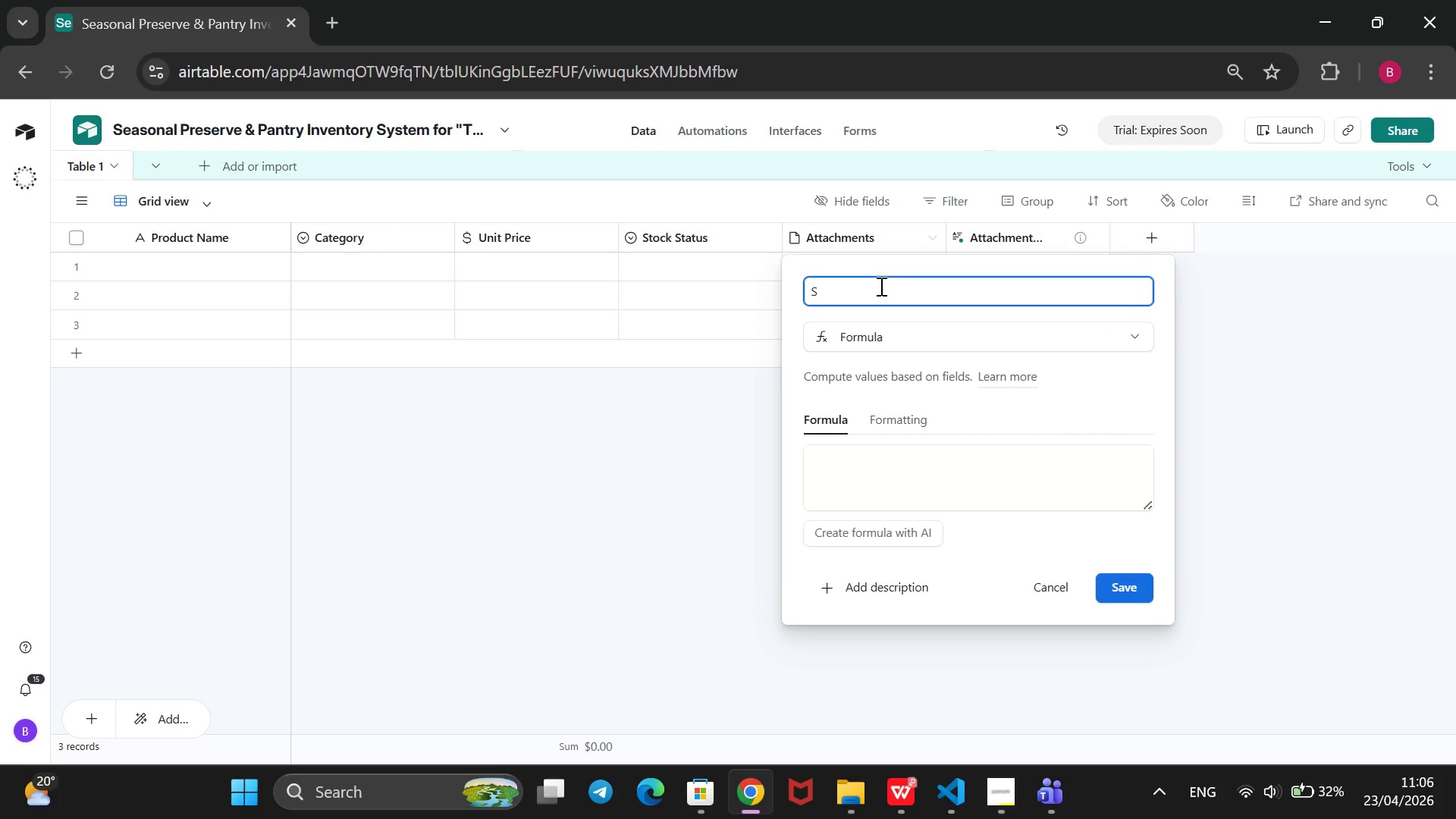 
wait(11.14)
 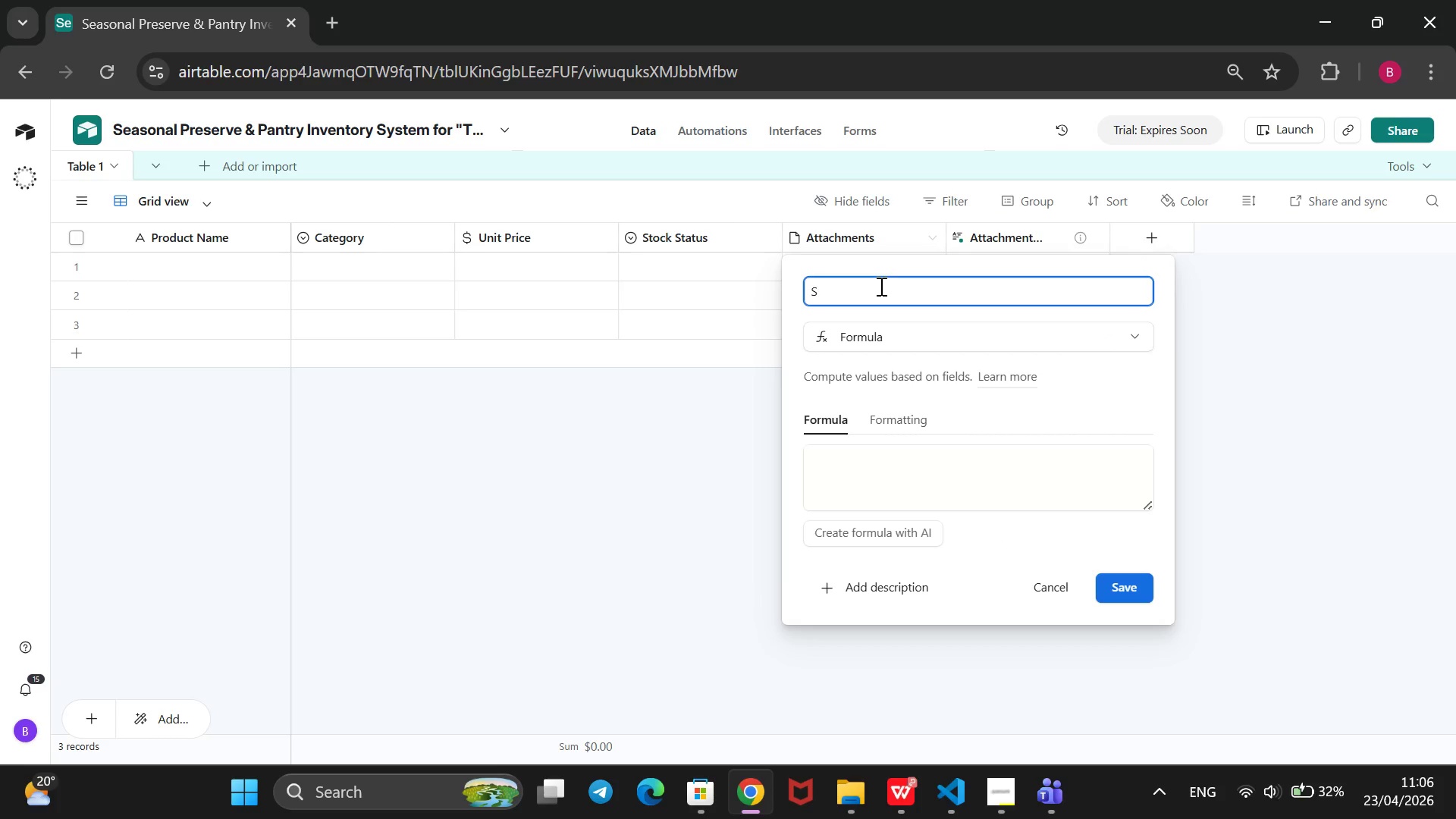 
type(S)
key(Backspace)
type(tock Alert)
 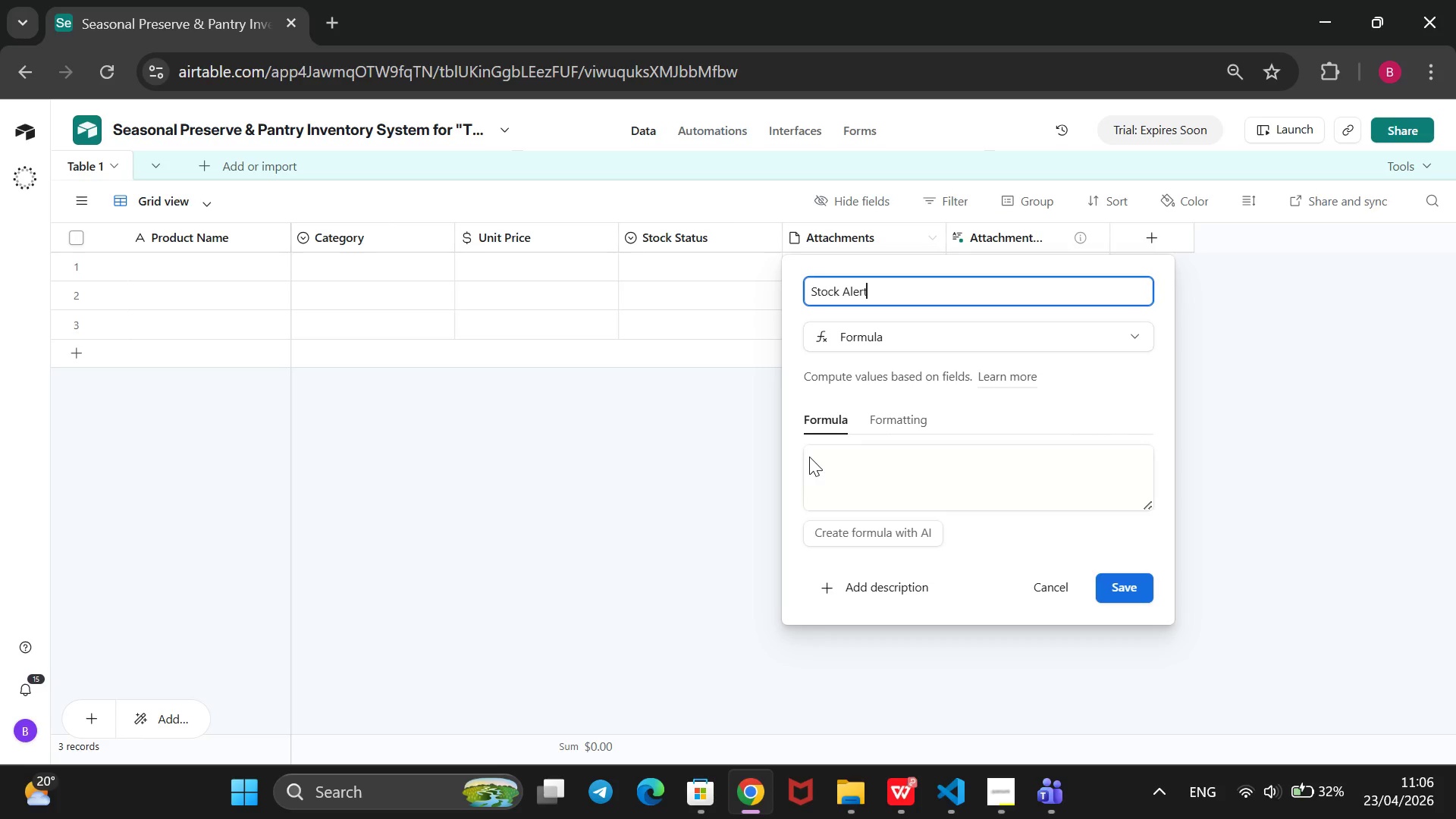 
left_click([849, 448])
 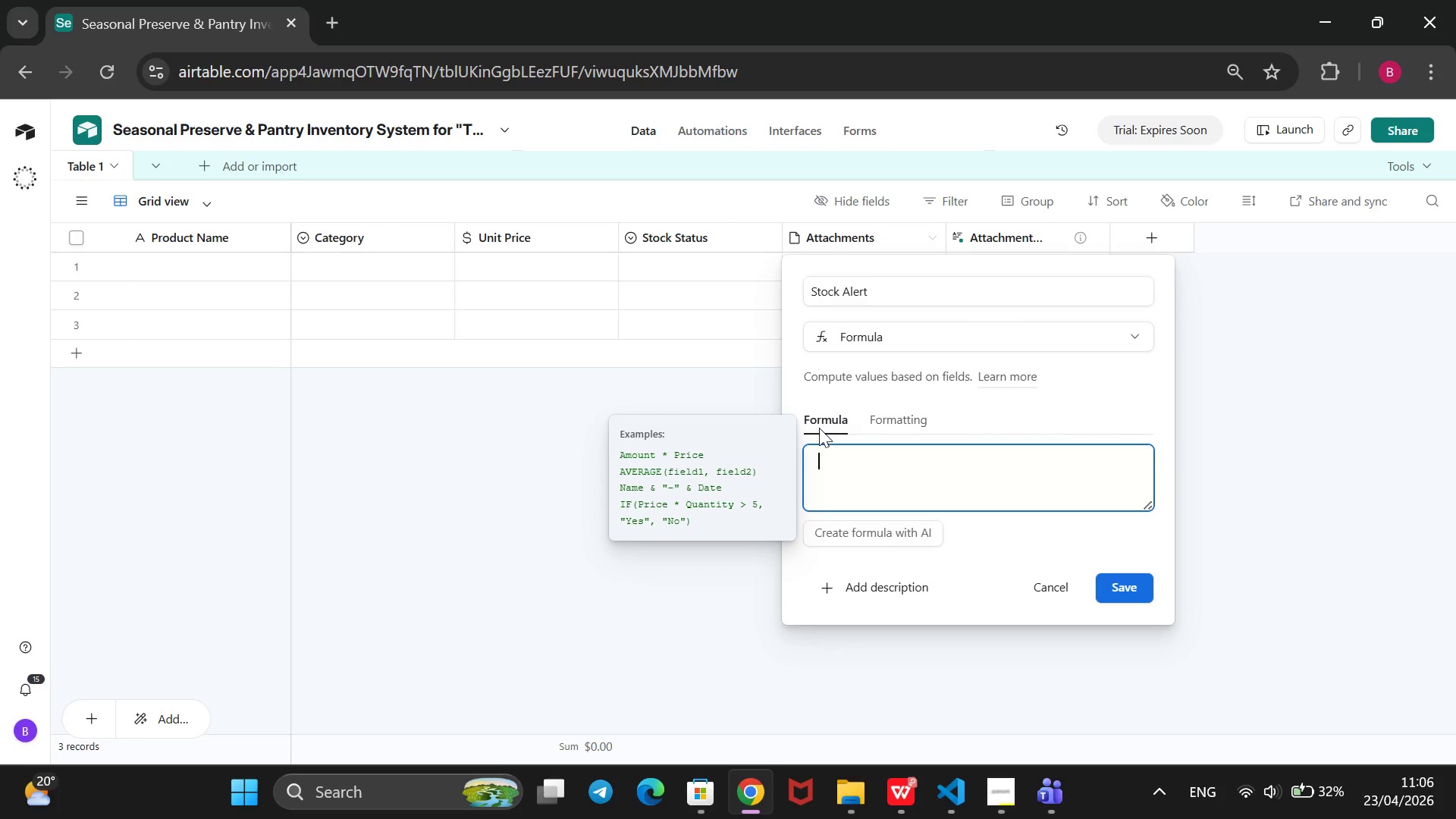 
hold_key(key=ShiftRight, duration=0.94)
 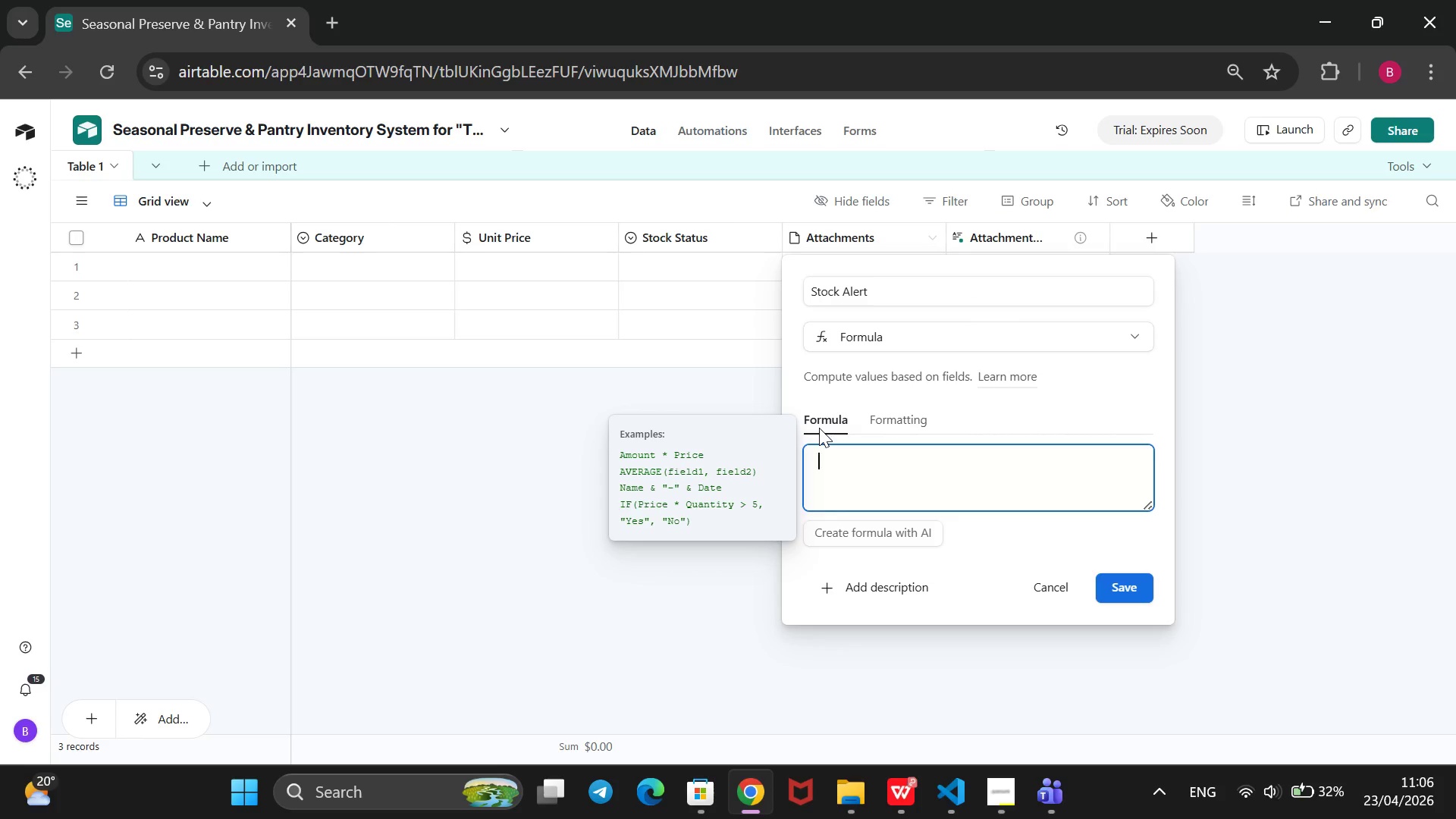 
type(IF)
key(Backspace)
key(Backspace)
type(TF)
key(Backspace)
key(Backspace)
type(IF())
 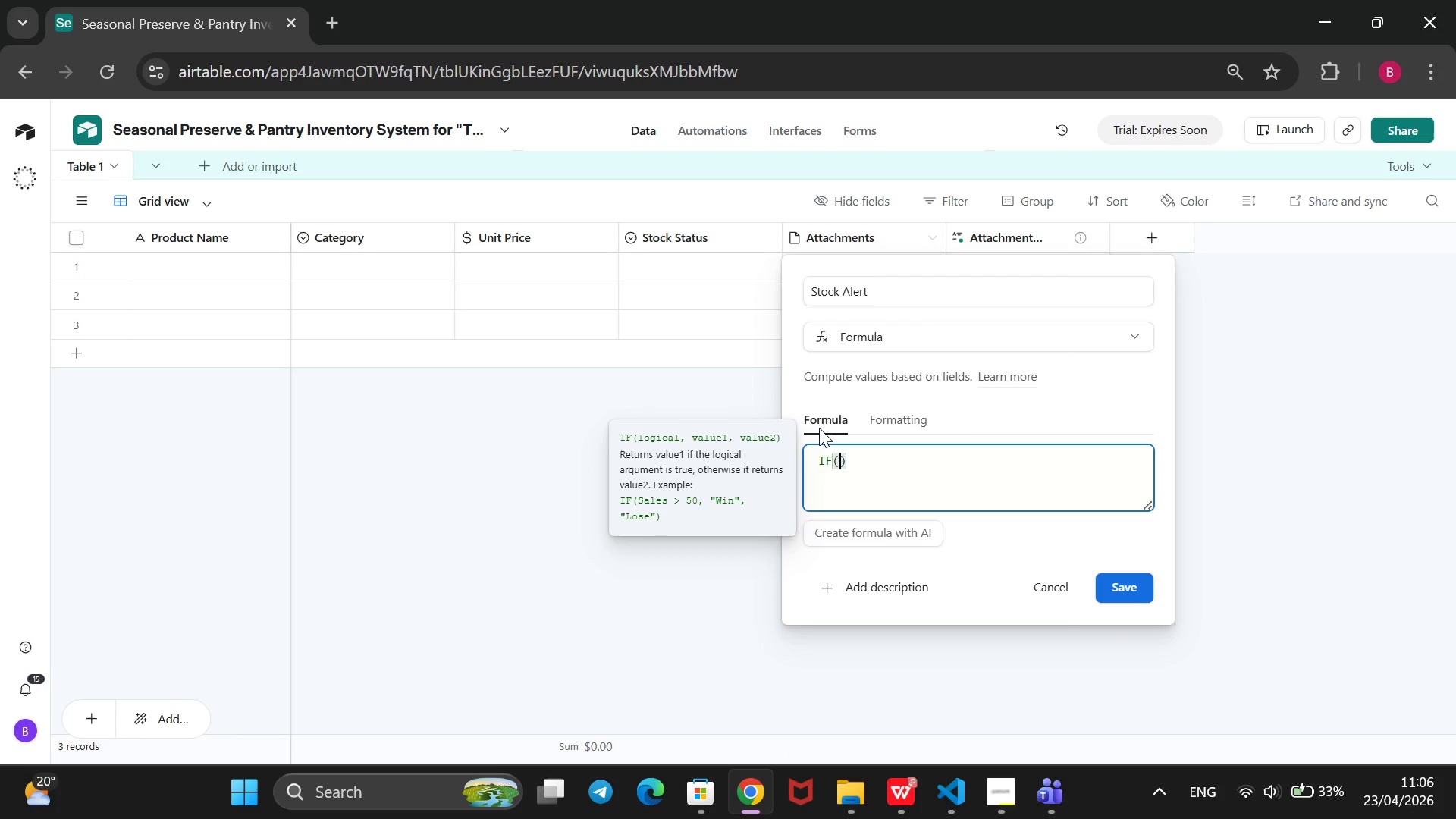 
hold_key(key=CapsLock, duration=1.5)
 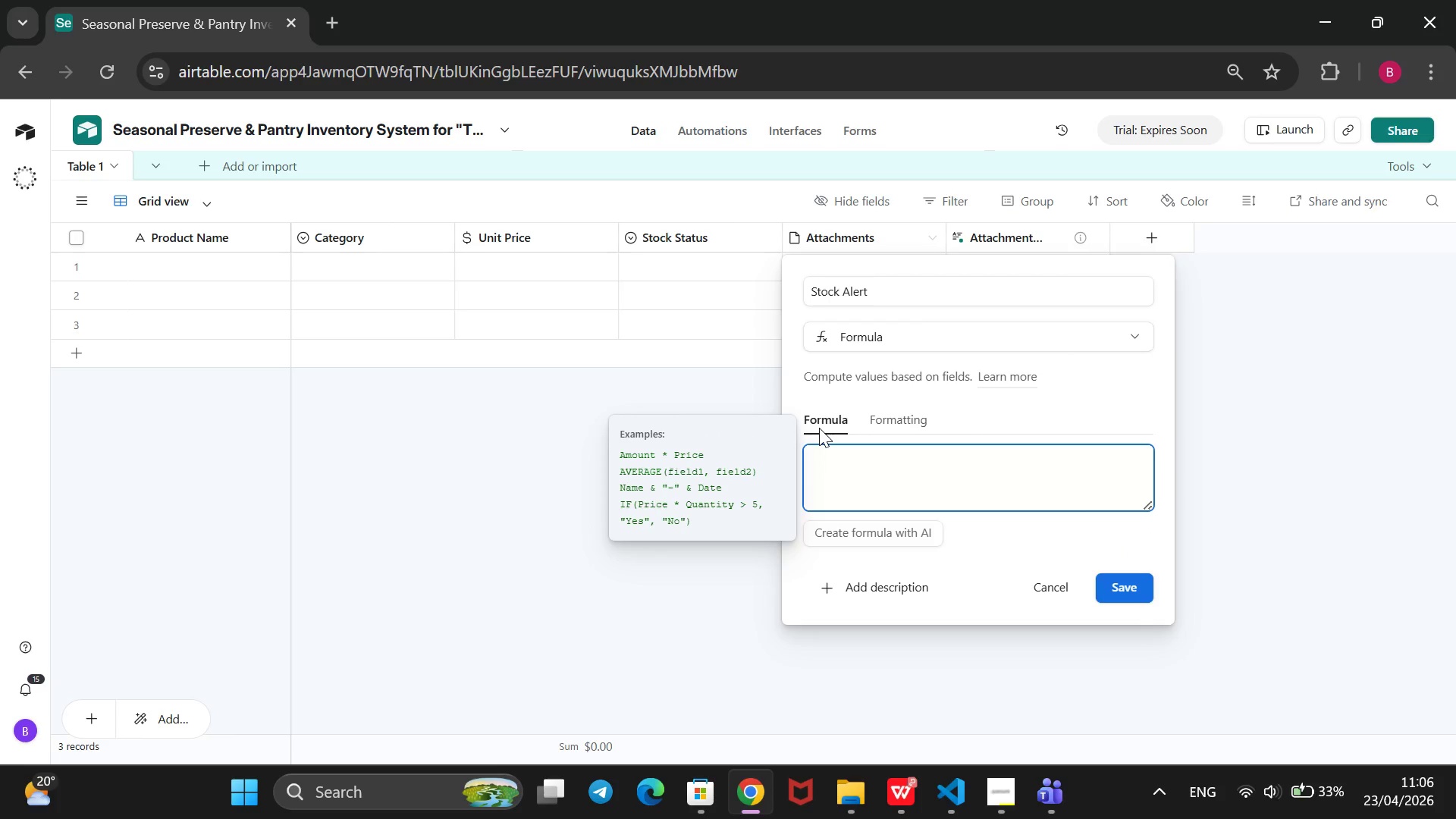 
hold_key(key=CapsLock, duration=0.53)
 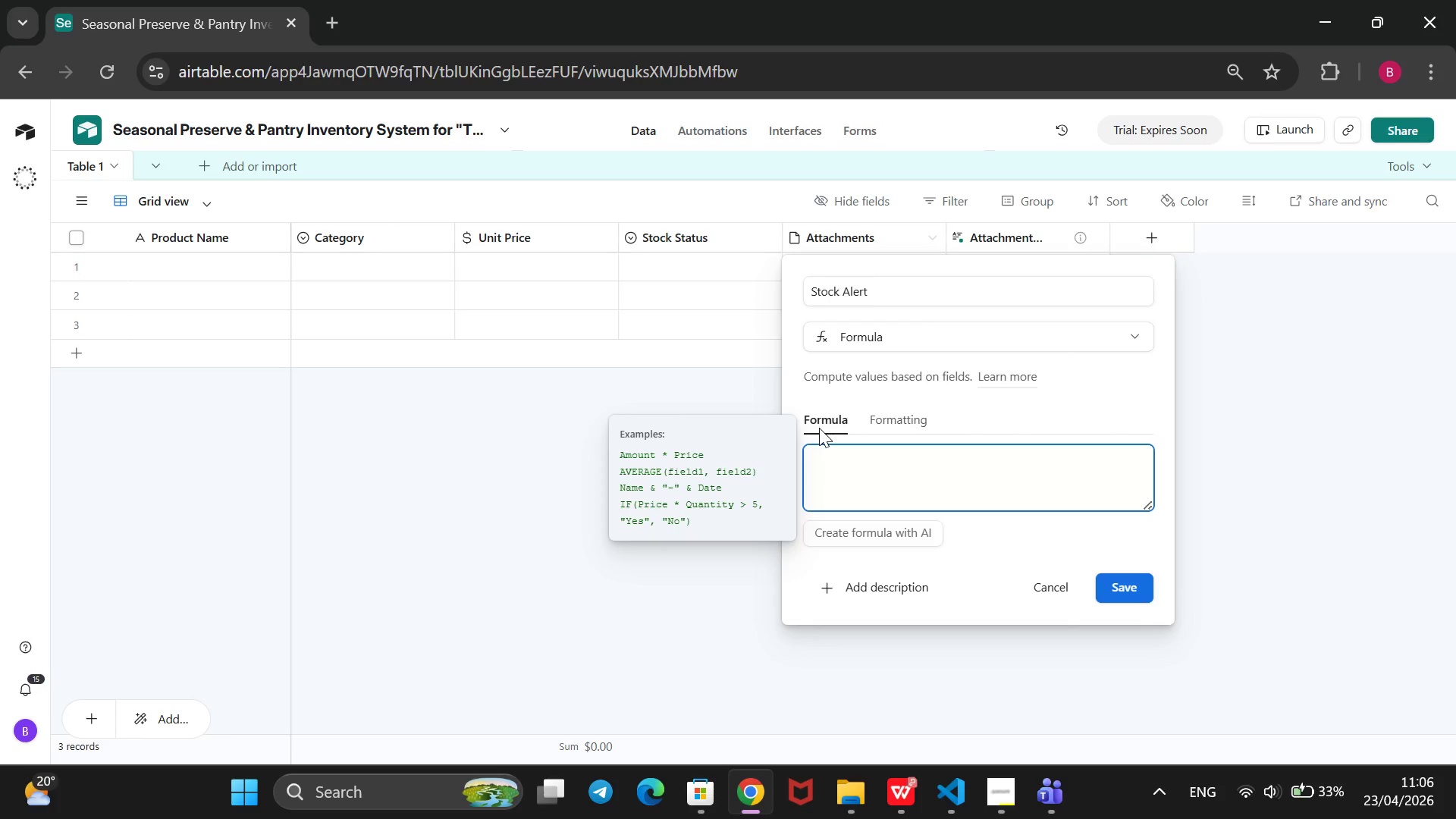 
key(ArrowLeft)
 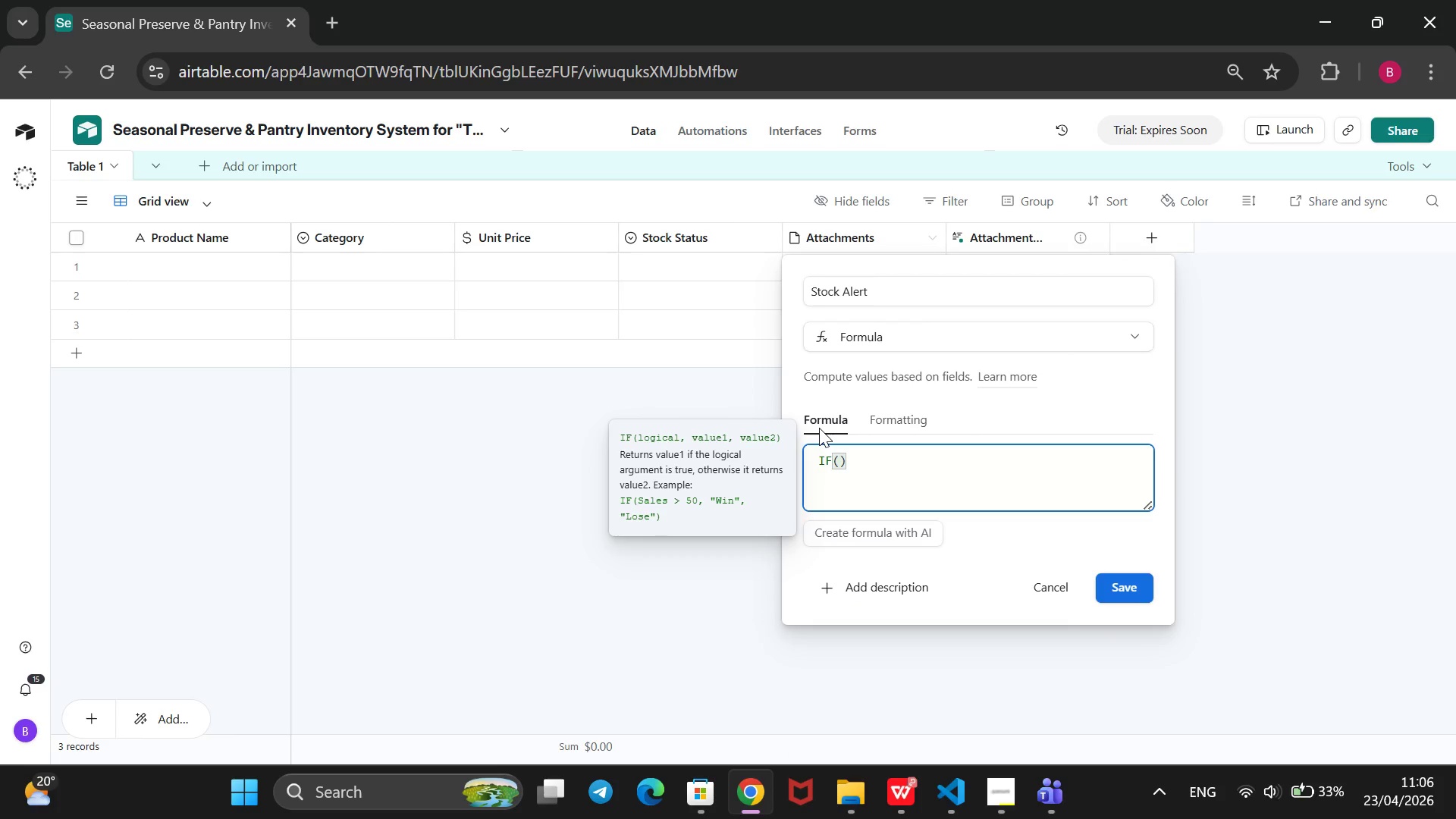 
key(Shift+BracketLeft)
 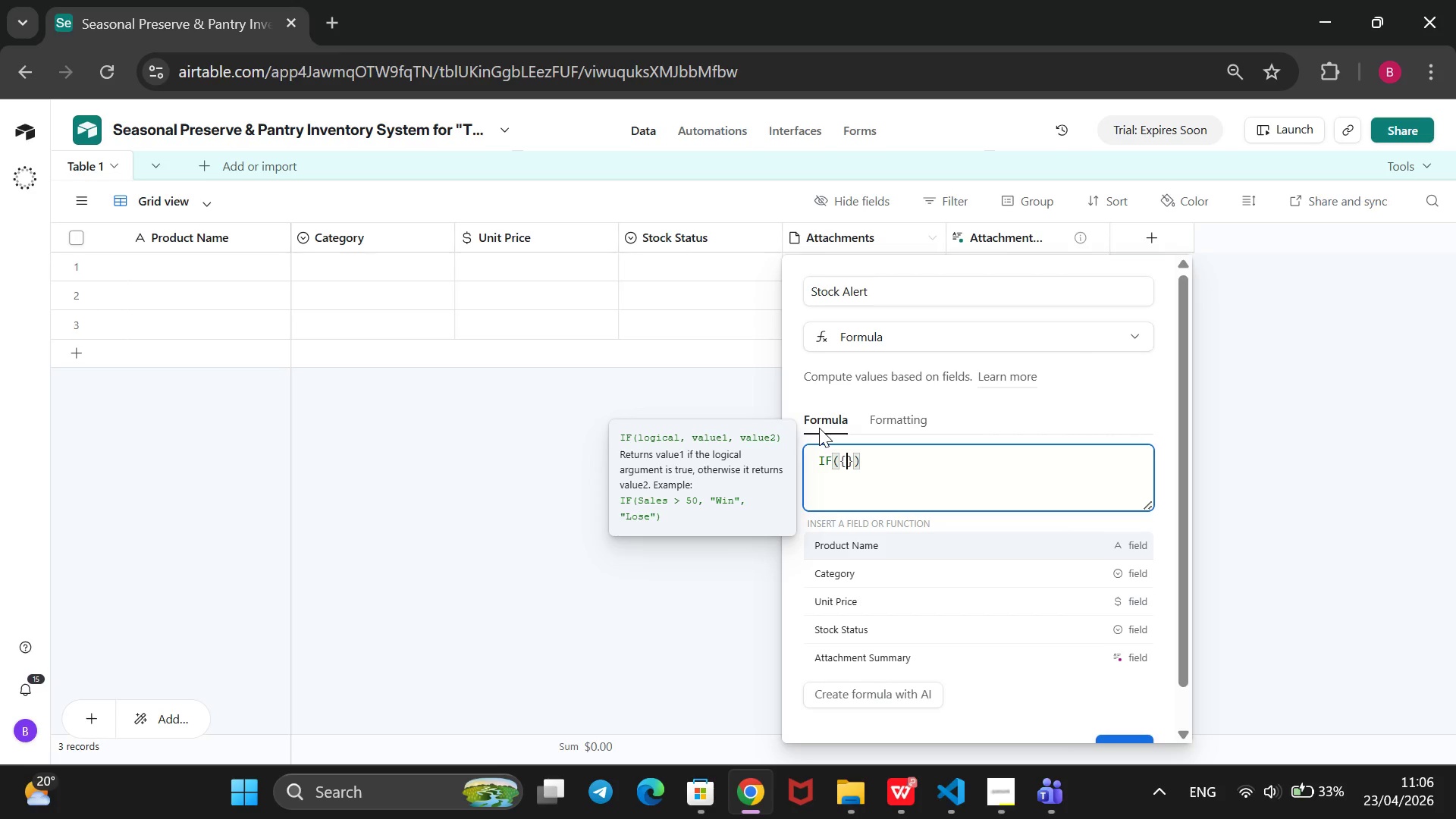 
key(ArrowDown)
 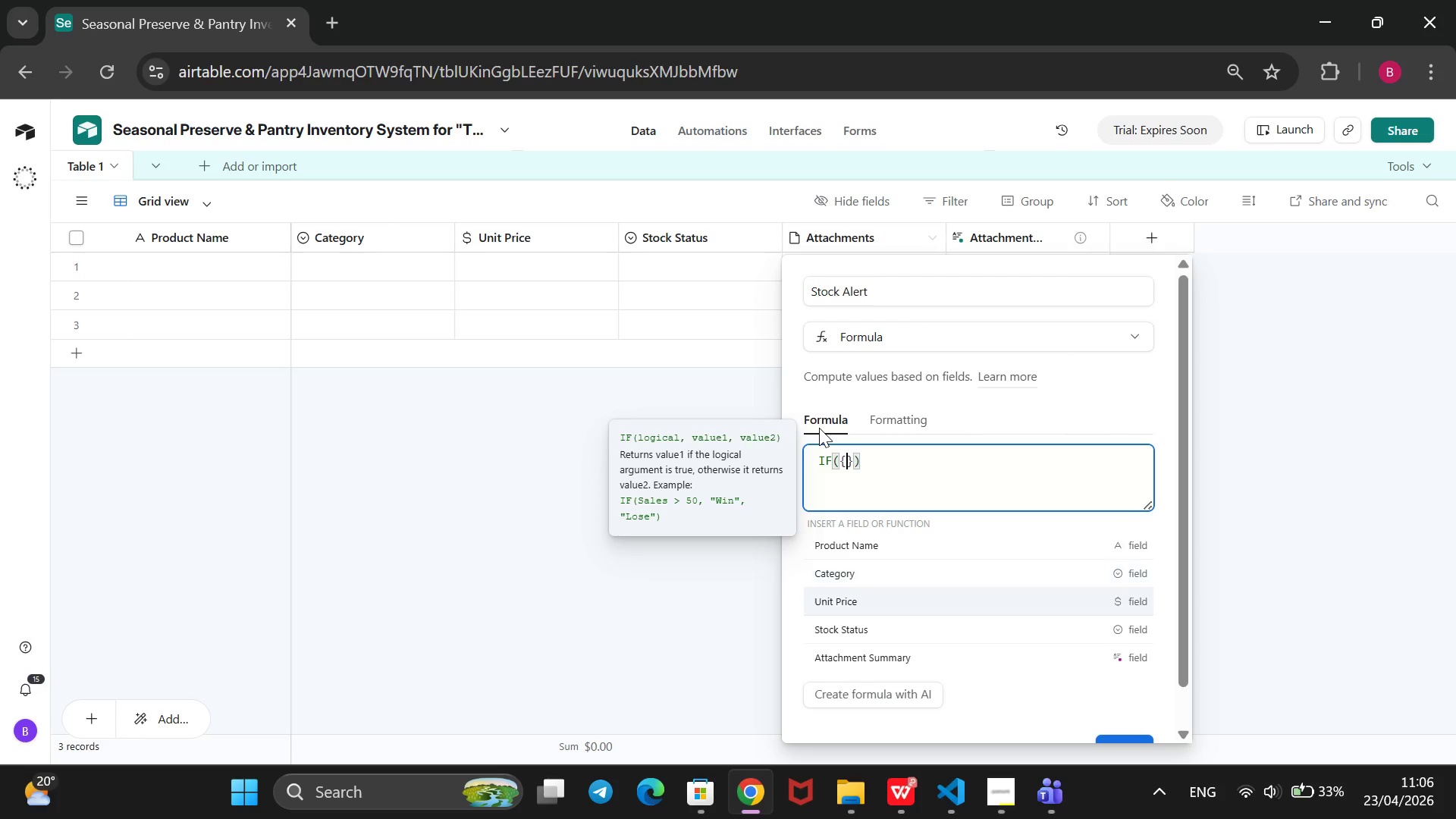 
key(ArrowDown)
 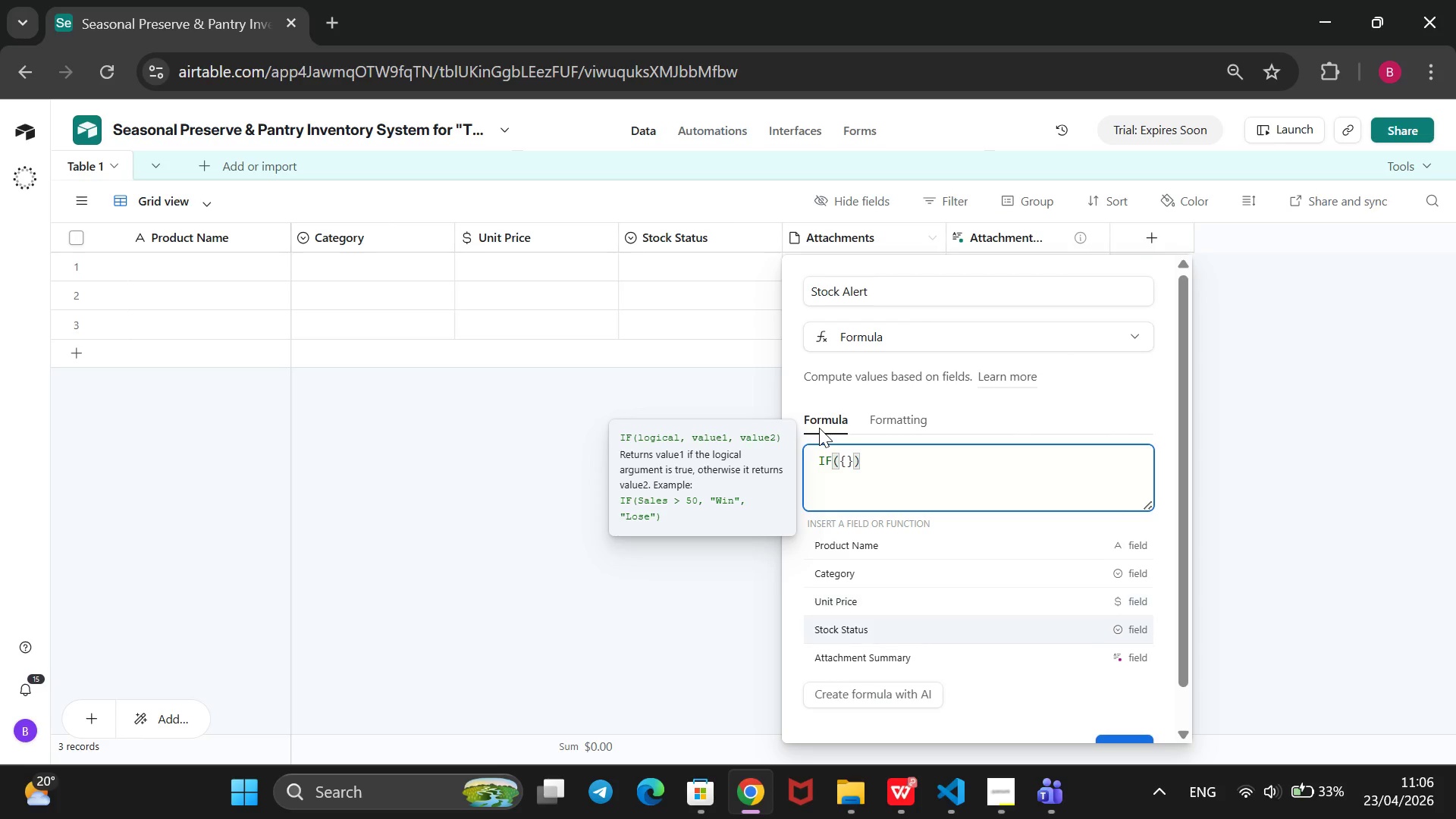 
key(ArrowDown)
 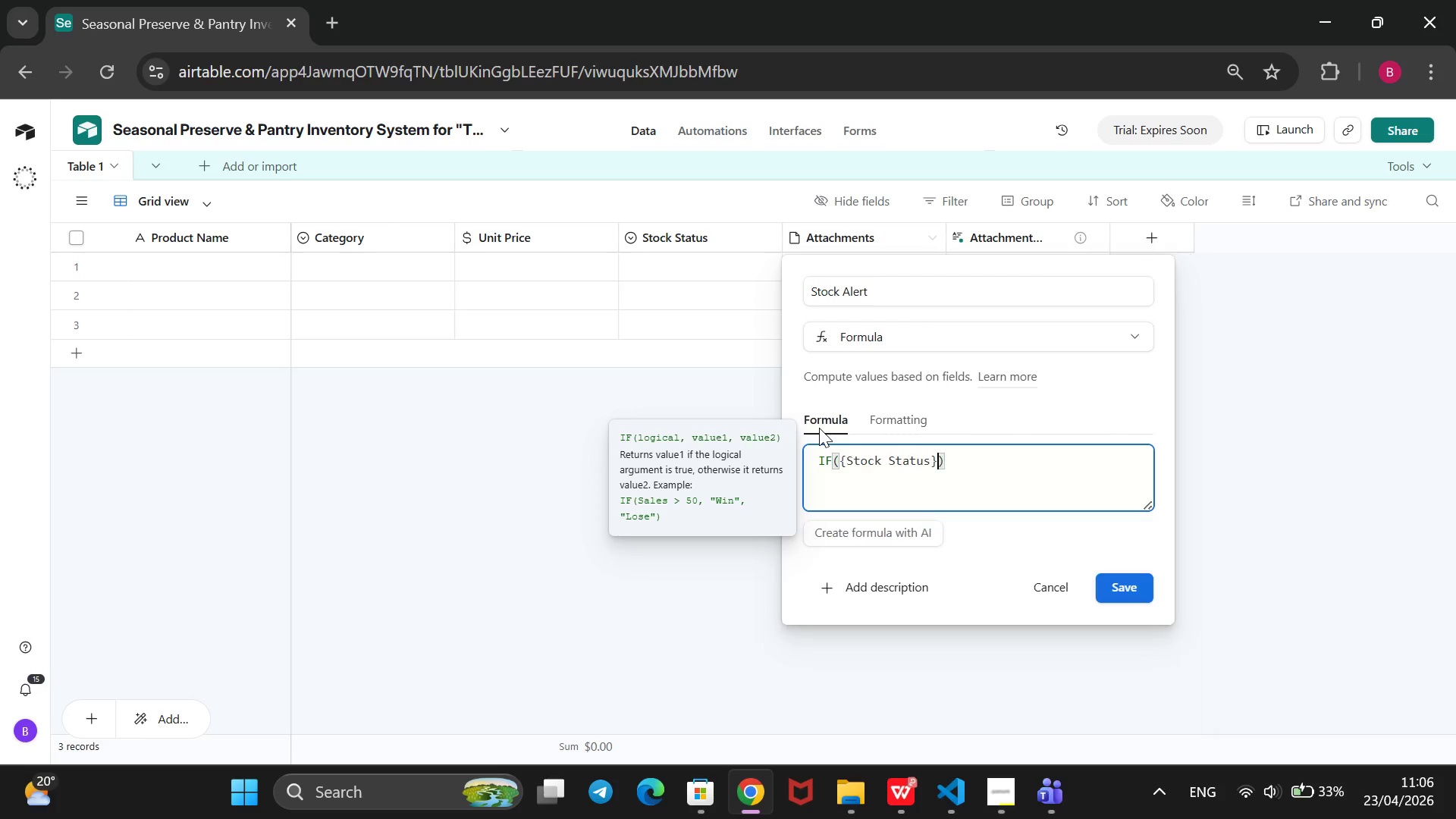 
key(Enter)
 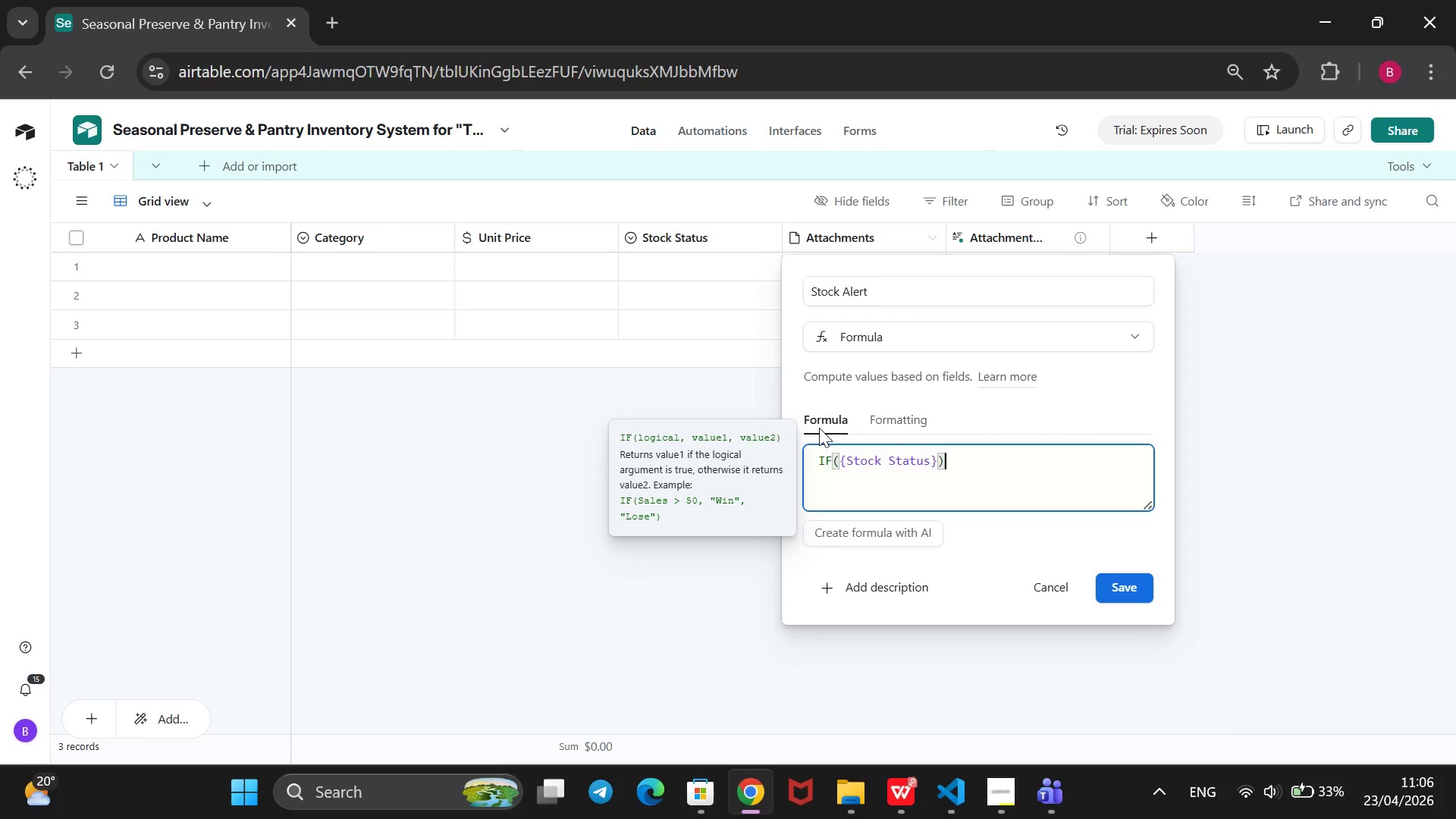 
key(ArrowRight)
 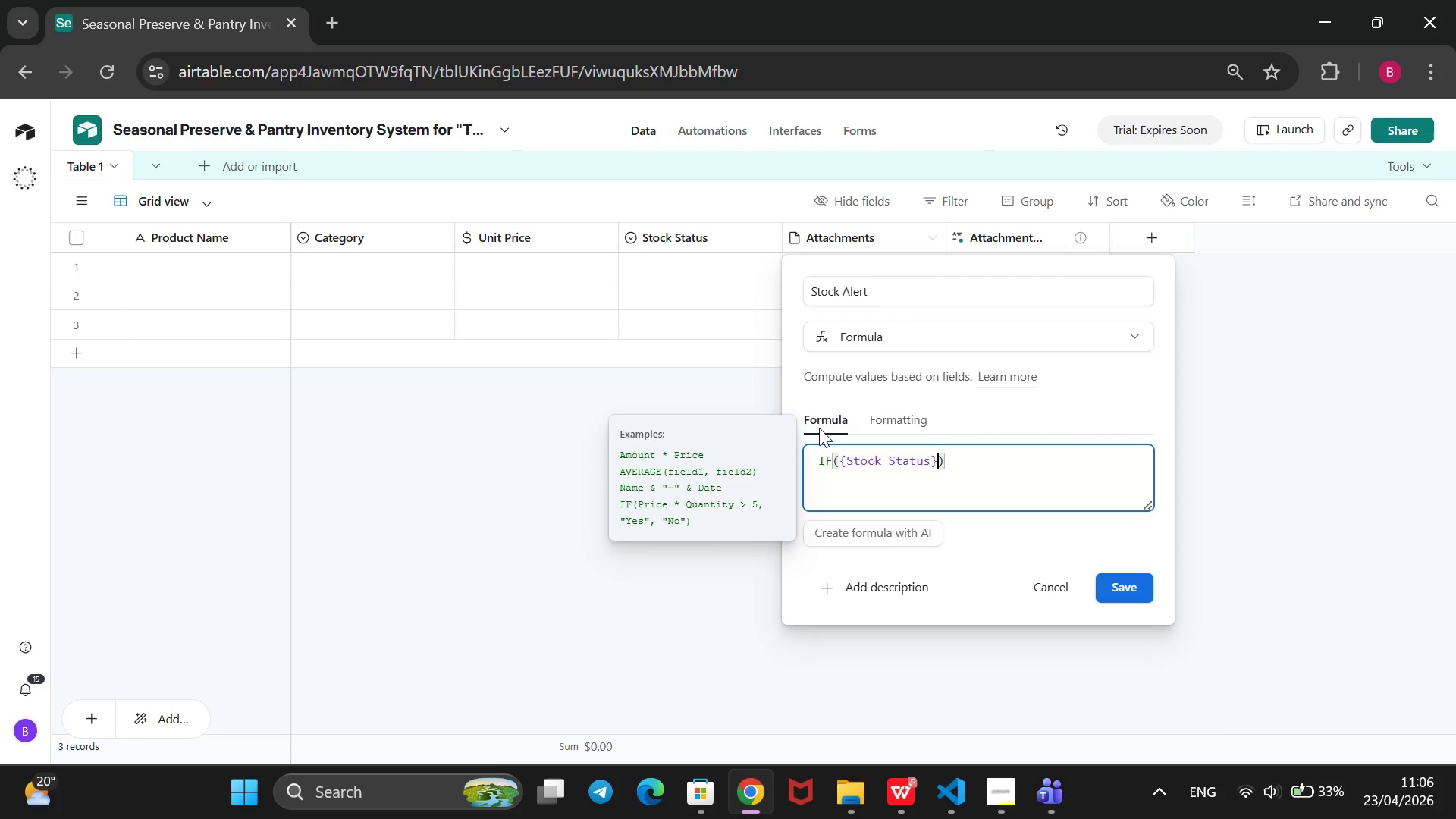 
key(ArrowLeft)
 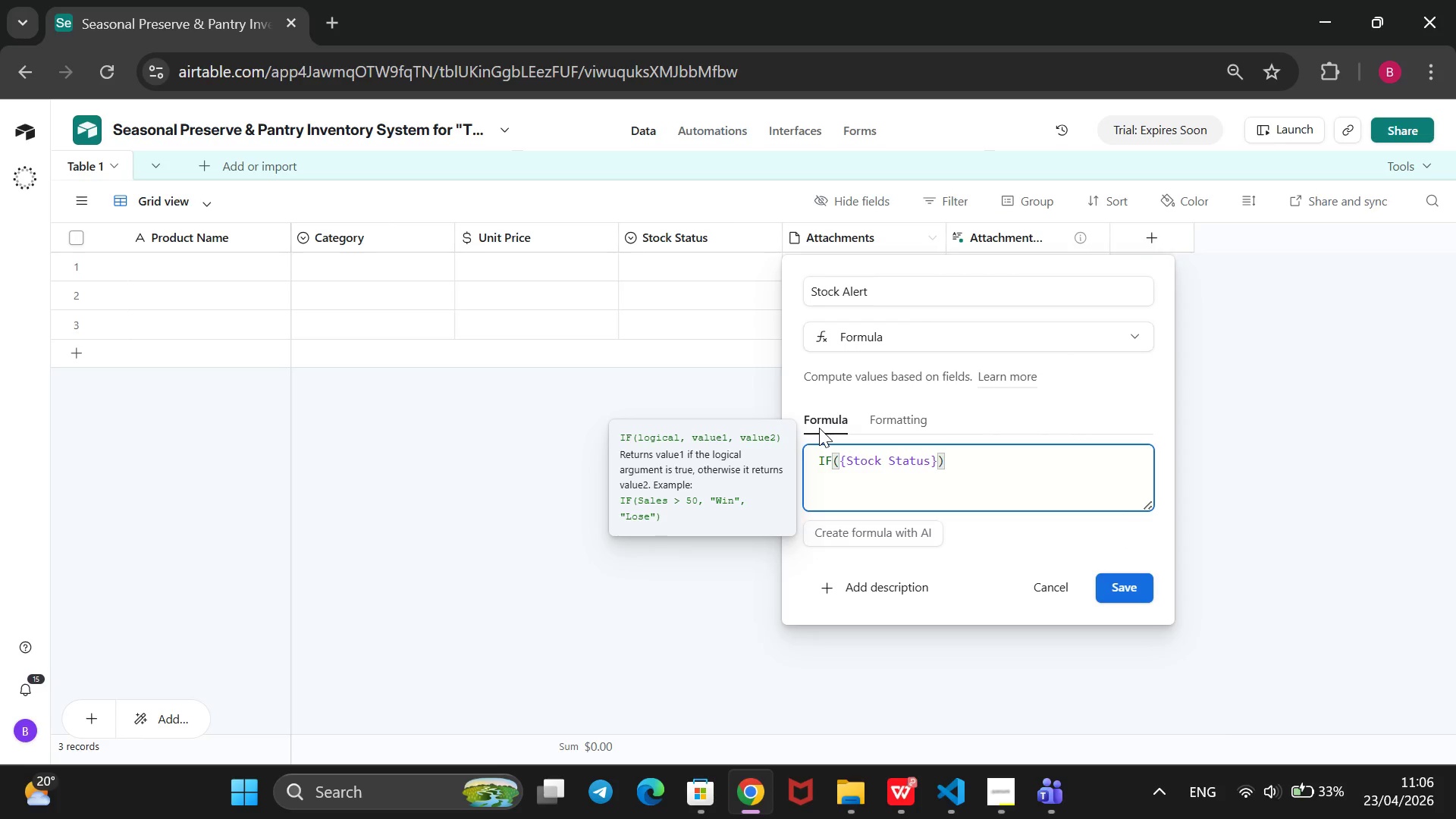 
type( = @lO)
key(Backspace)
key(Backspace)
type(lO)
key(Backspace)
key(Backspace)
type(l)
key(Backspace)
type(Low Inventory)
key(Backspace)
key(Backspace)
key(Backspace)
key(Backspace)
key(Backspace)
key(Backspace)
key(Backspace)
key(Backspace)
key(Backspace)
key(Backspace)
type( Stock)
 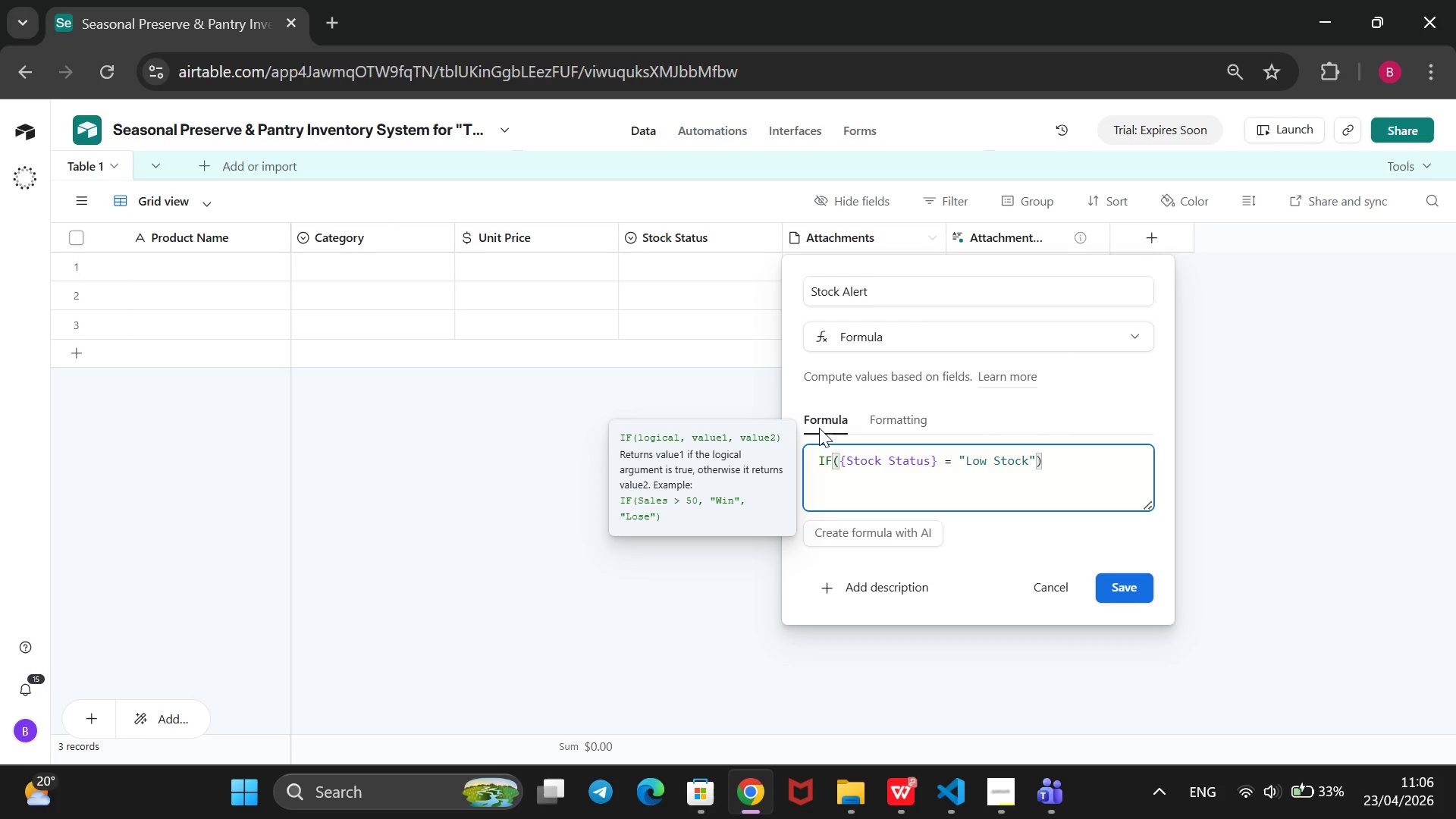 
key(ArrowRight)
 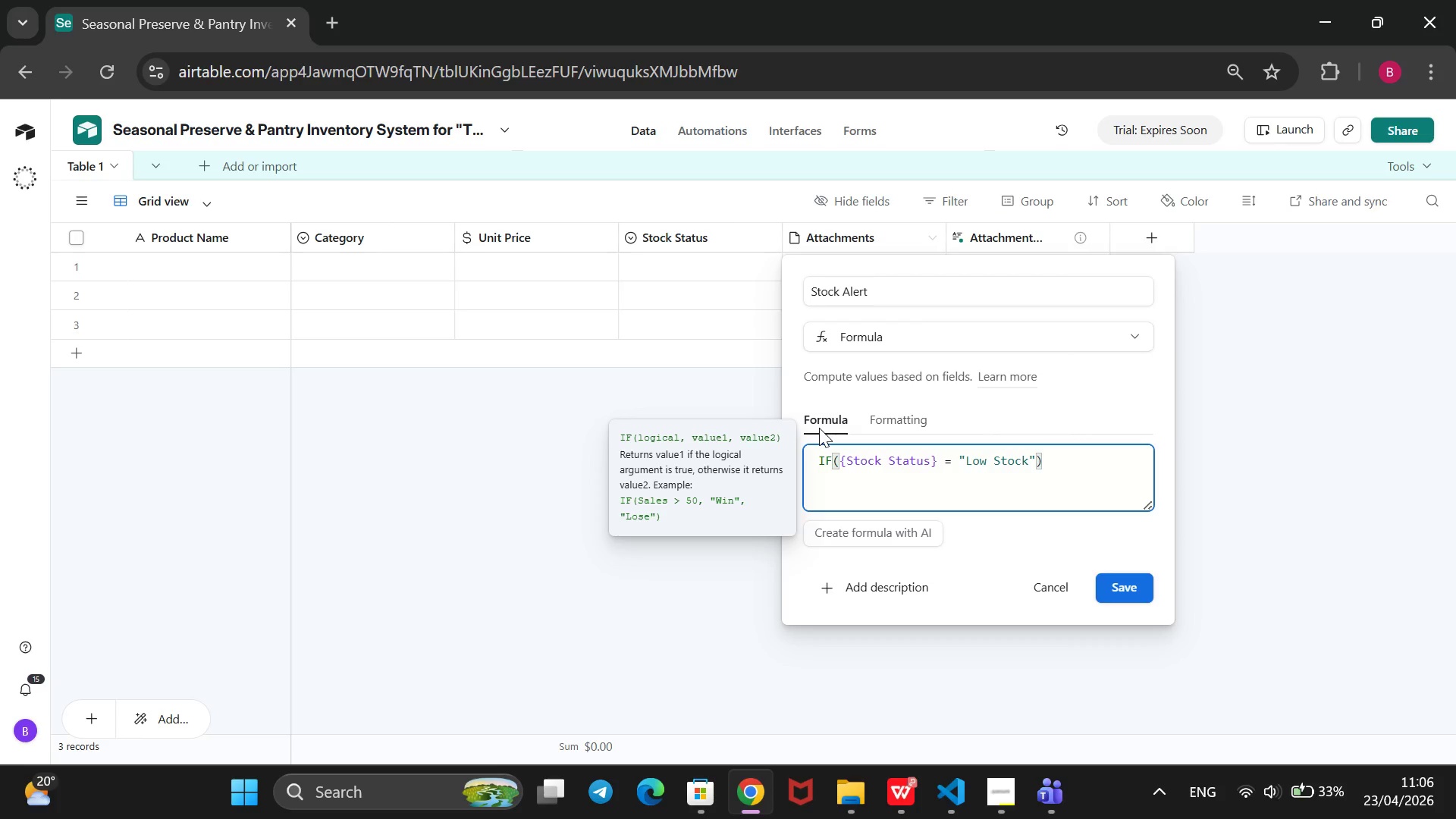 
key(Comma)
 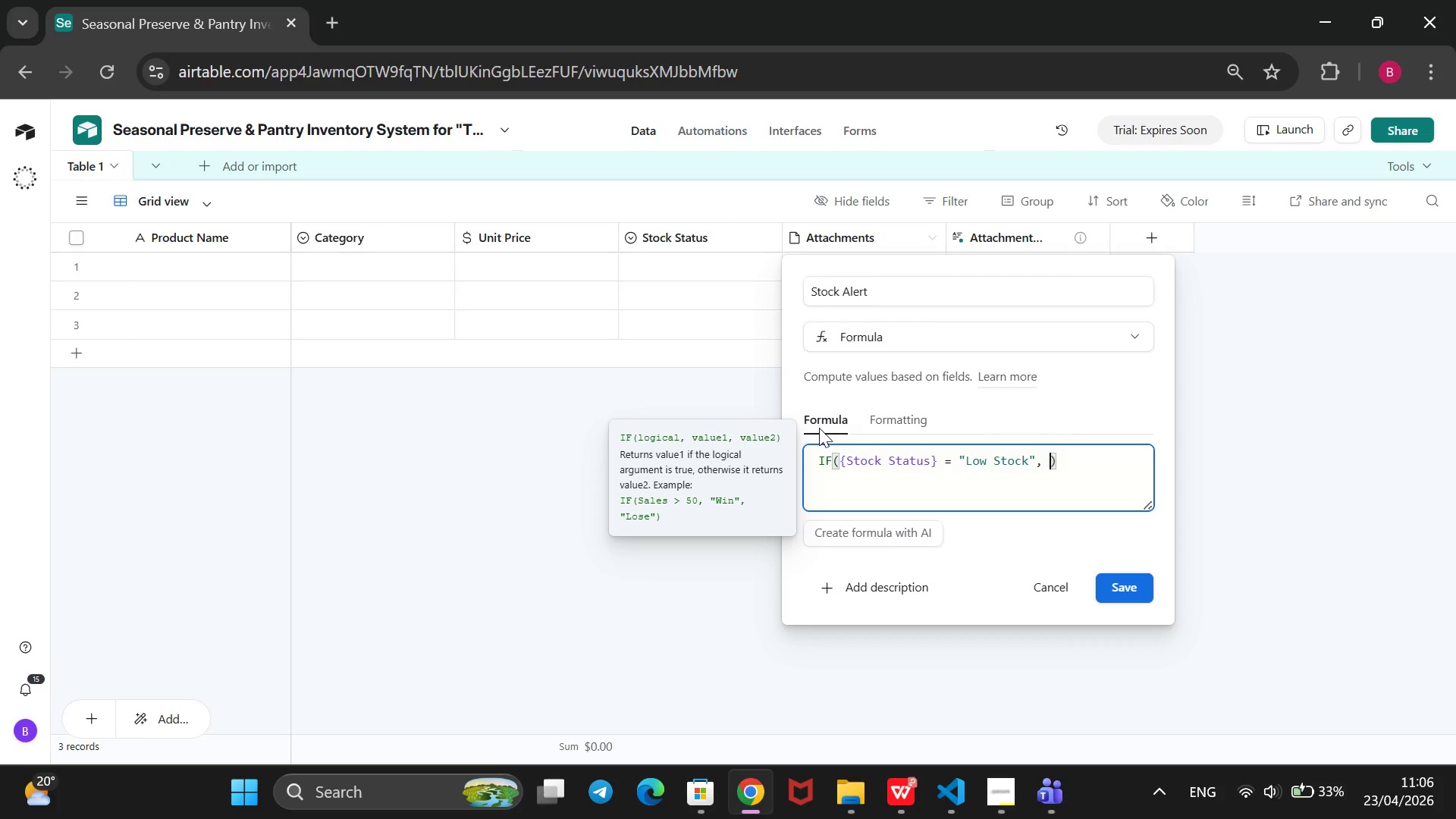 
key(Space)
 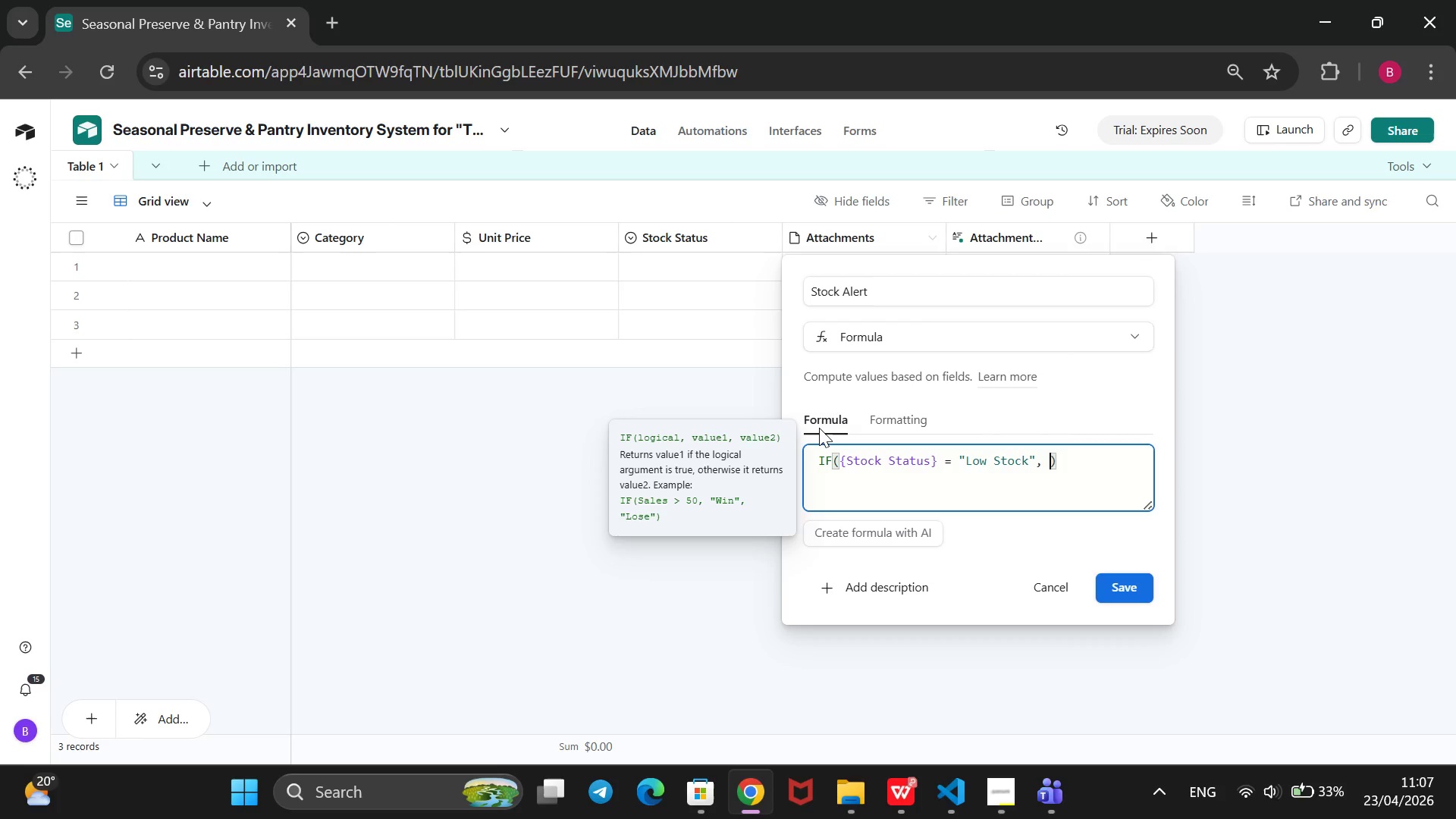 
key(Shift+2)
 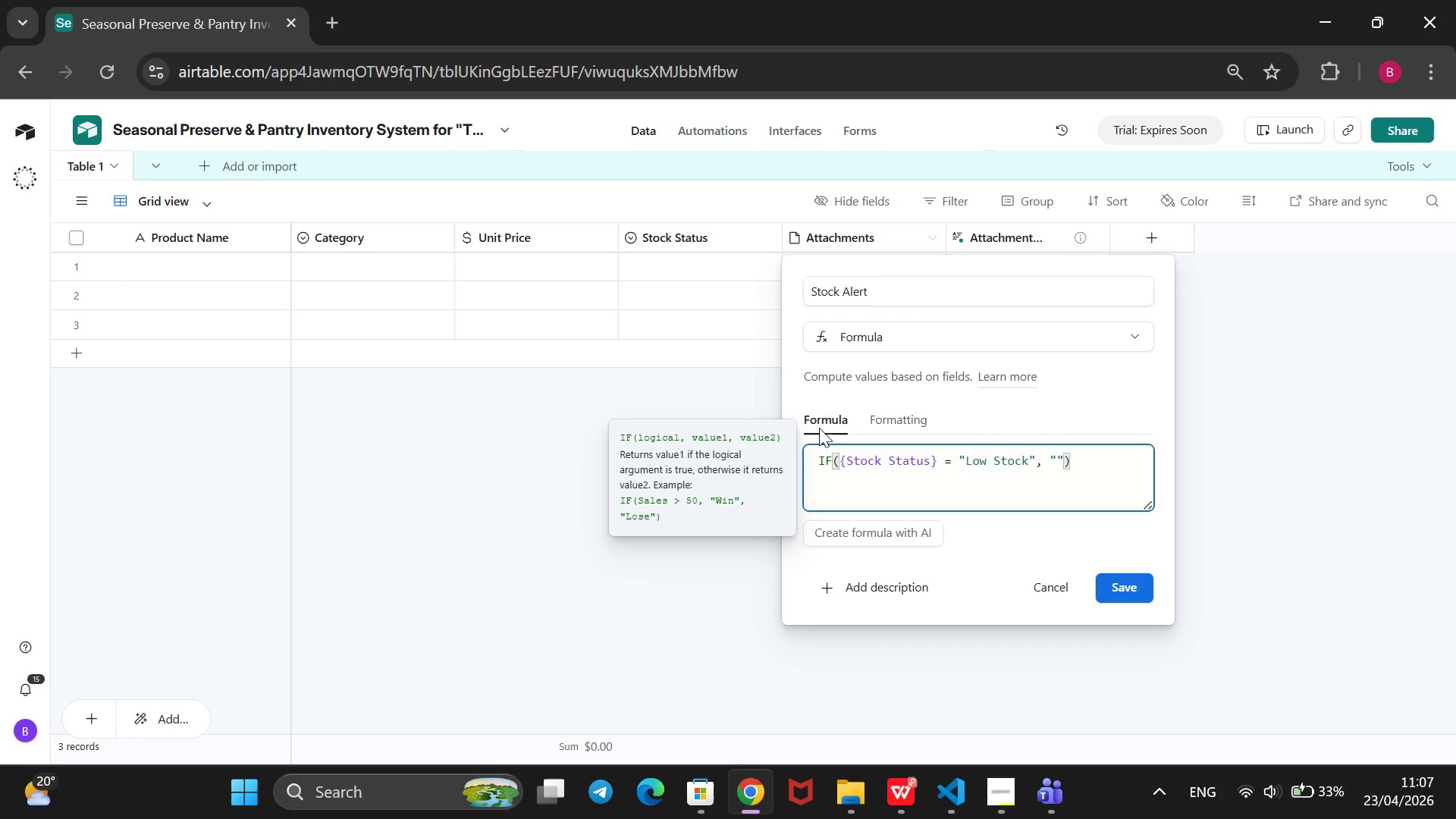 
key(Control+V)
 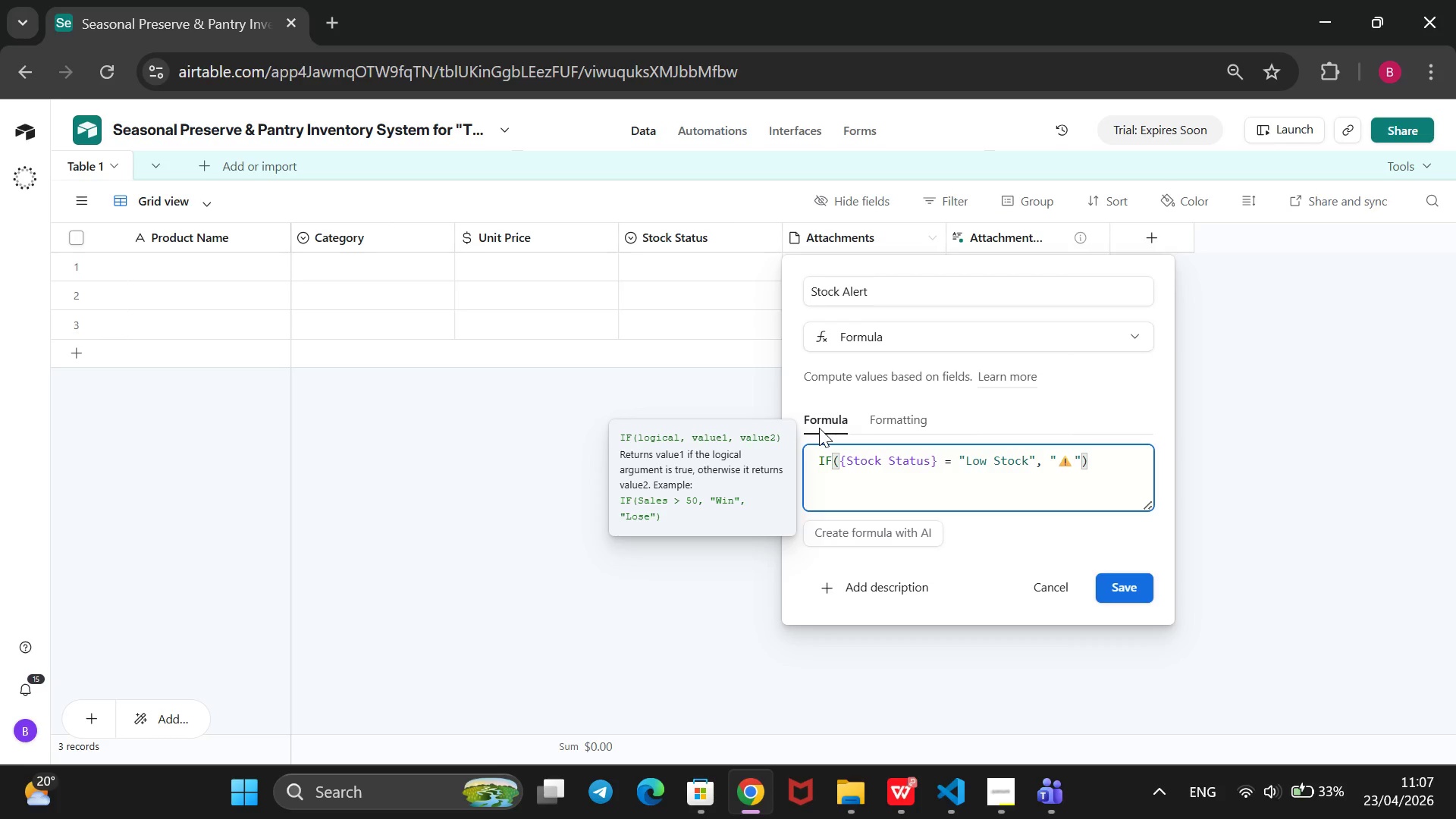 
key(ArrowRight)
 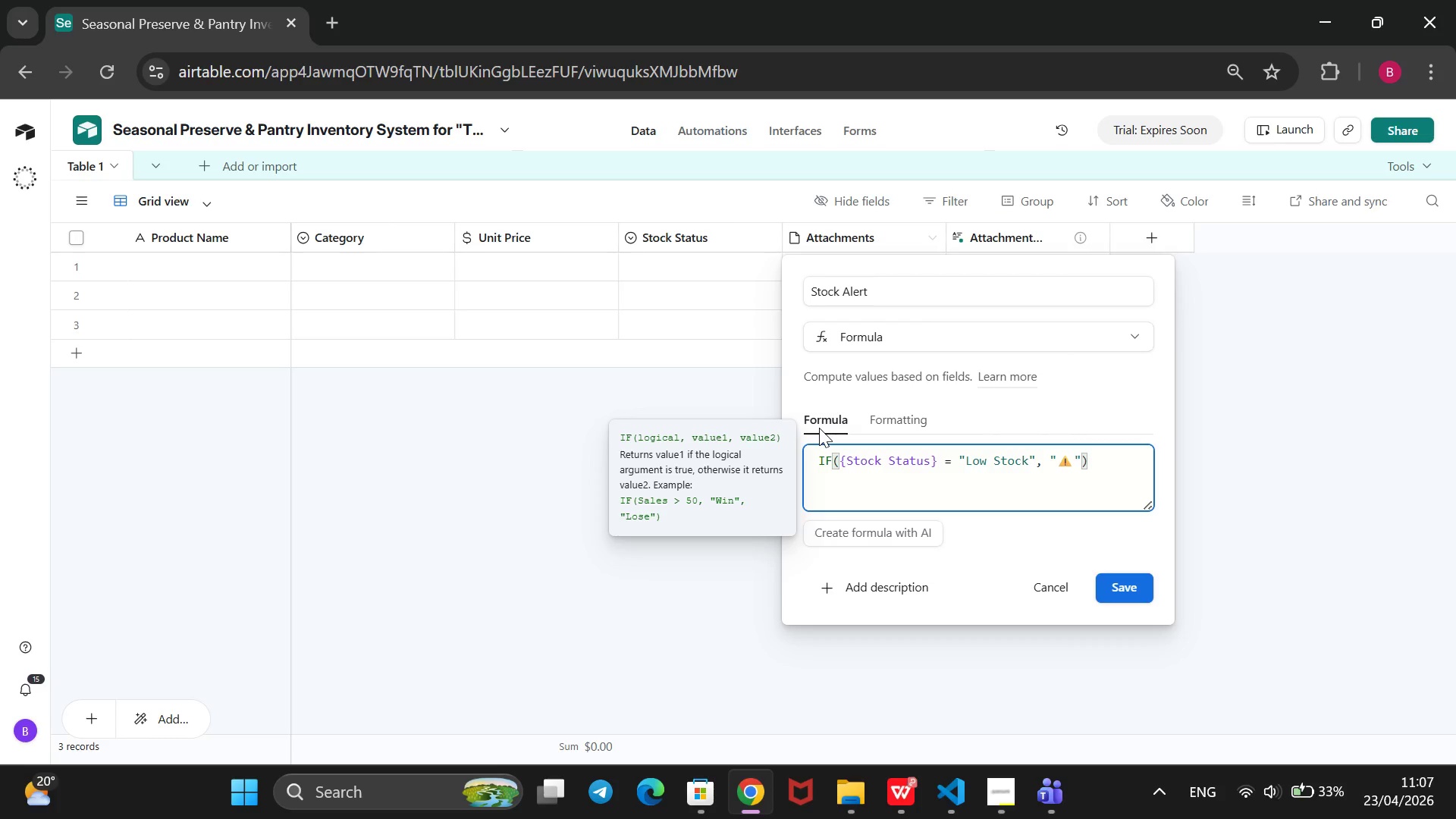 
key(Comma)
 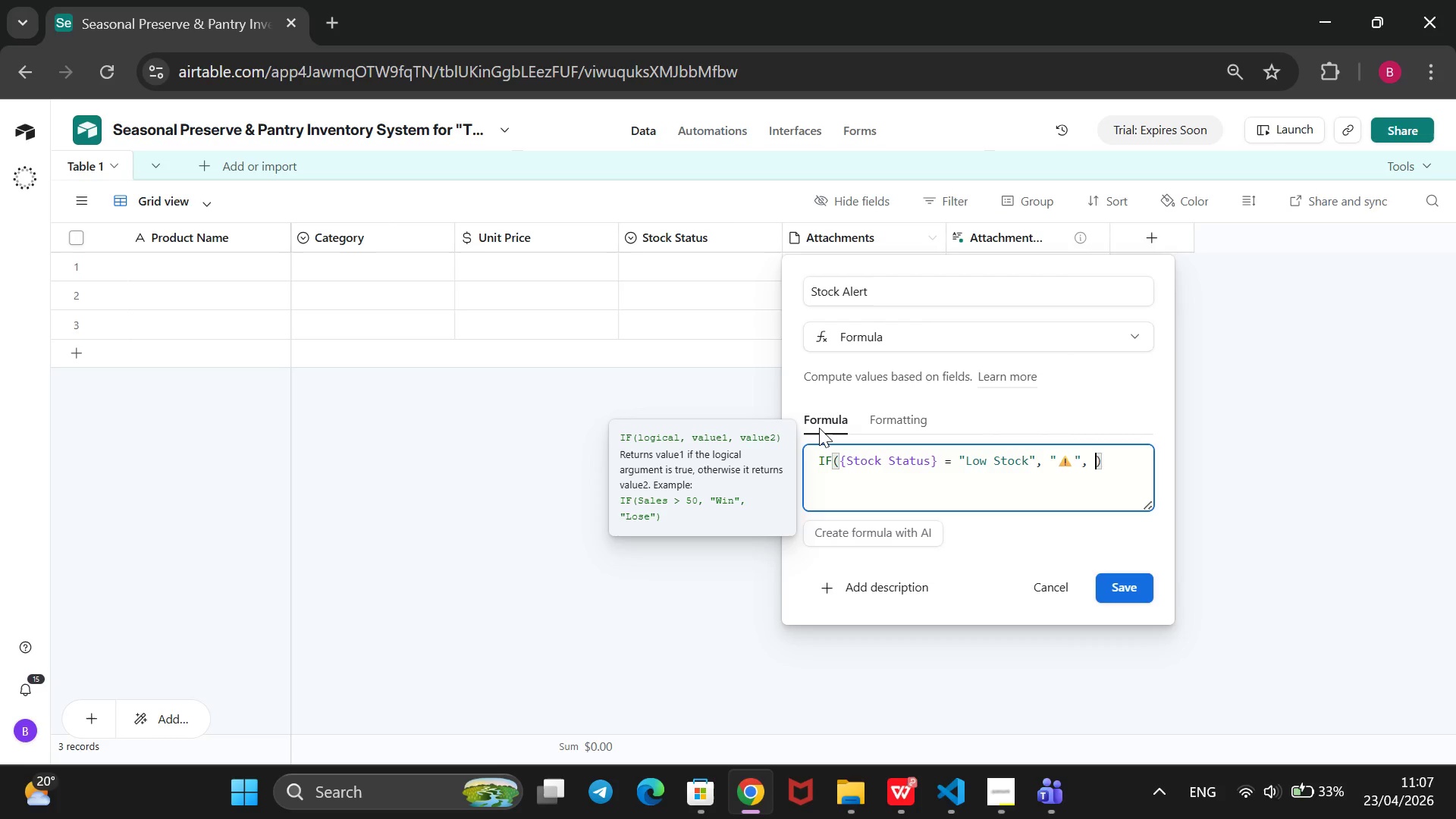 
key(Space)
 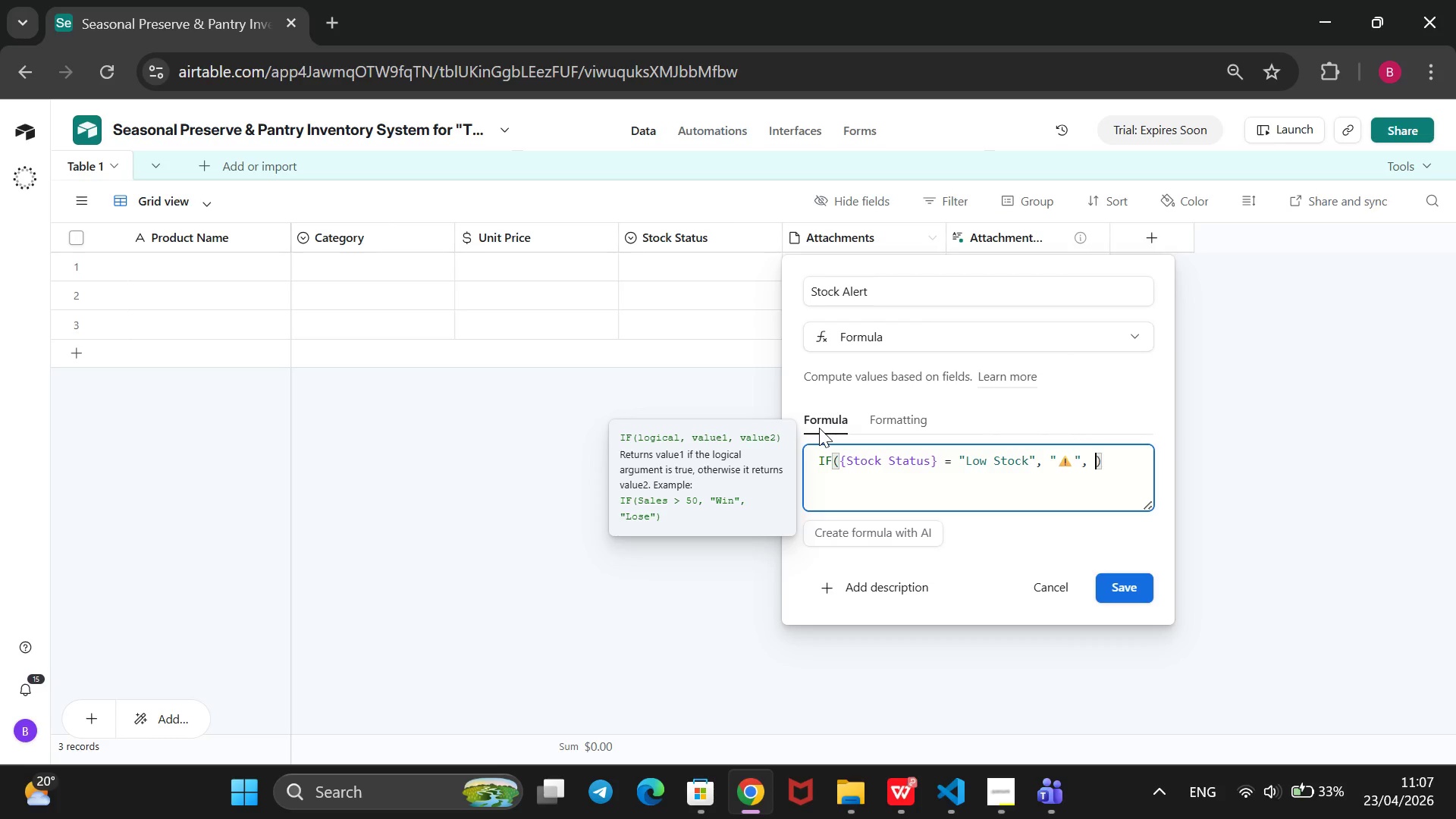 
key(Shift+2)
 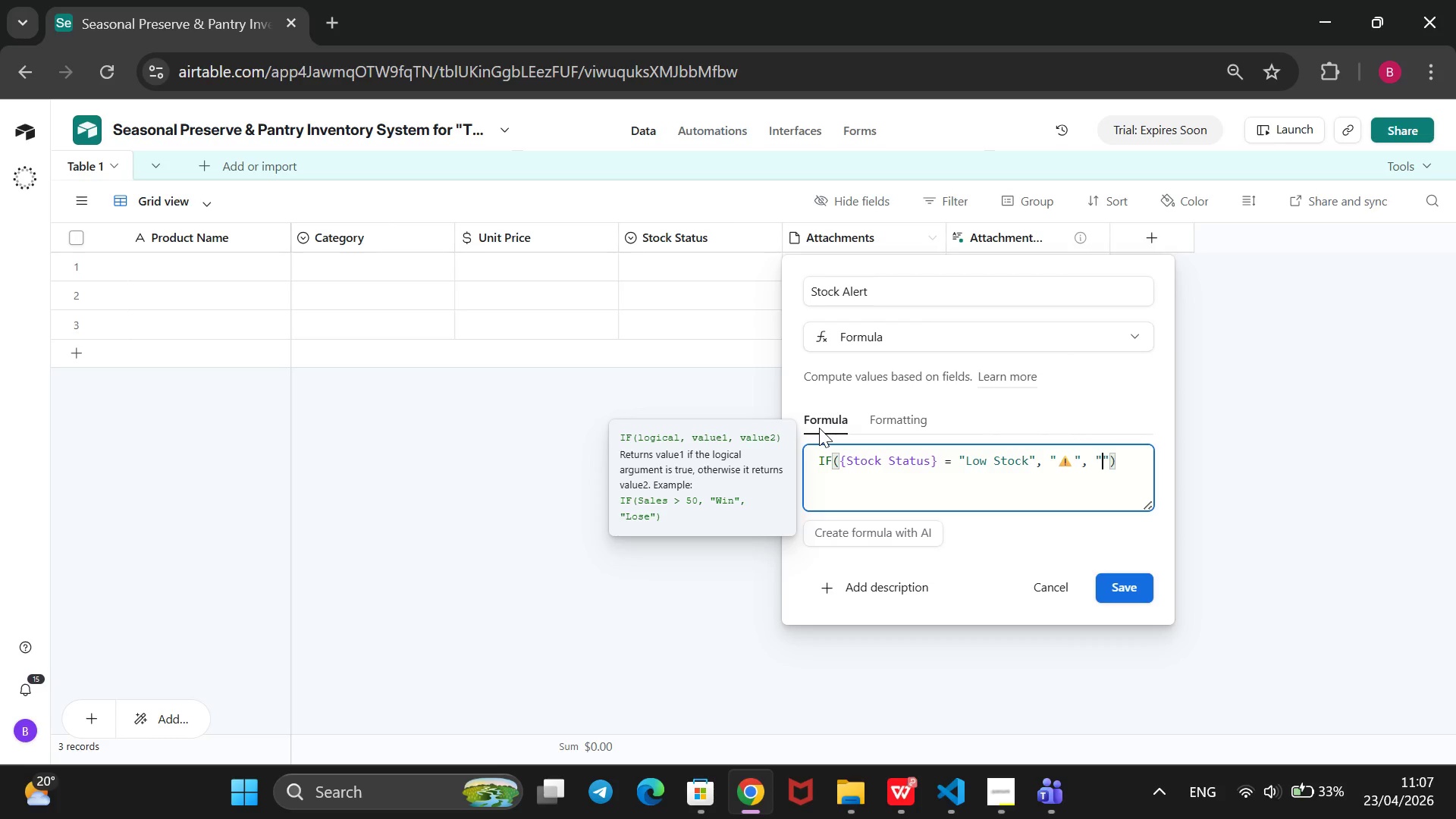 
key(Shift+Enter)
 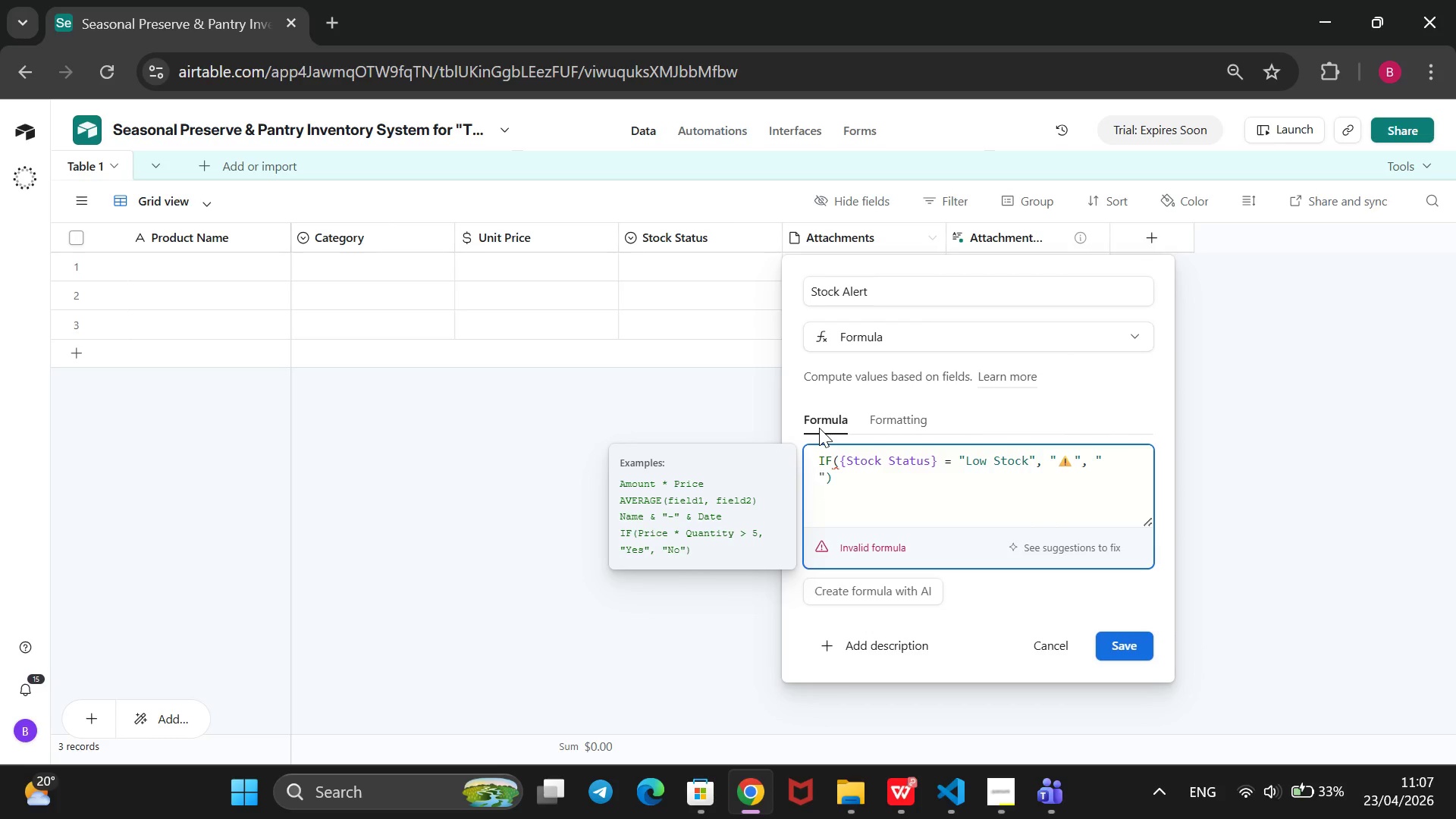 
key(Shift+Backspace)
 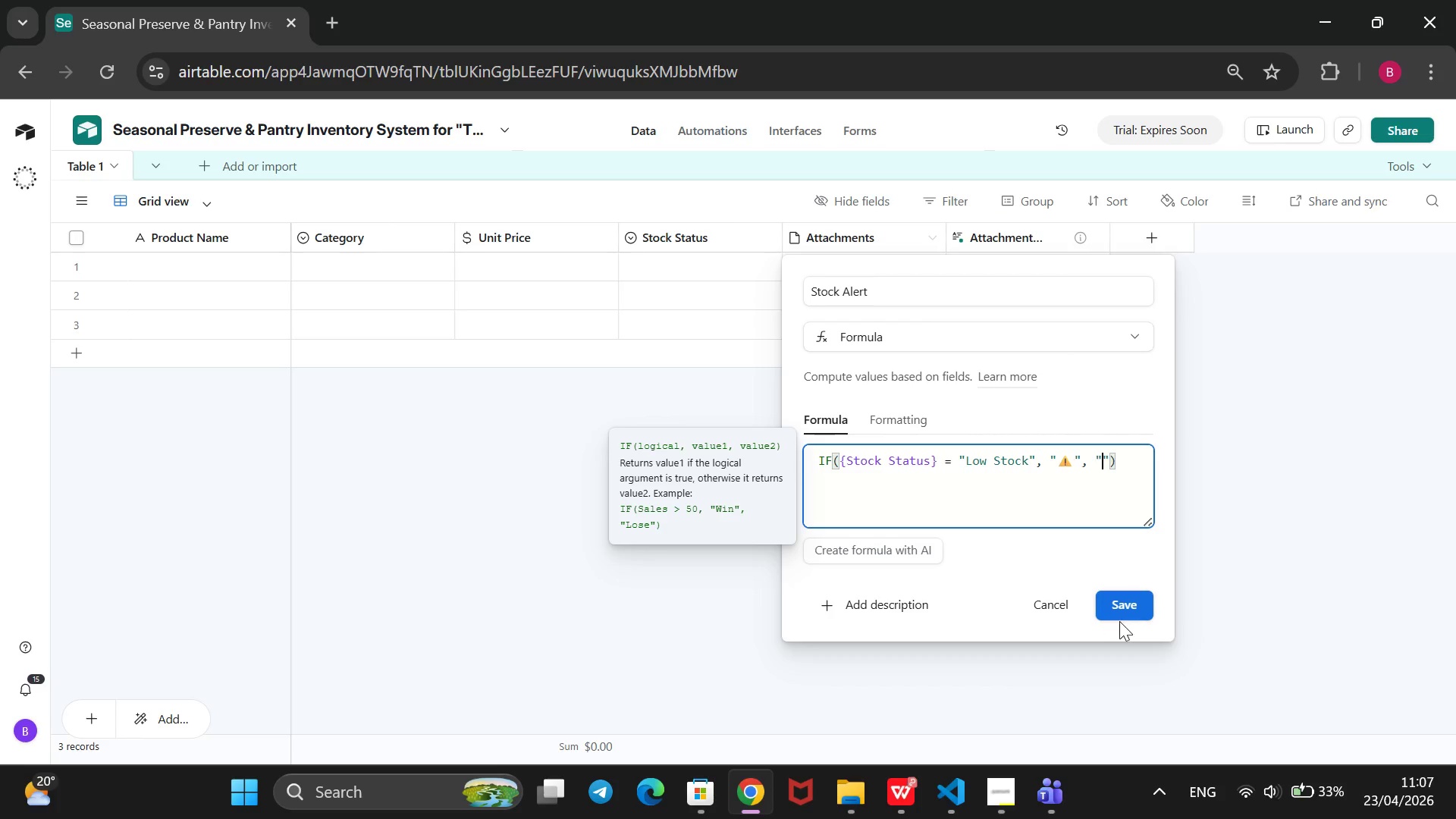 
left_click([1126, 607])
 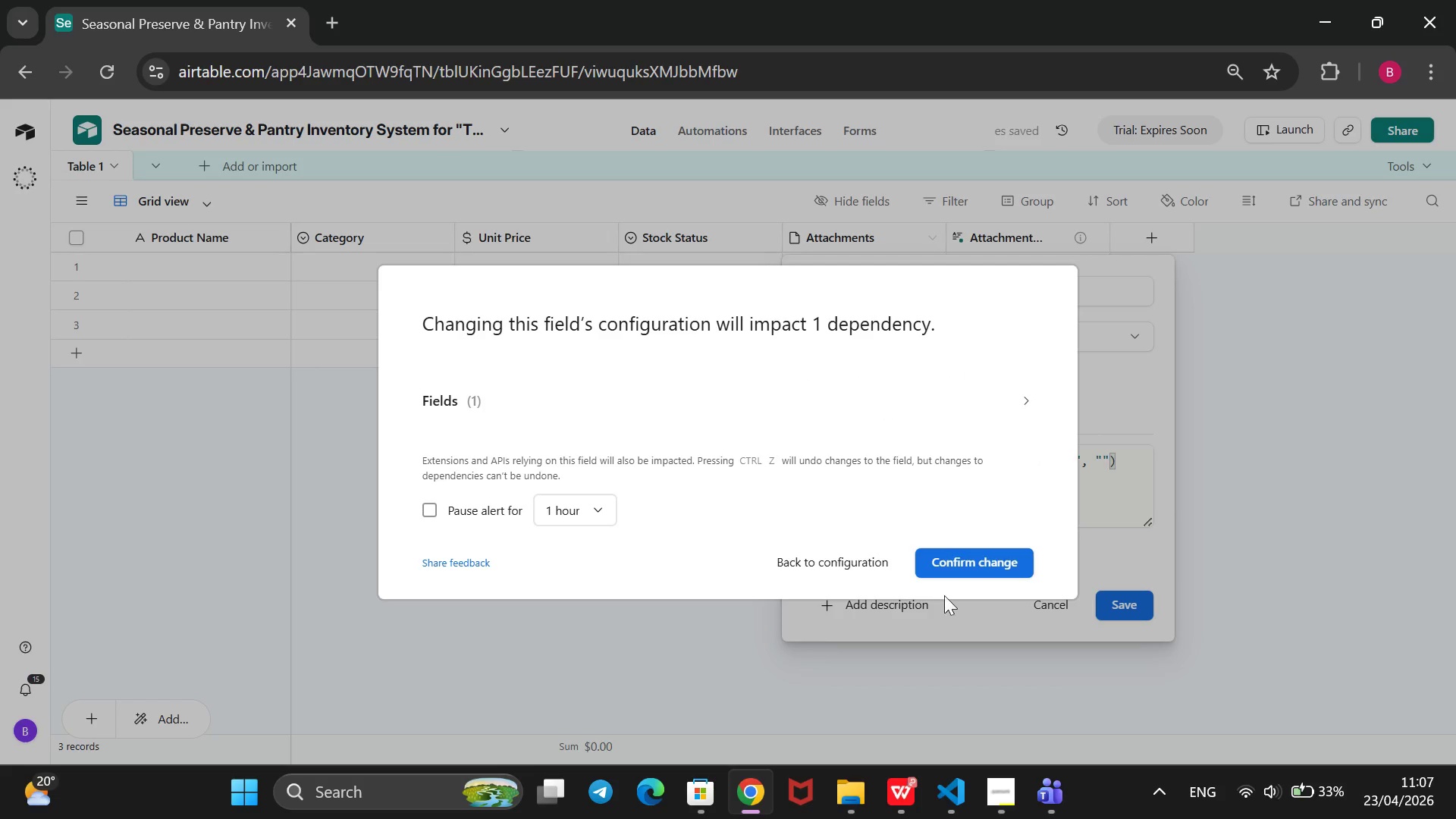 
wait(5.88)
 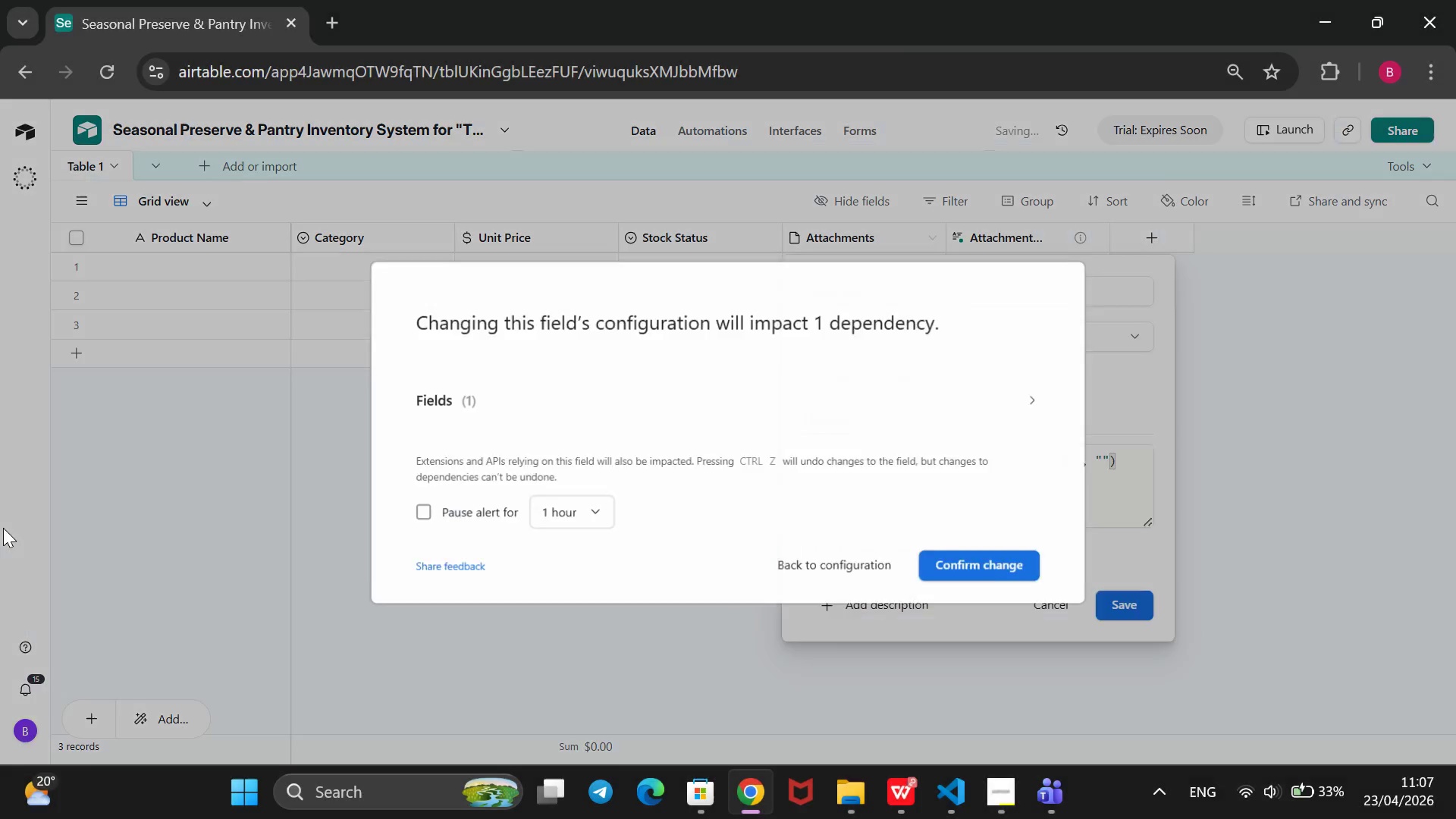 
left_click([926, 554])
 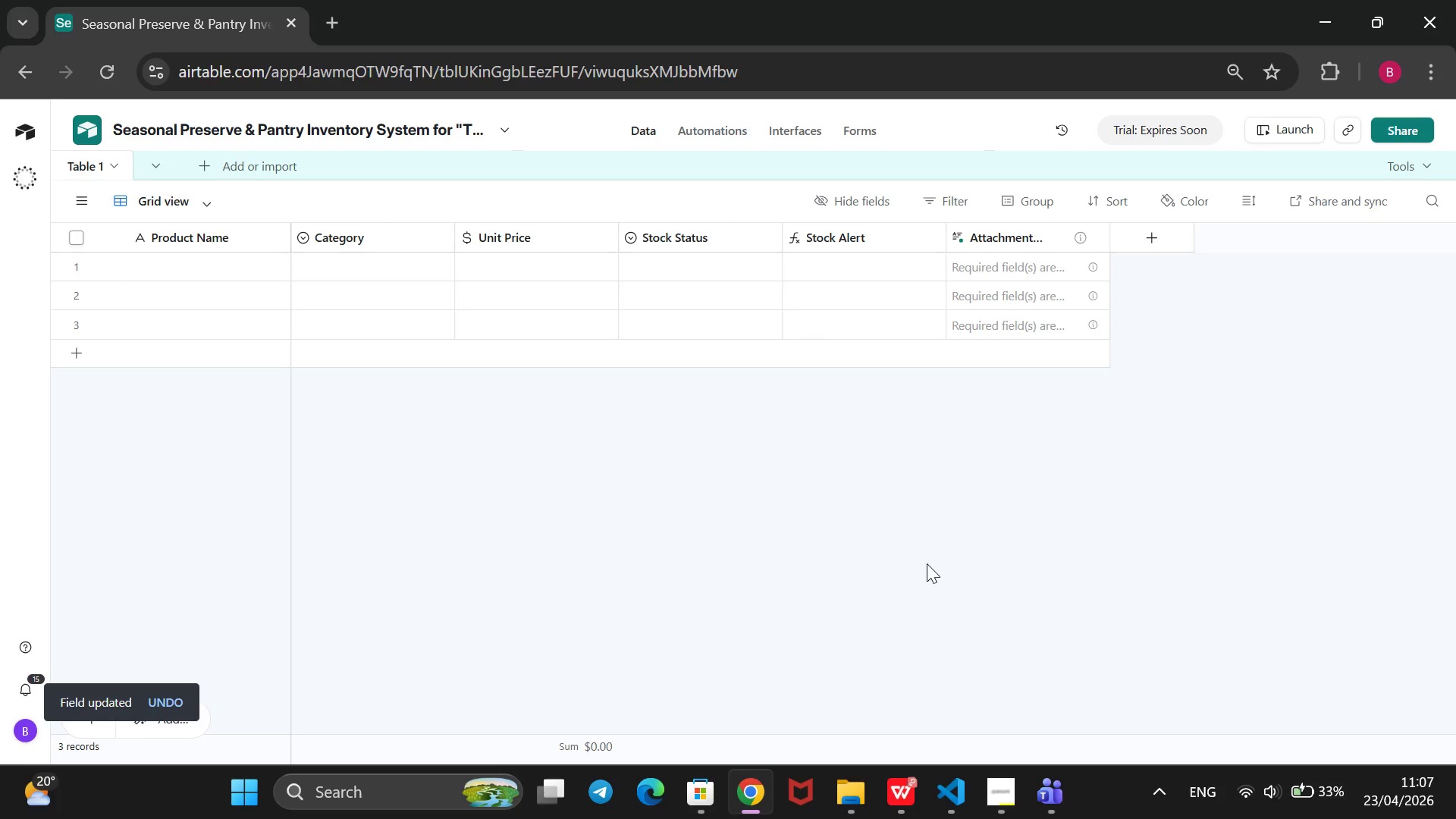 
wait(12.03)
 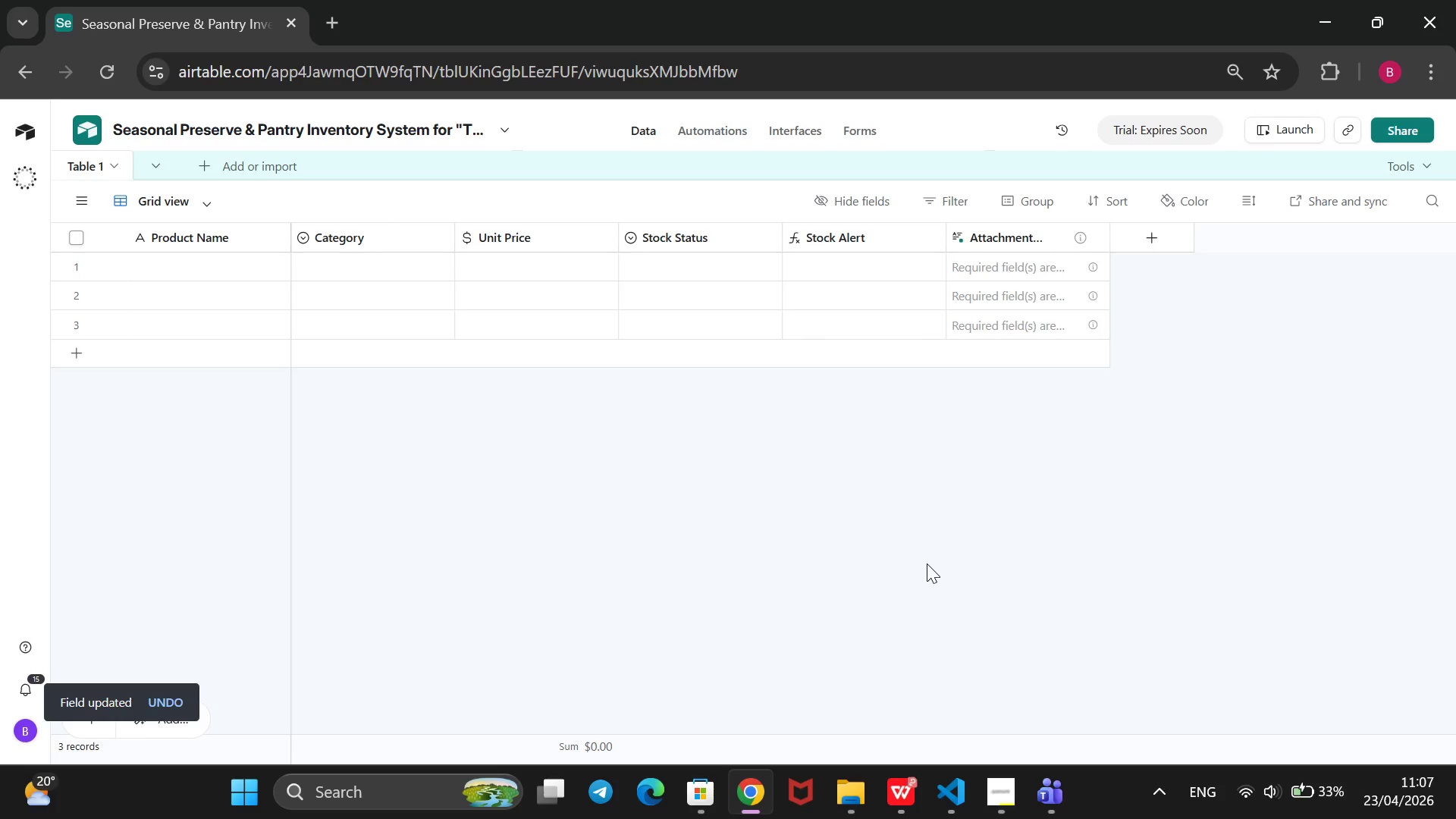 
right_click([965, 228])
 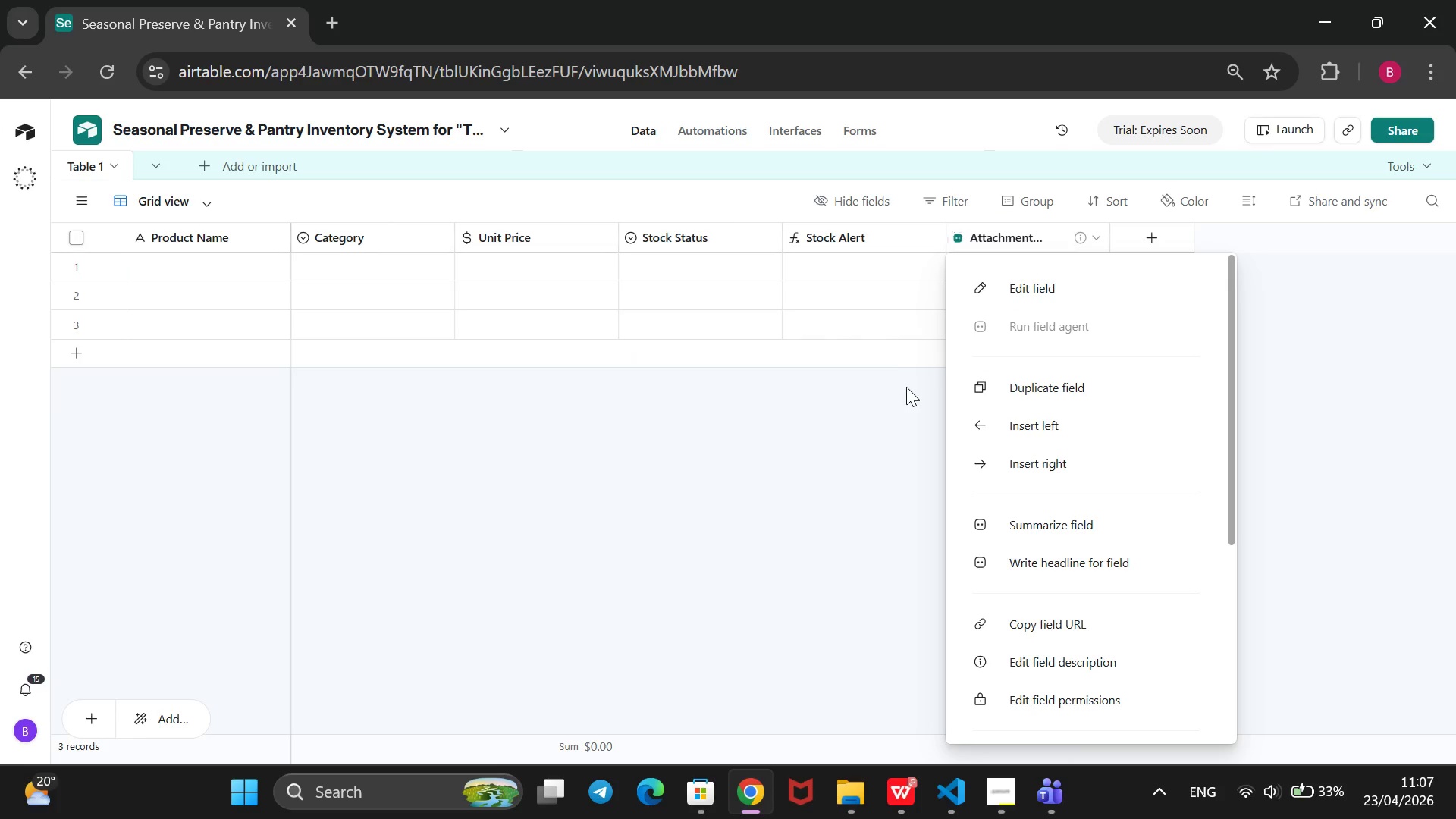 
scroll: coordinate [1003, 419], scroll_direction: down, amount: 11.0
 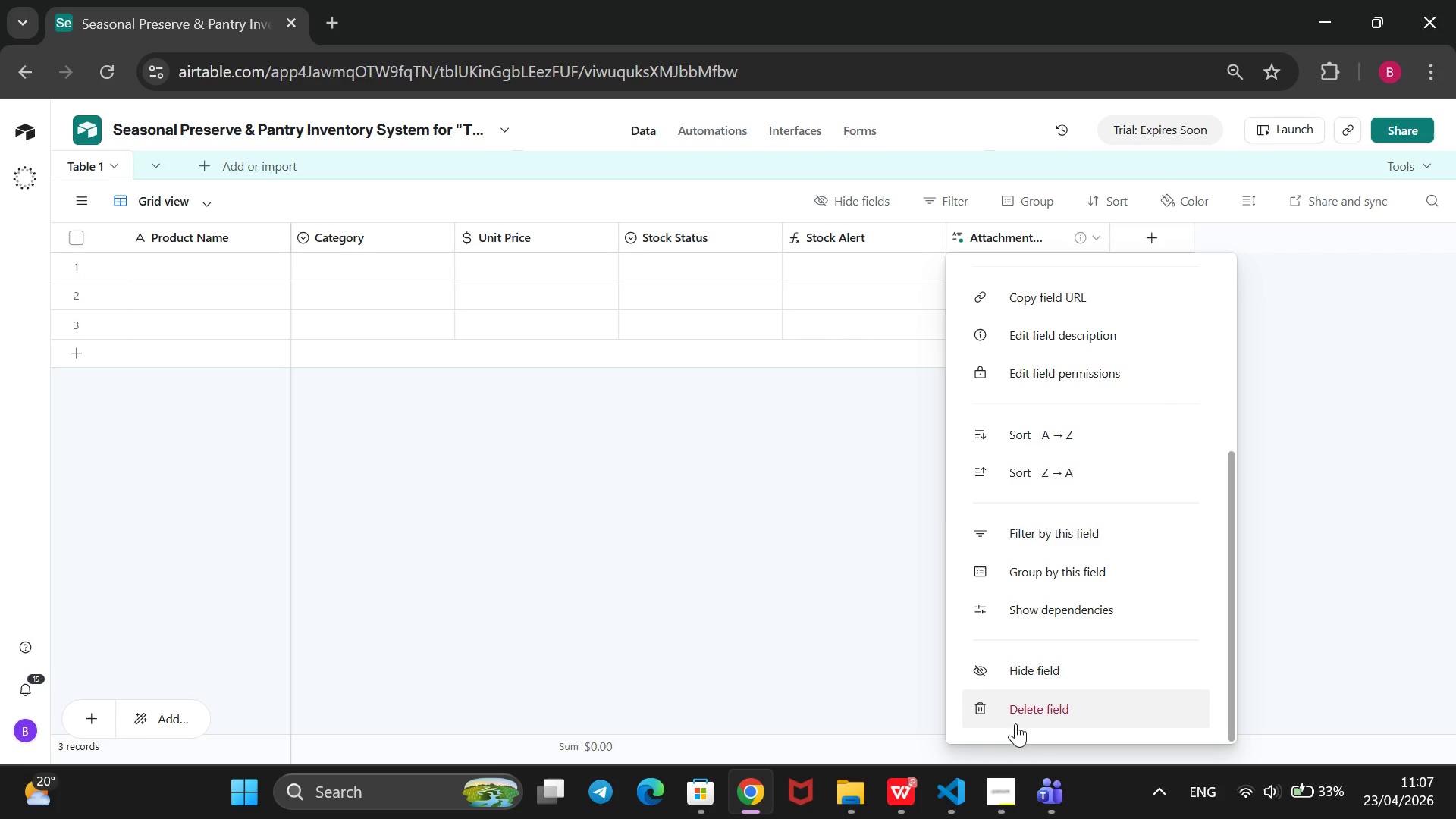 
left_click([1015, 718])
 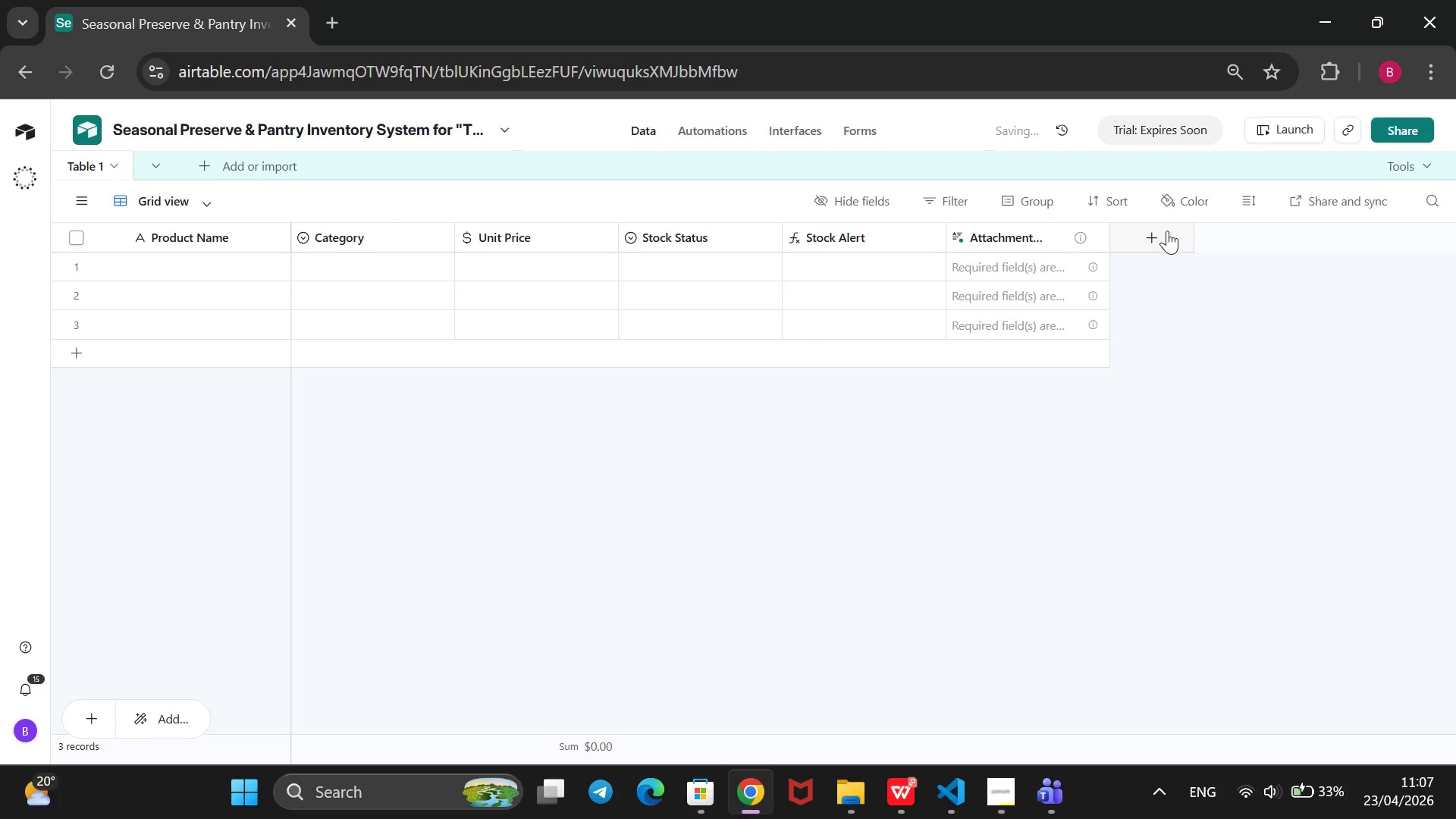 
left_click([1167, 231])
 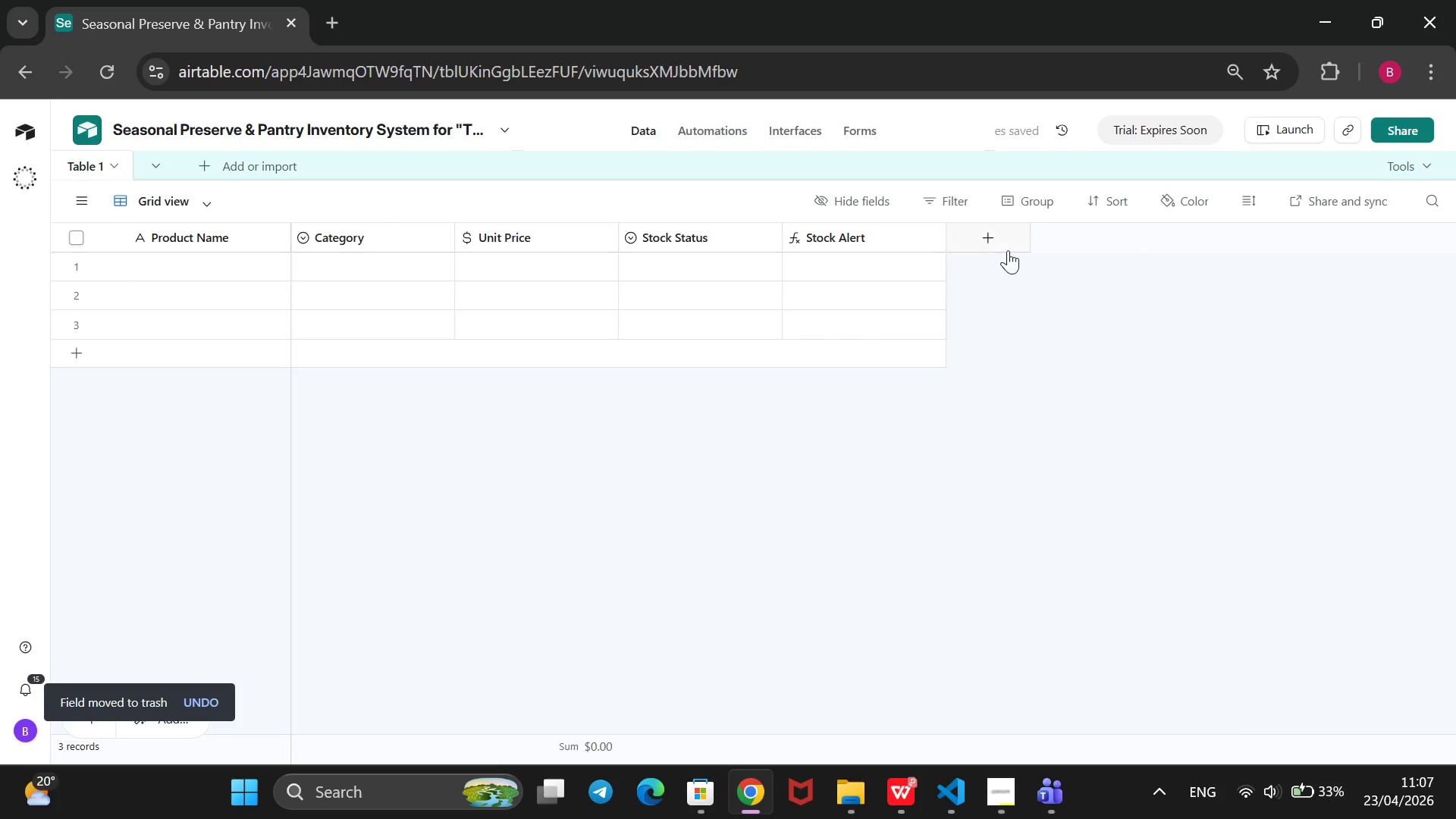 
left_click([1004, 245])
 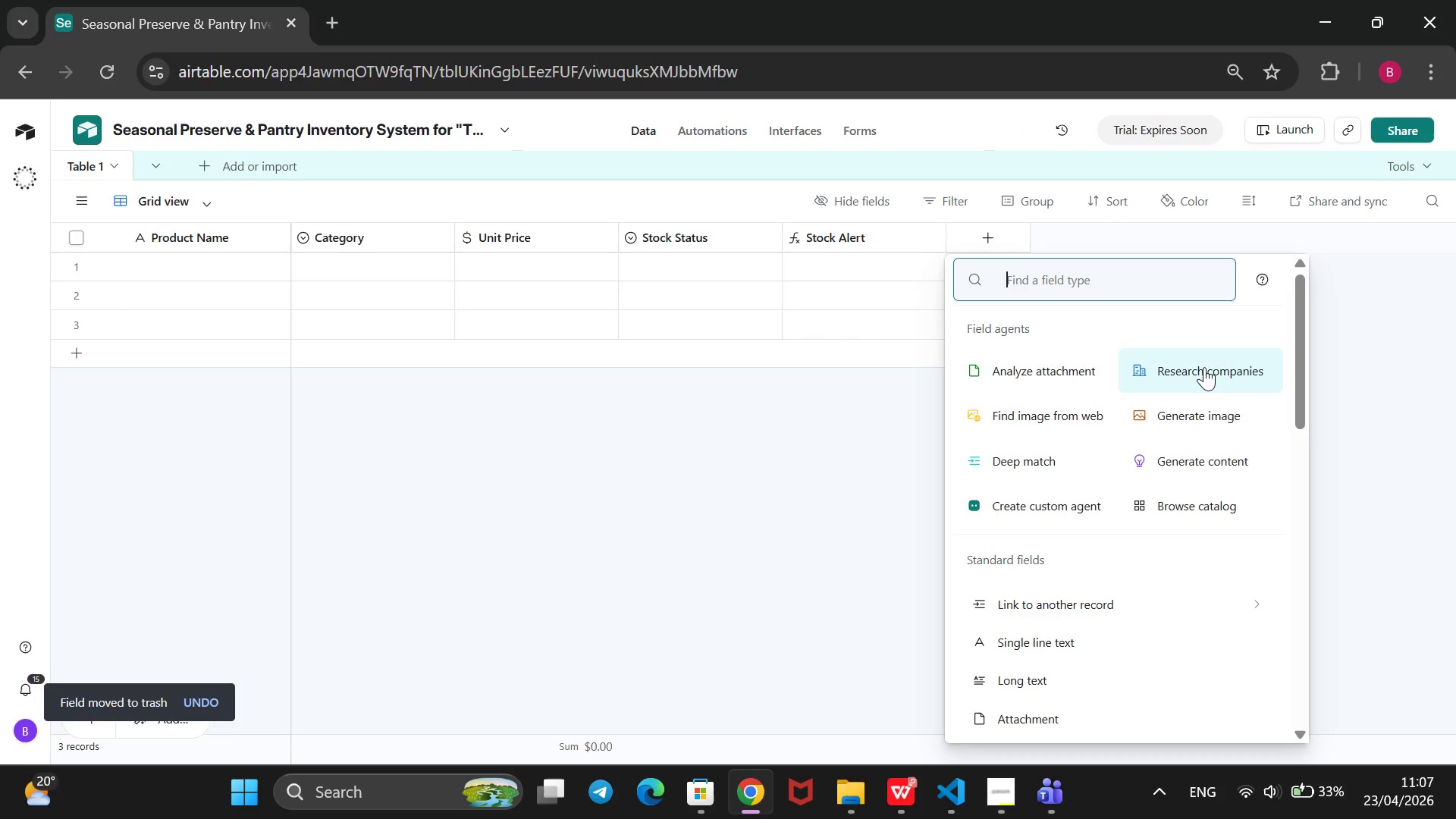 
left_click([1165, 668])
 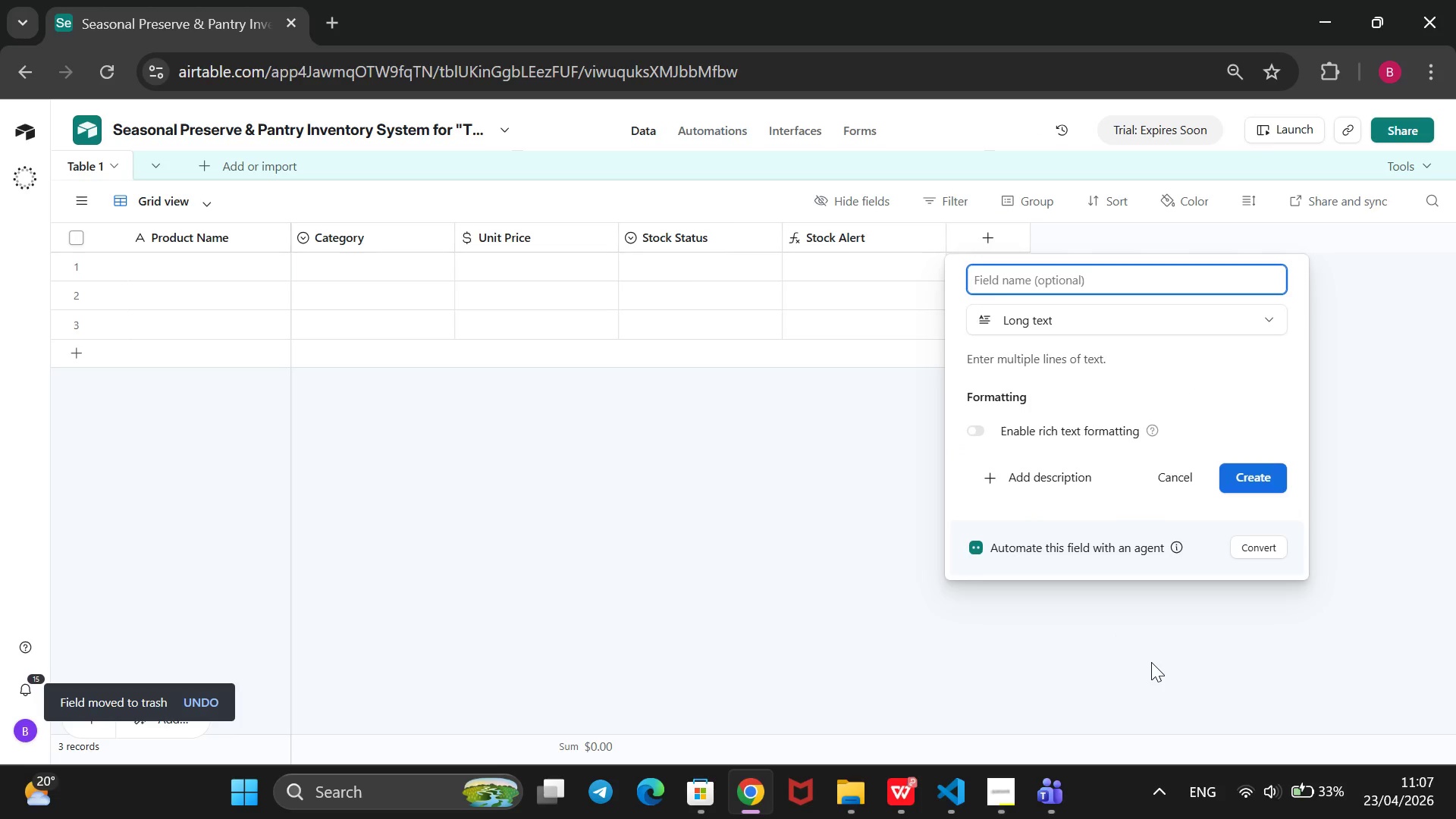 
type(Ingri)
 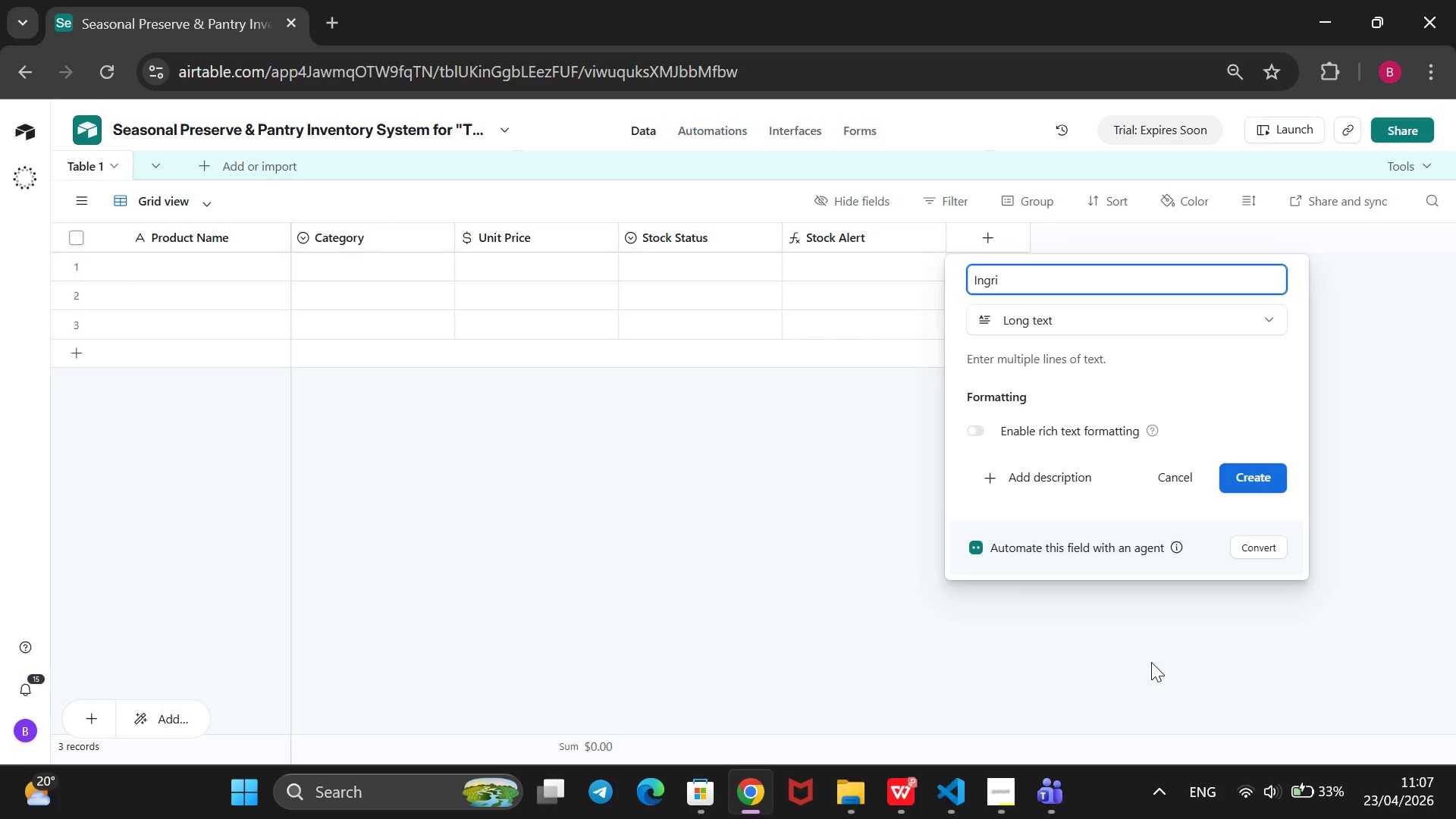 
type(dients & Allergens)
 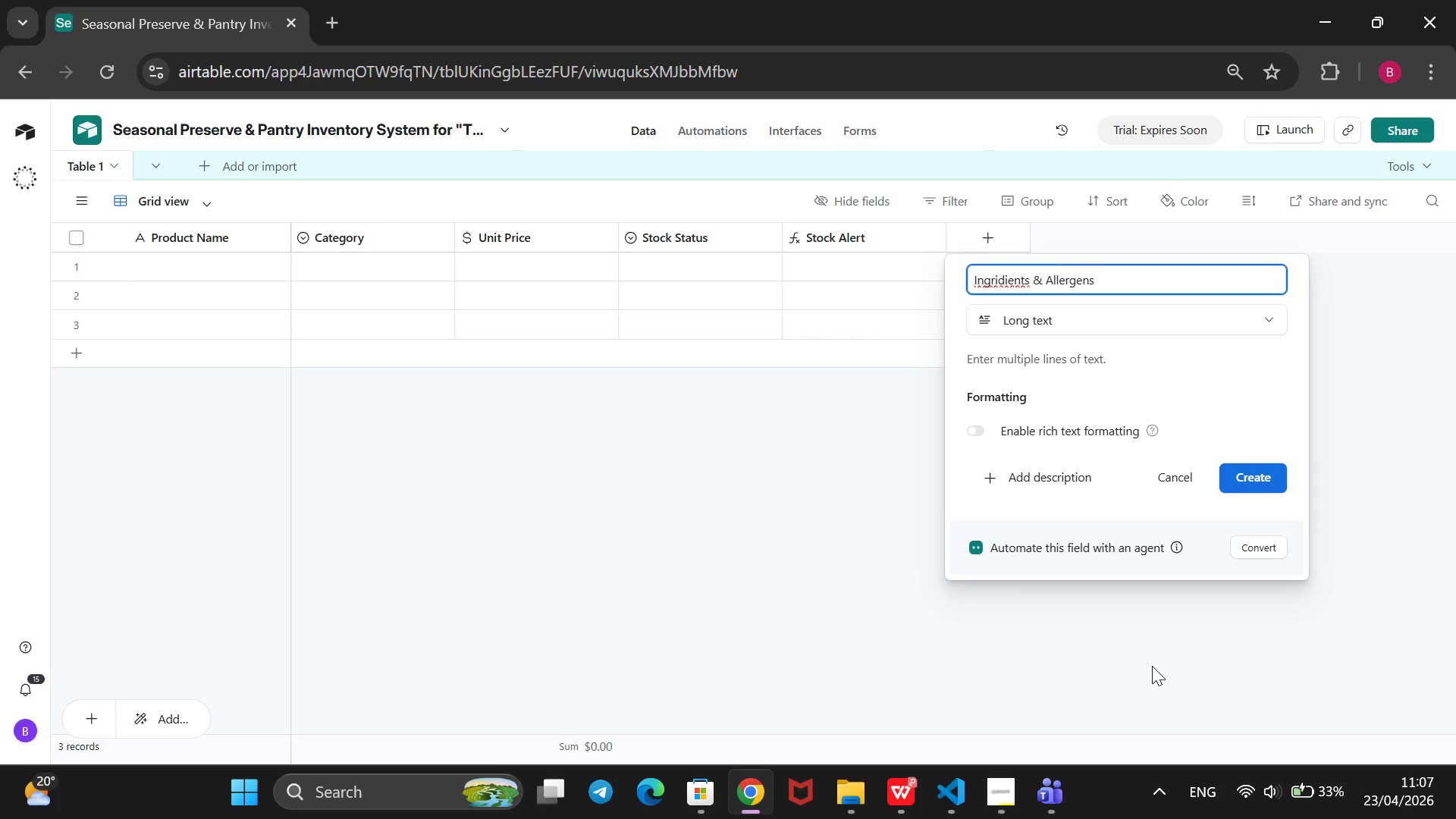 
key(ArrowLeft)
 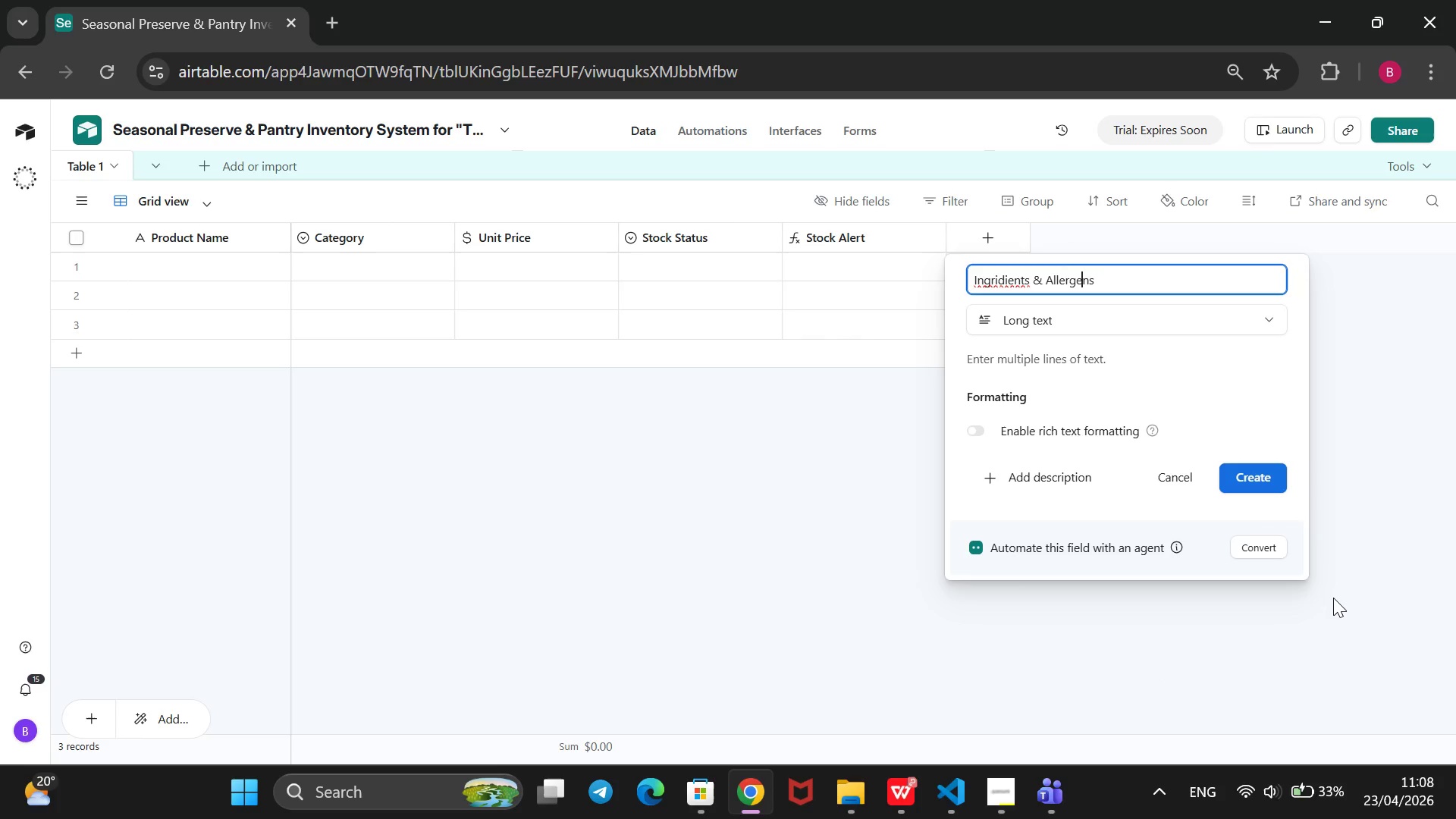 
hold_key(key=ArrowLeft, duration=0.97)
 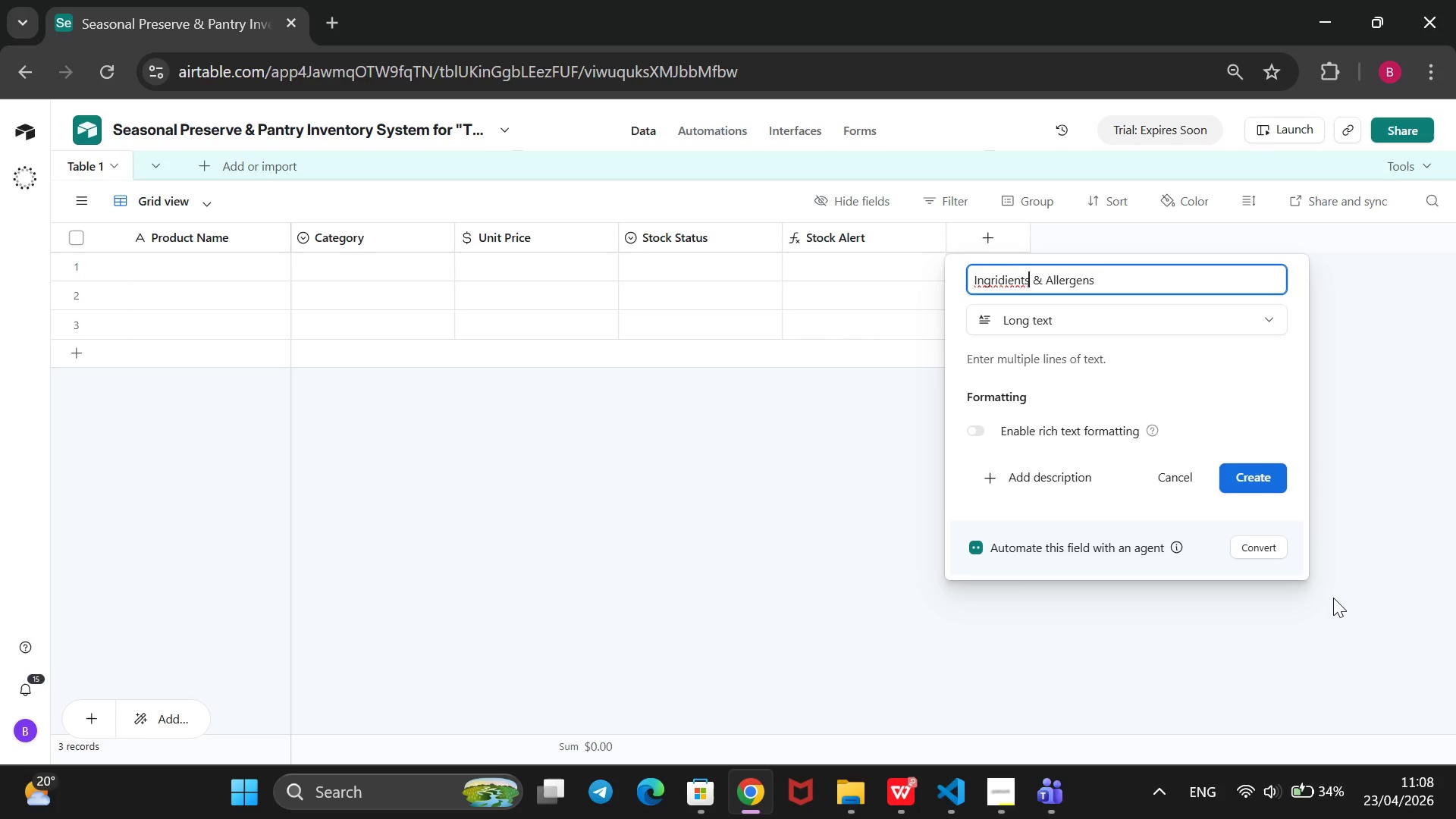 
key(ArrowLeft)
 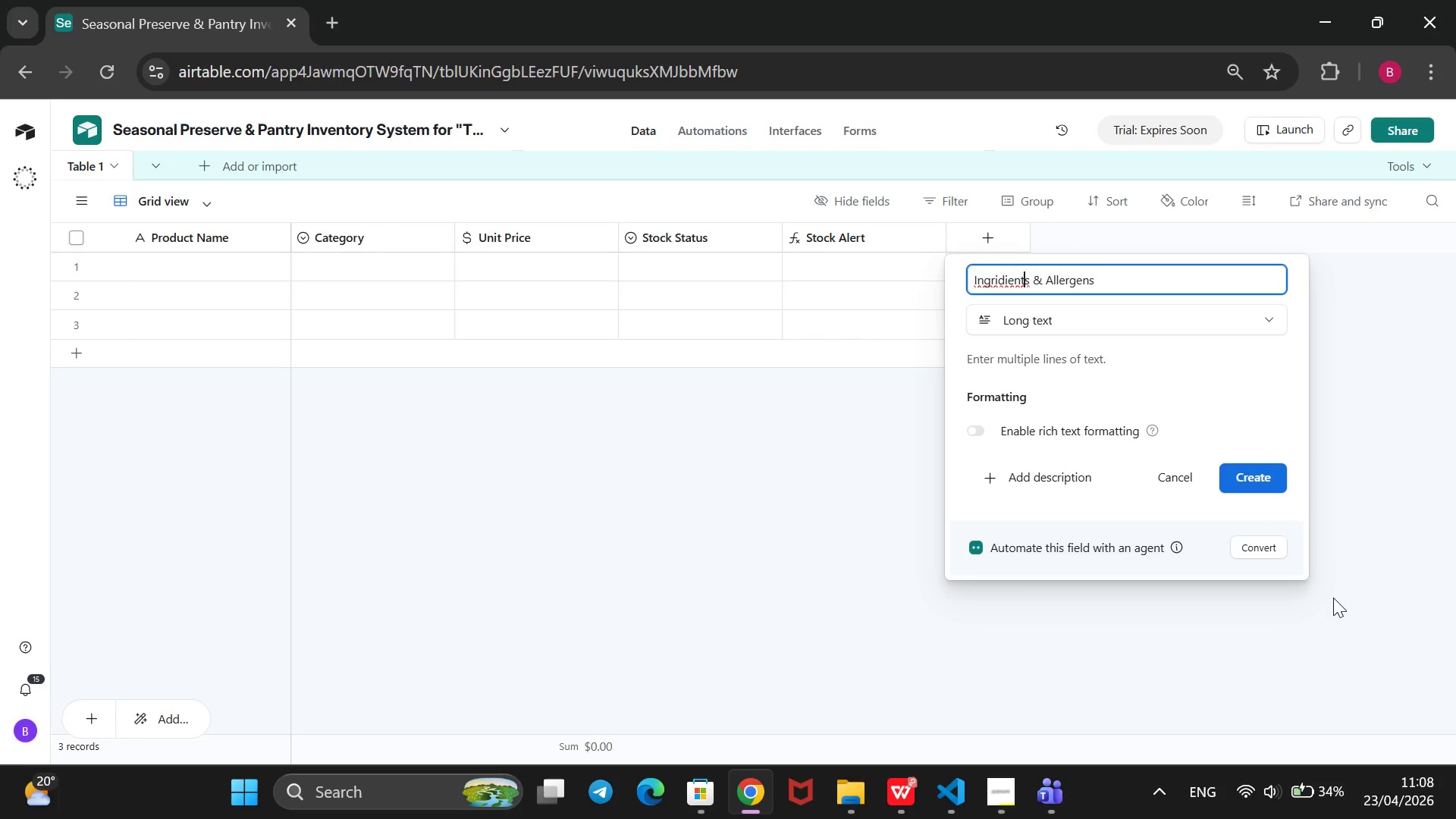 
key(ArrowLeft)
 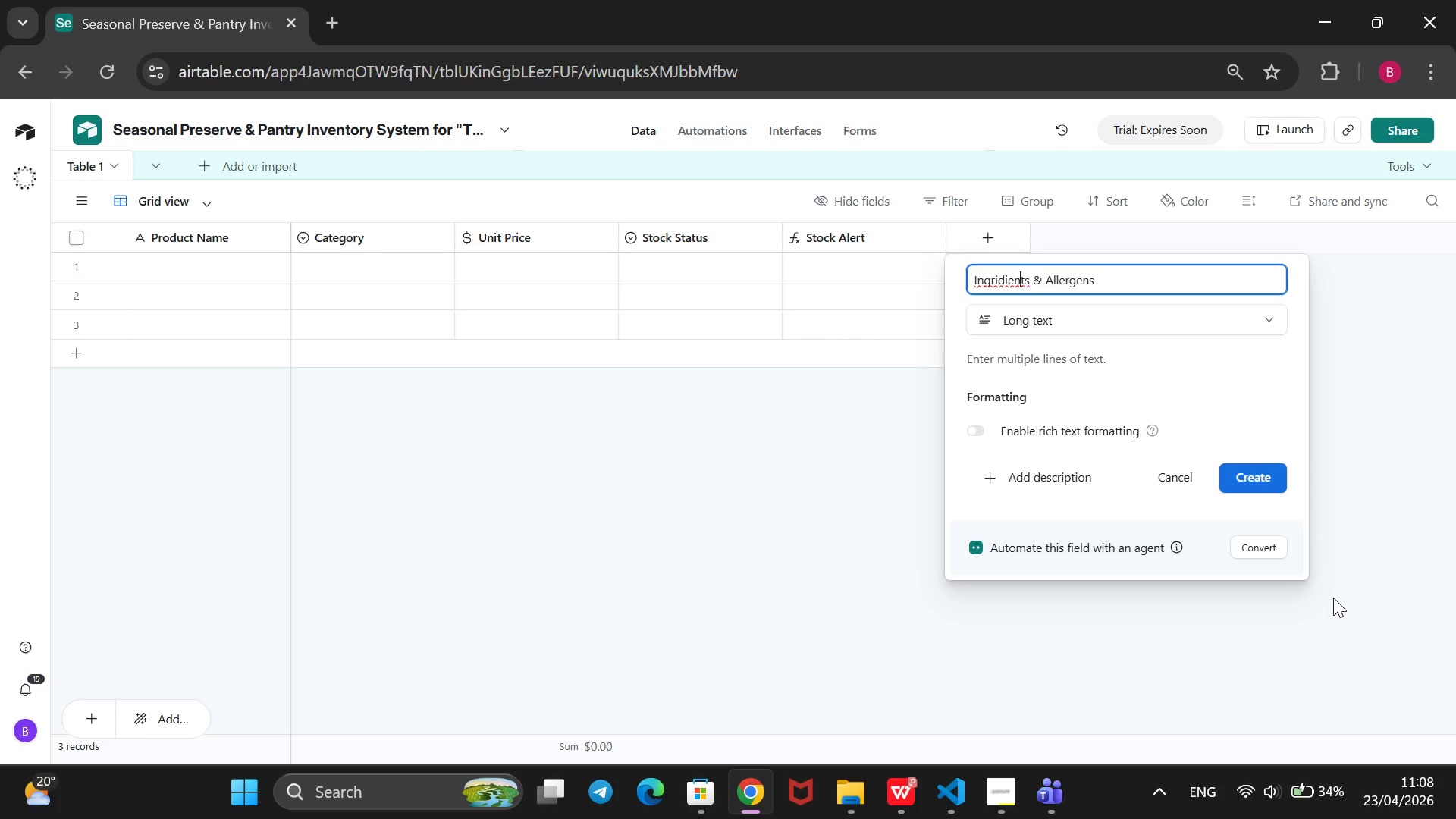 
key(ArrowLeft)
 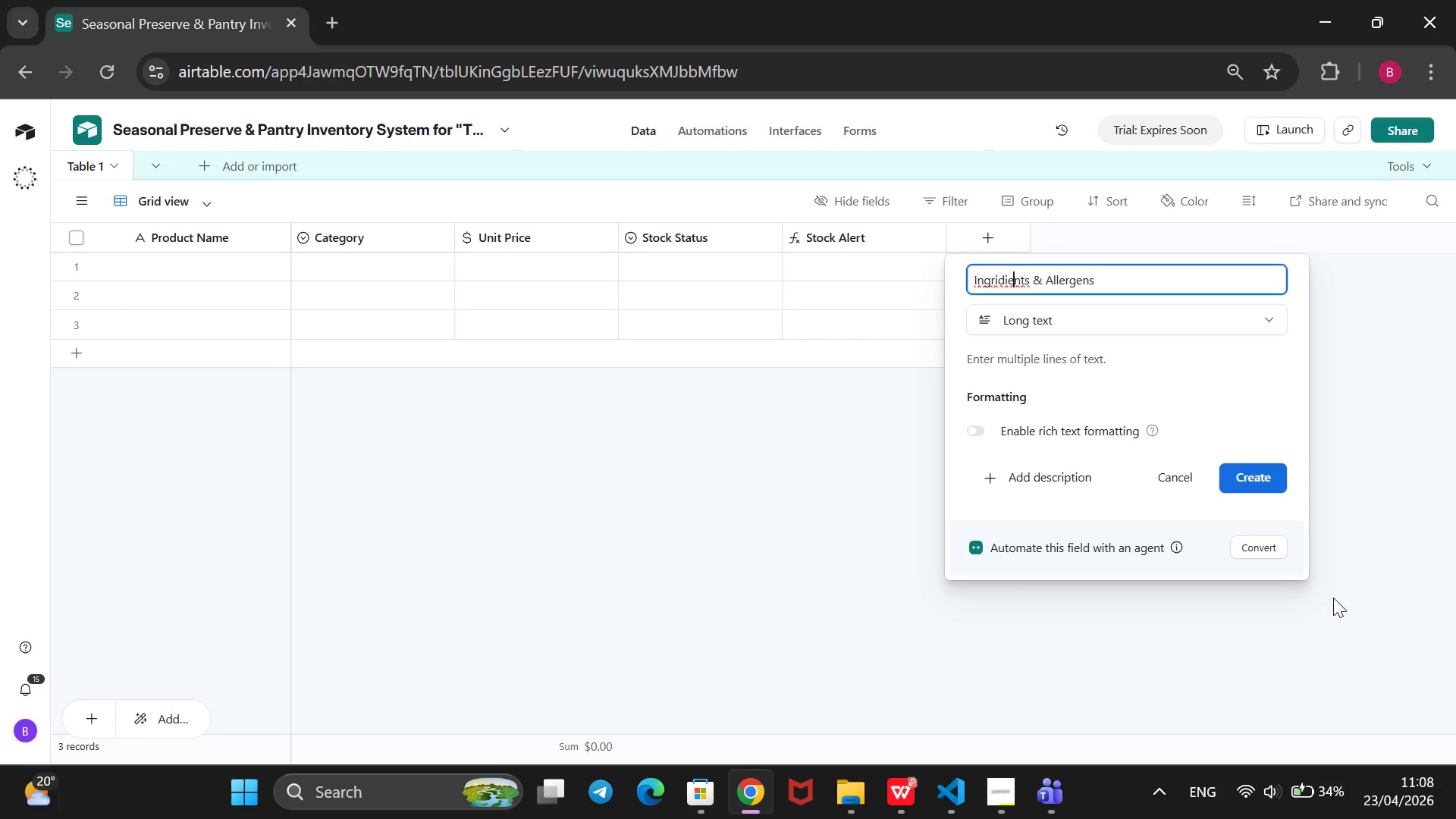 
key(ArrowLeft)
 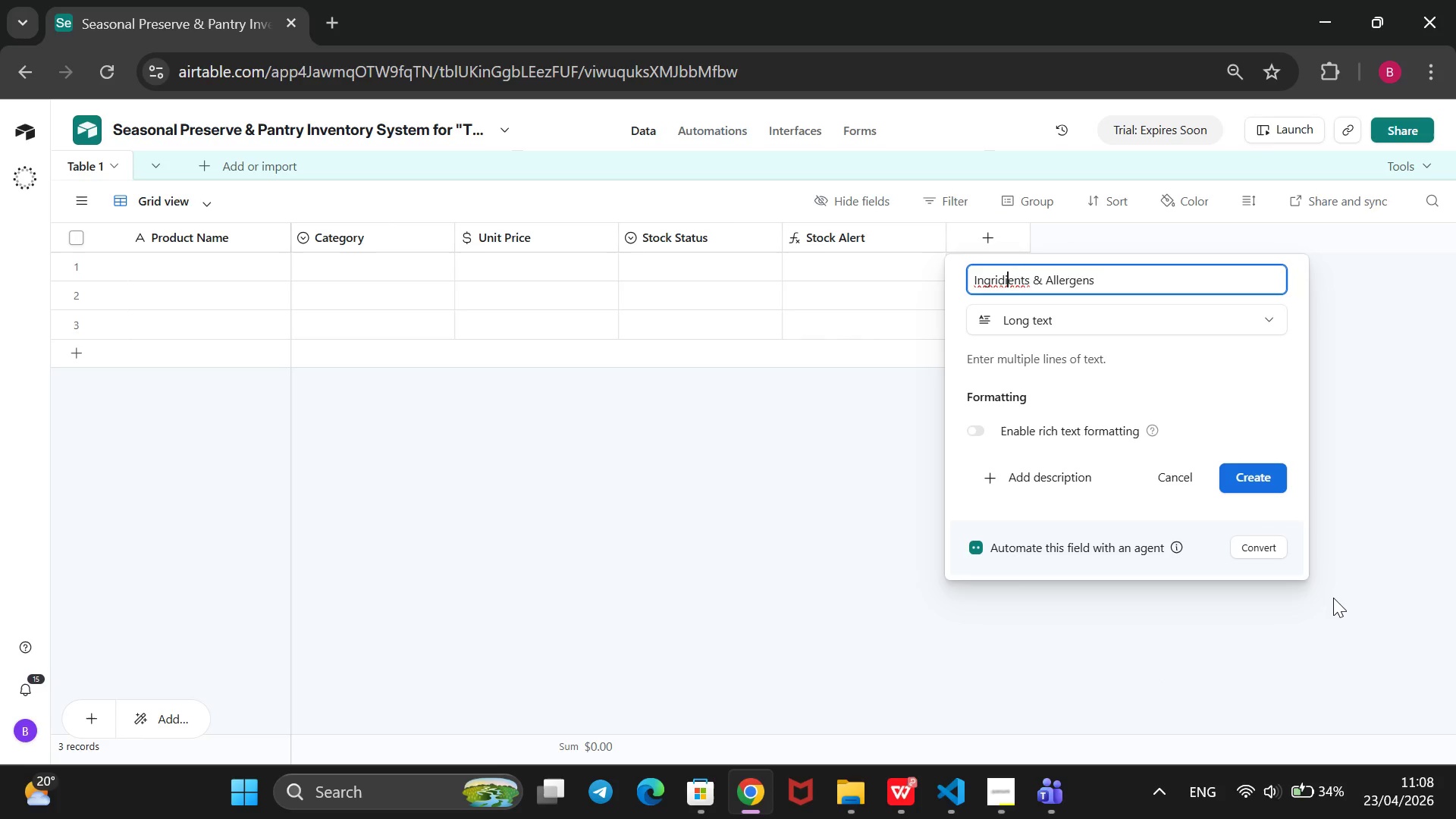 
key(ArrowLeft)
 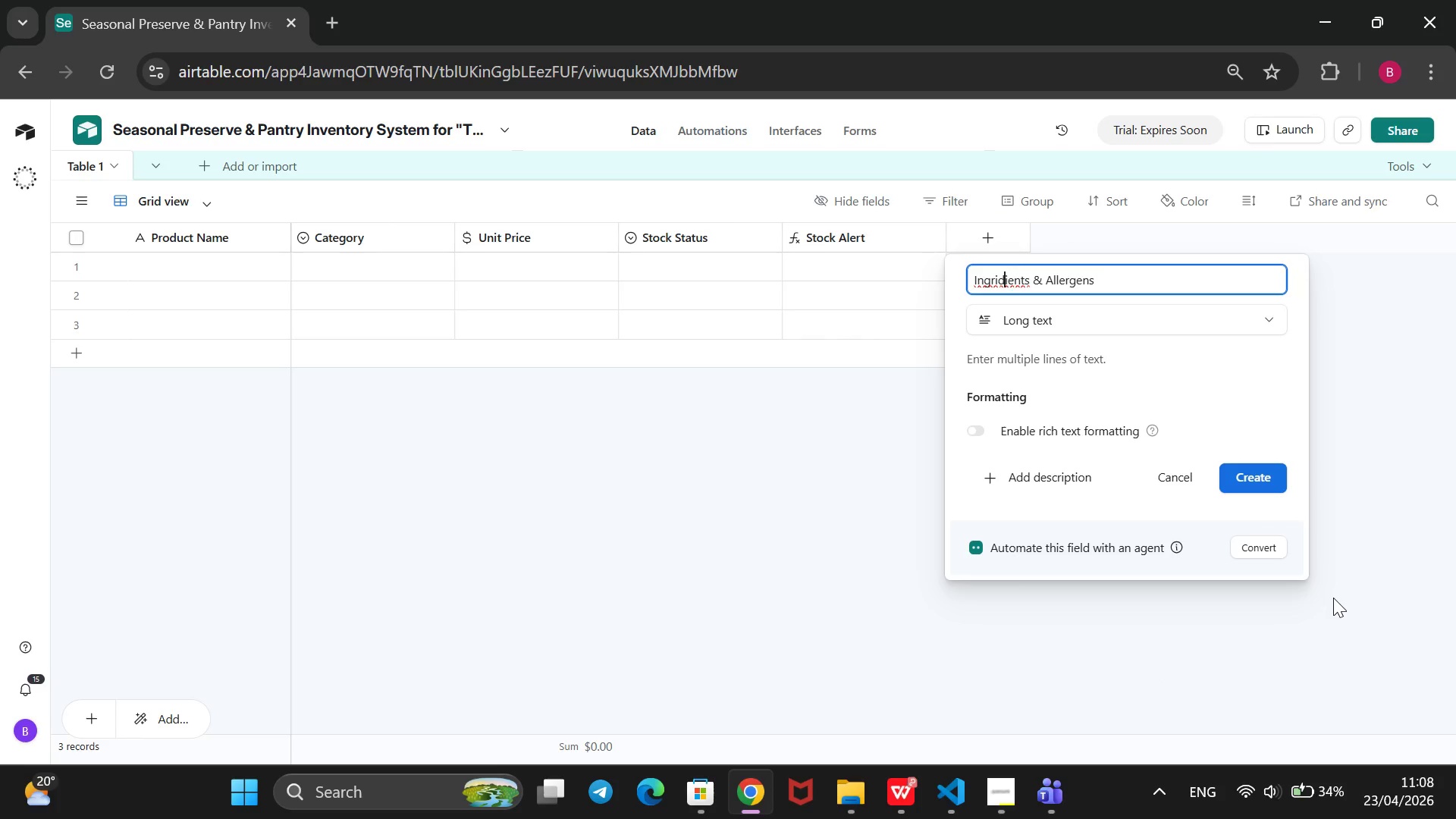 
key(ArrowLeft)
 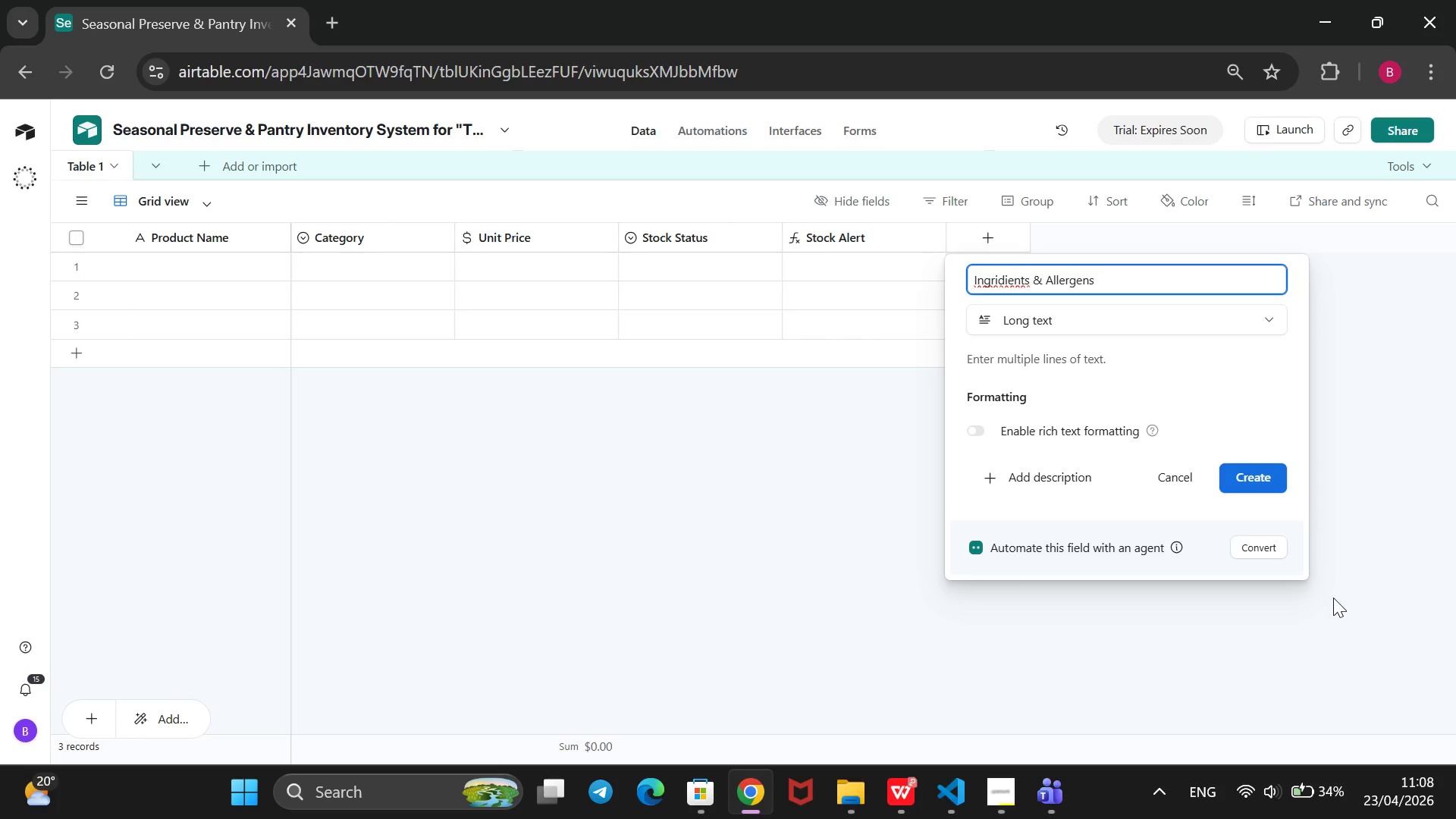 
key(ArrowLeft)
 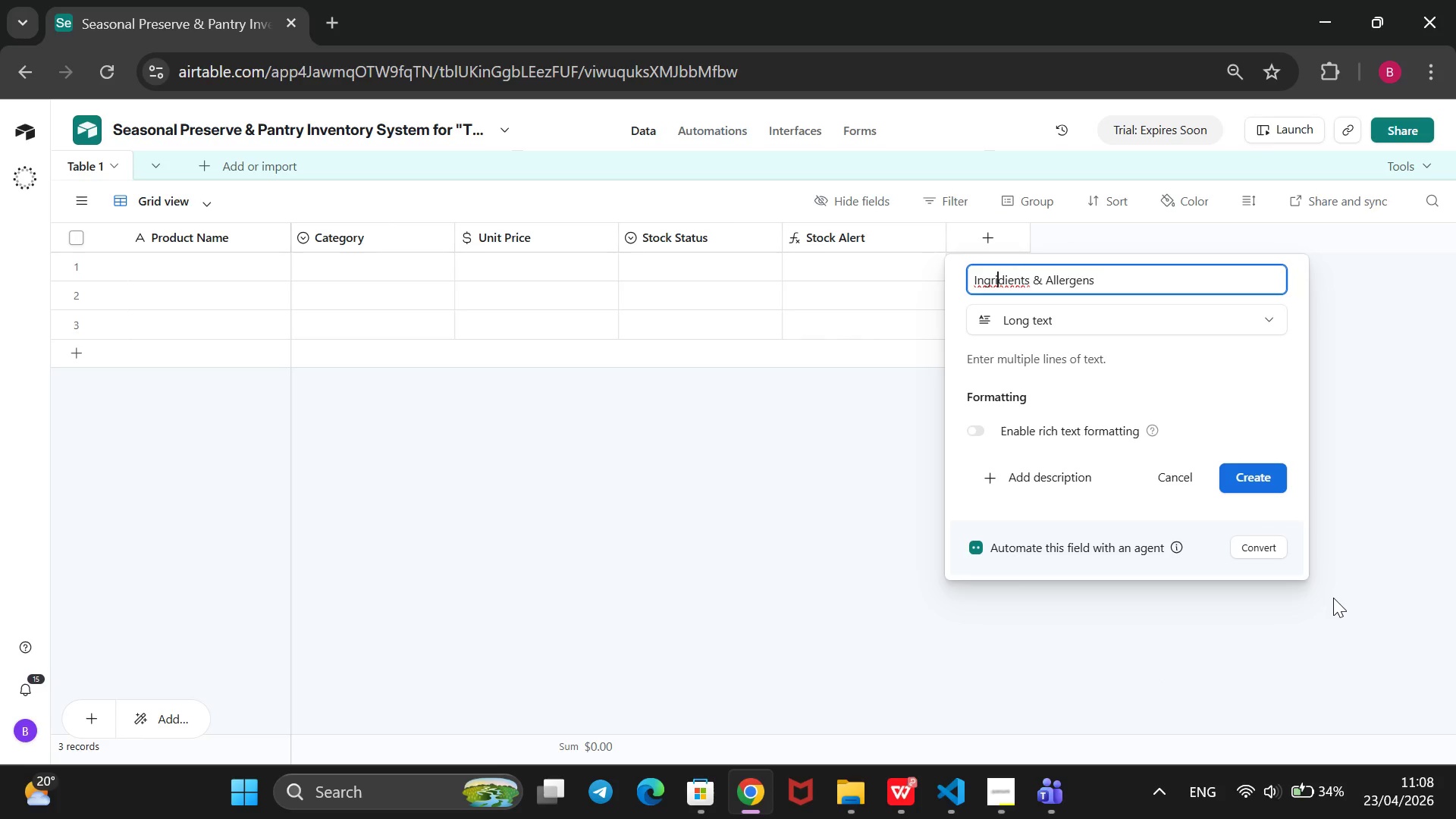 
key(Backspace)
 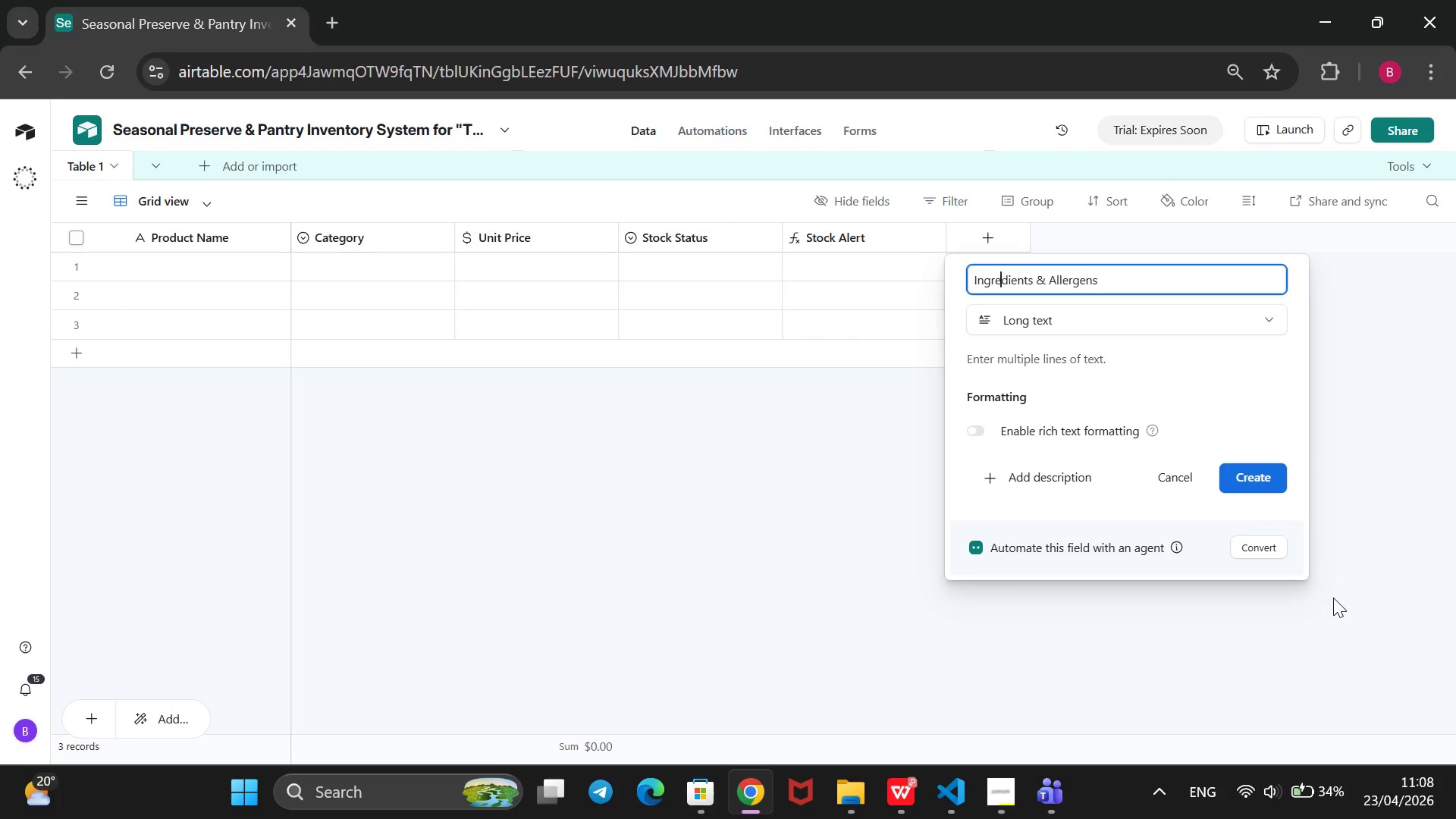 
key(E)
 